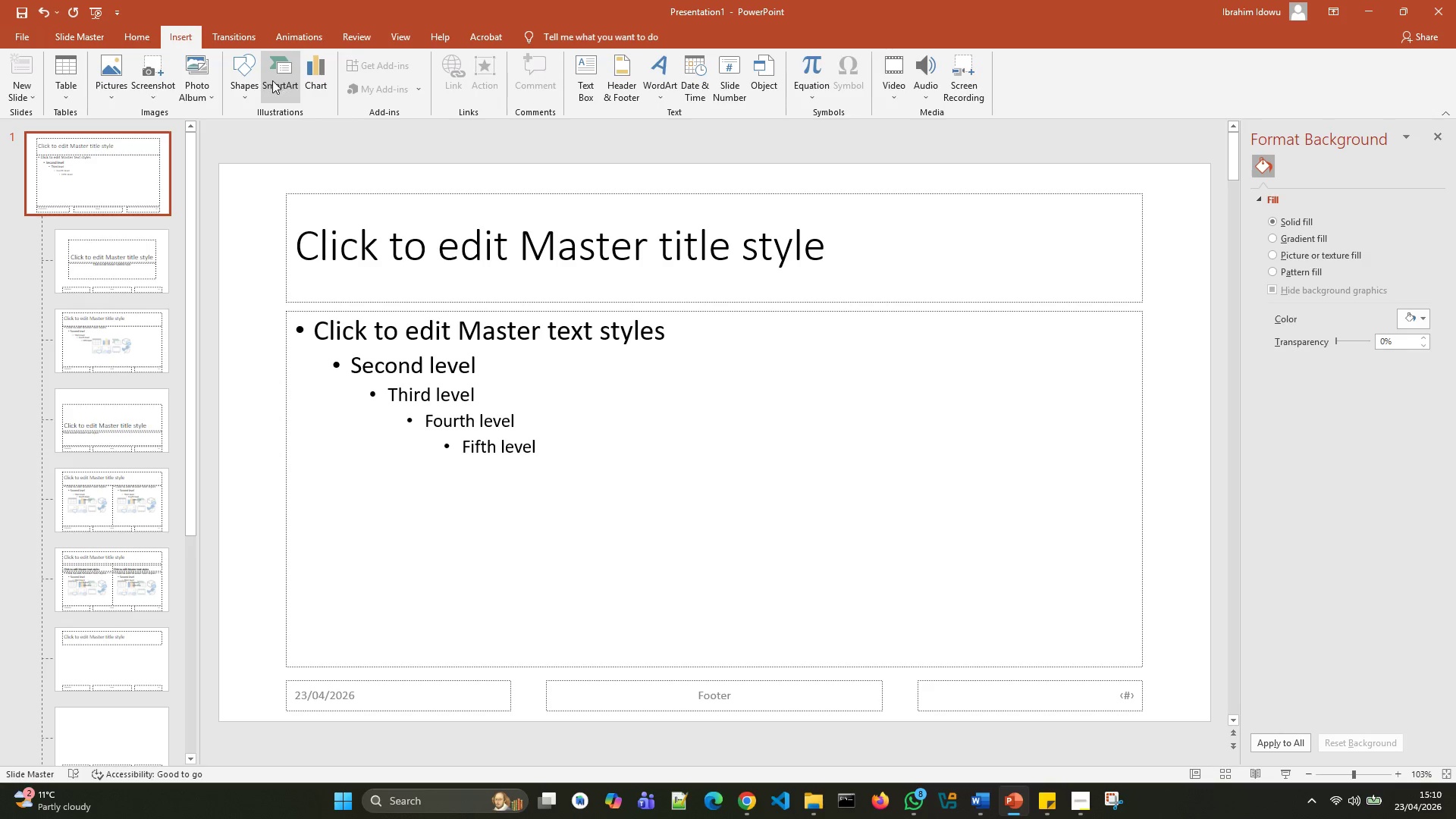 
left_click([246, 90])
 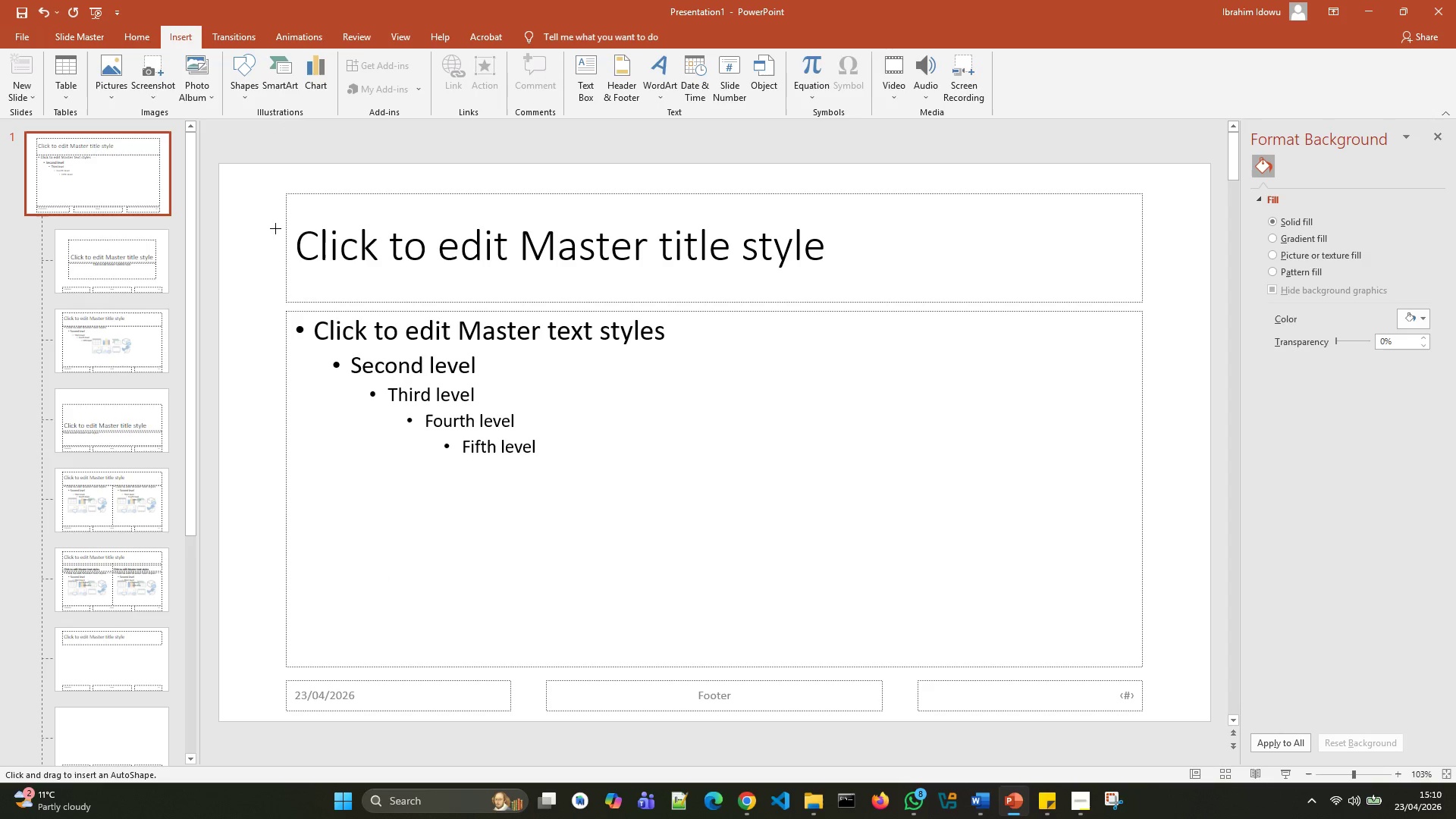 
left_click([302, 222])
 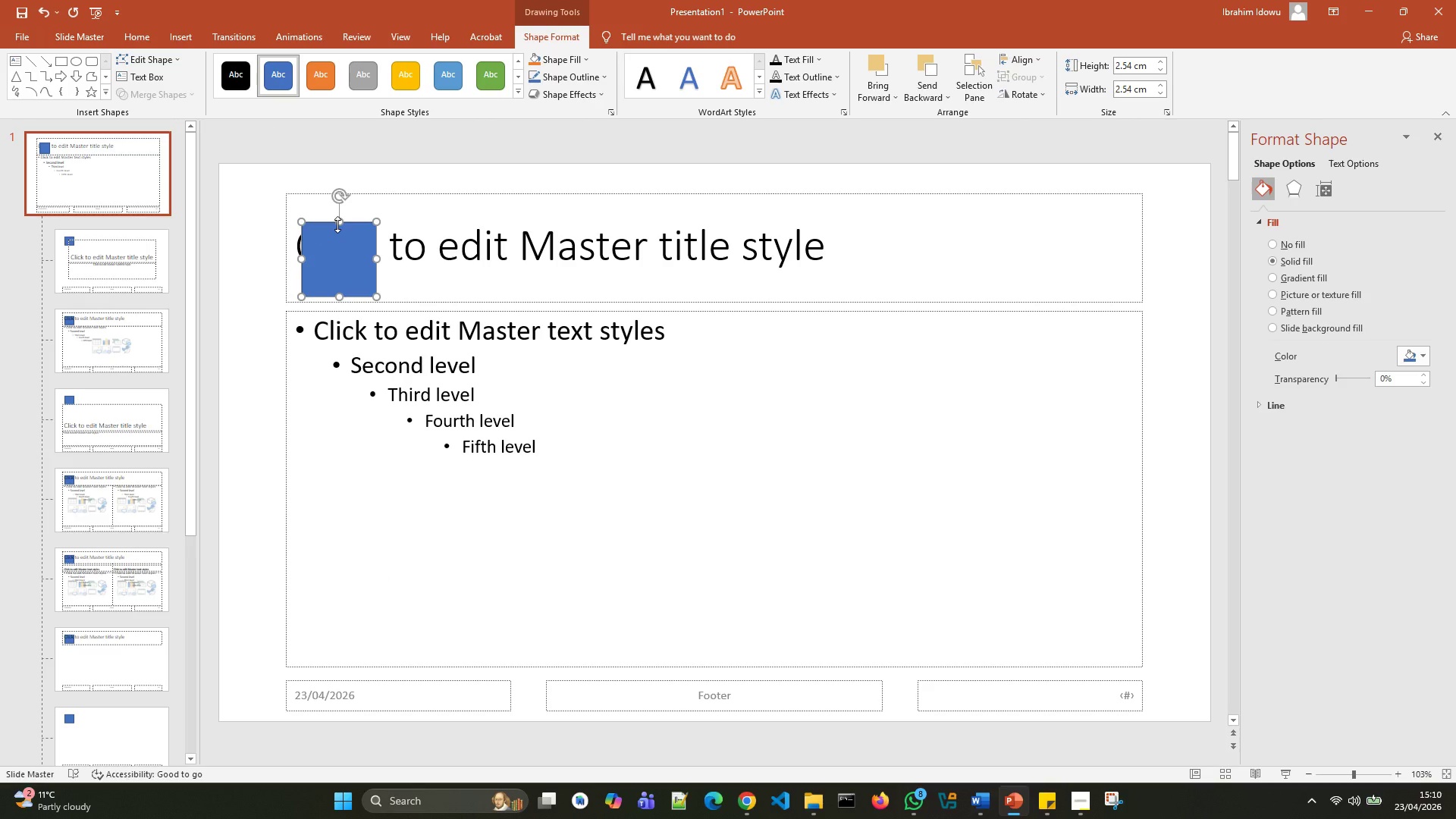 
left_click_drag(start_coordinate=[337, 221], to_coordinate=[328, 192])
 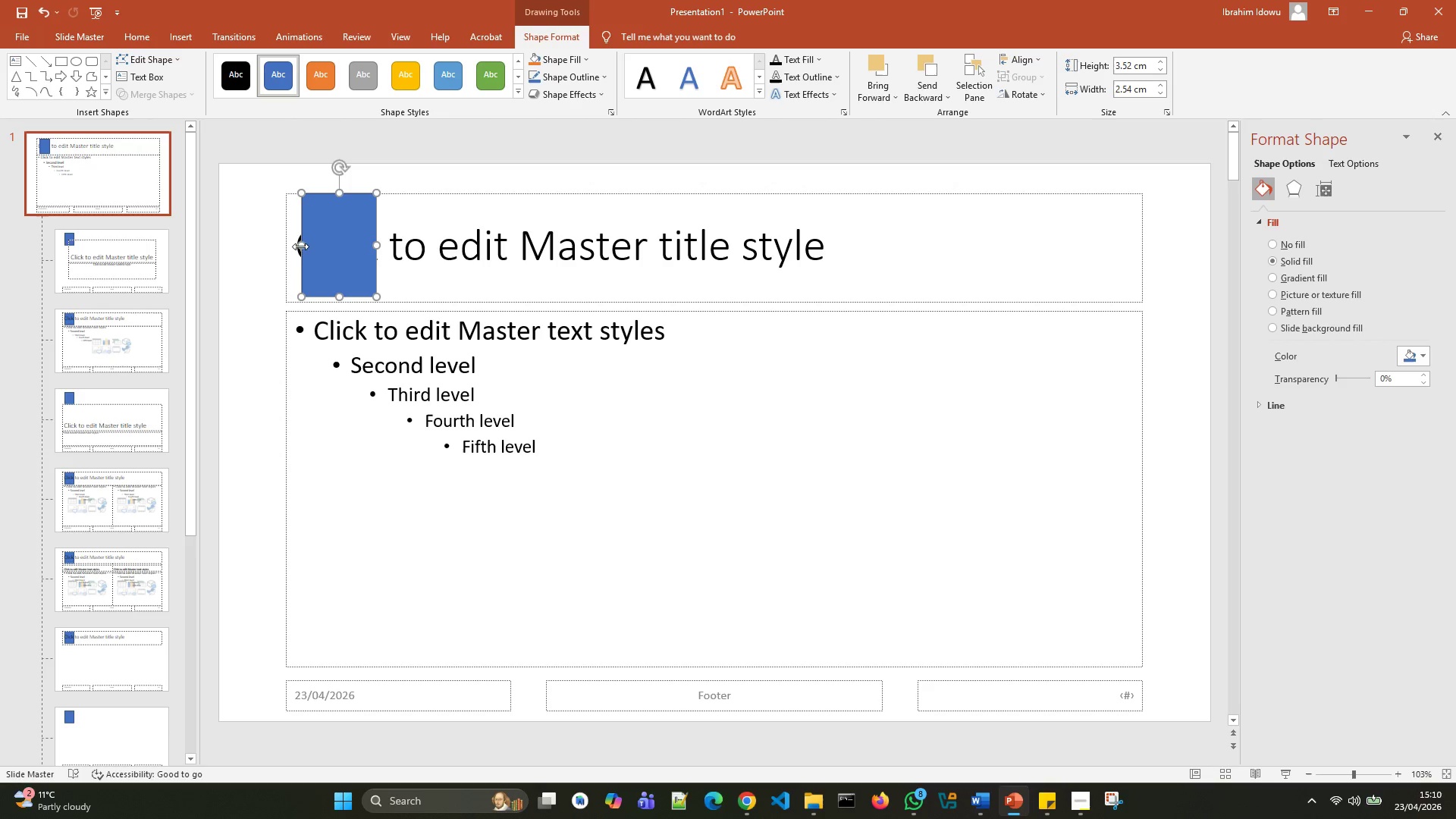 
left_click_drag(start_coordinate=[300, 246], to_coordinate=[284, 248])
 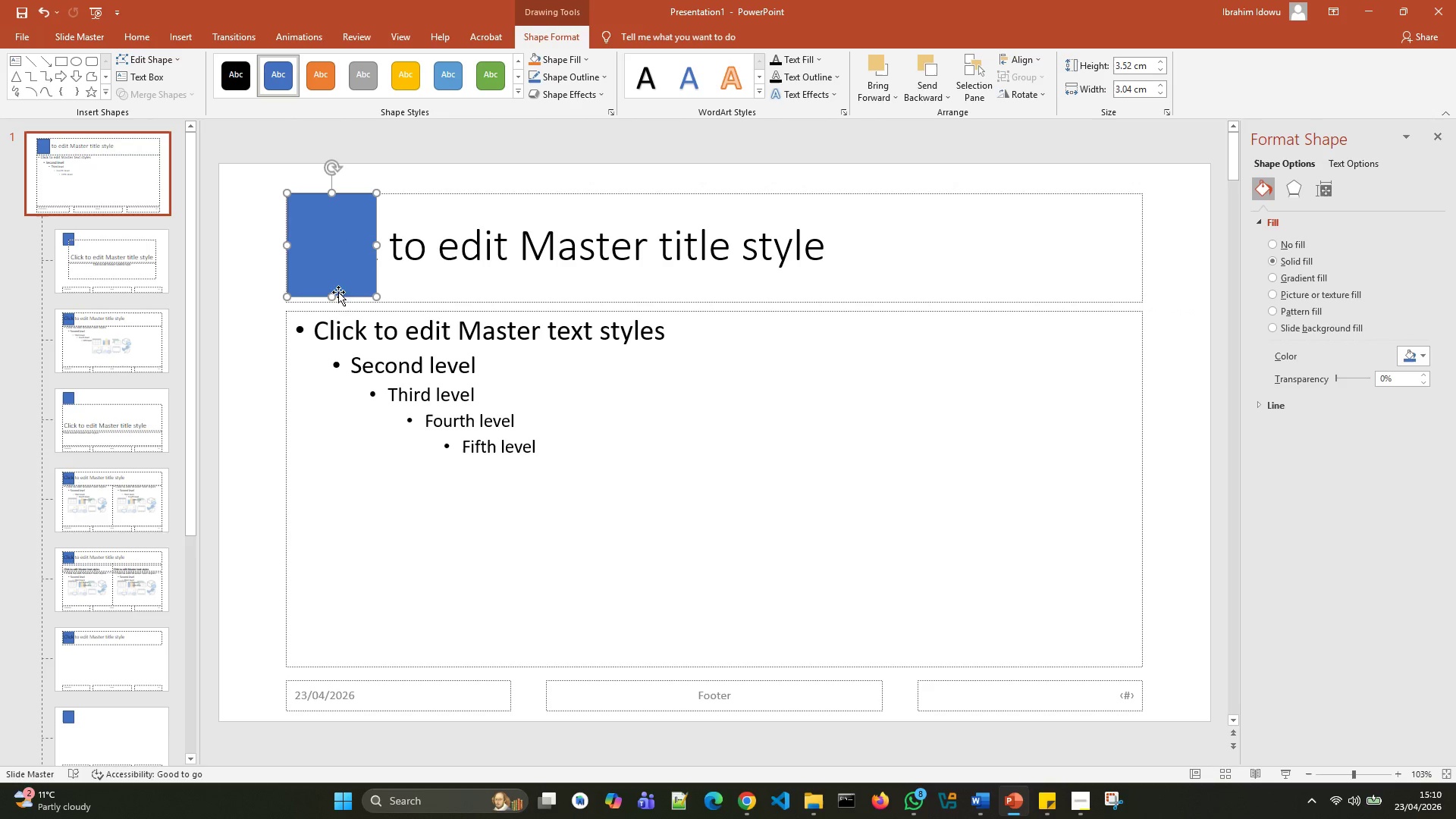 
left_click_drag(start_coordinate=[333, 297], to_coordinate=[333, 301])
 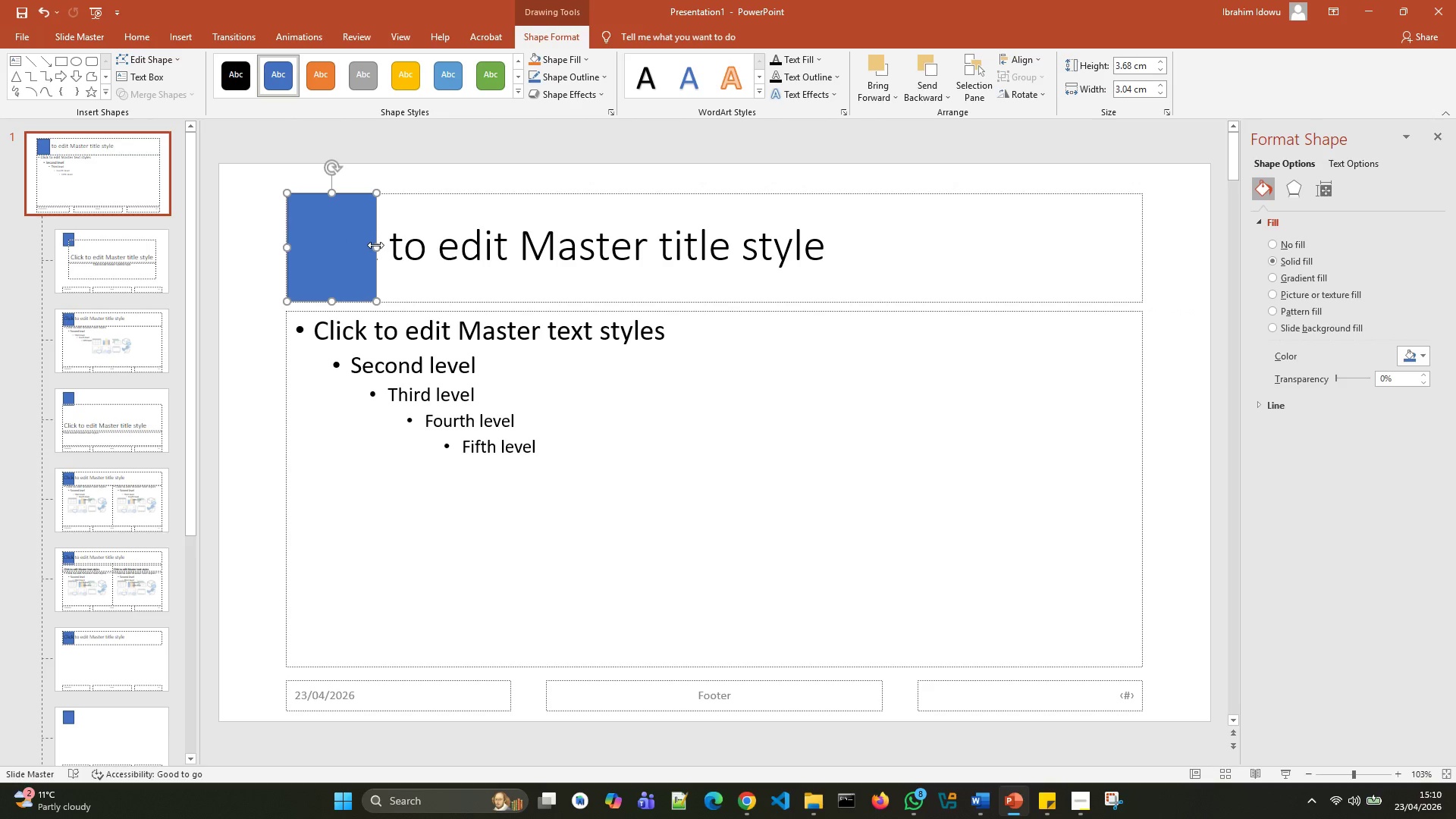 
left_click_drag(start_coordinate=[376, 245], to_coordinate=[1143, 236])
 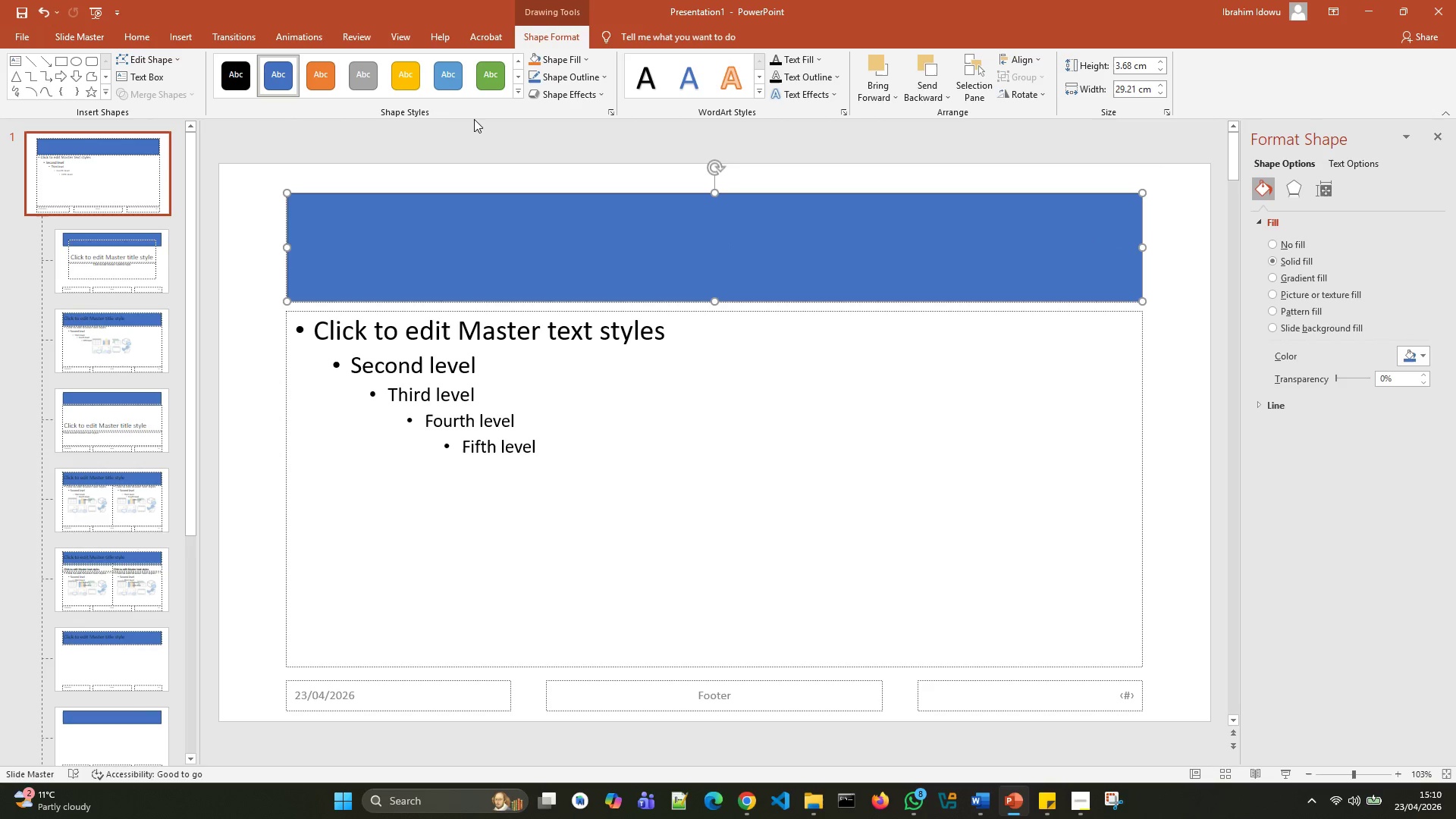 
wait(5.38)
 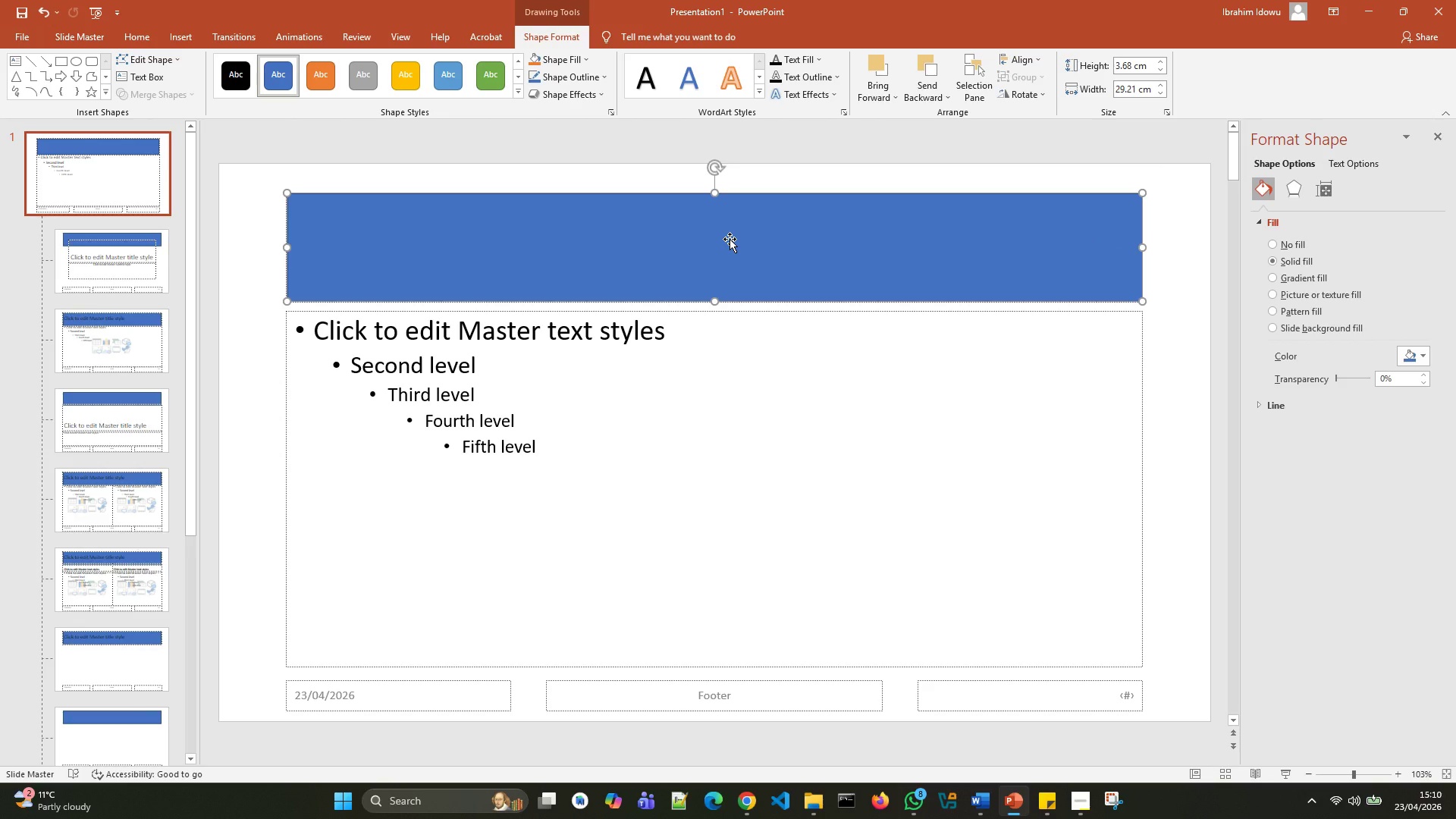 
left_click([577, 60])
 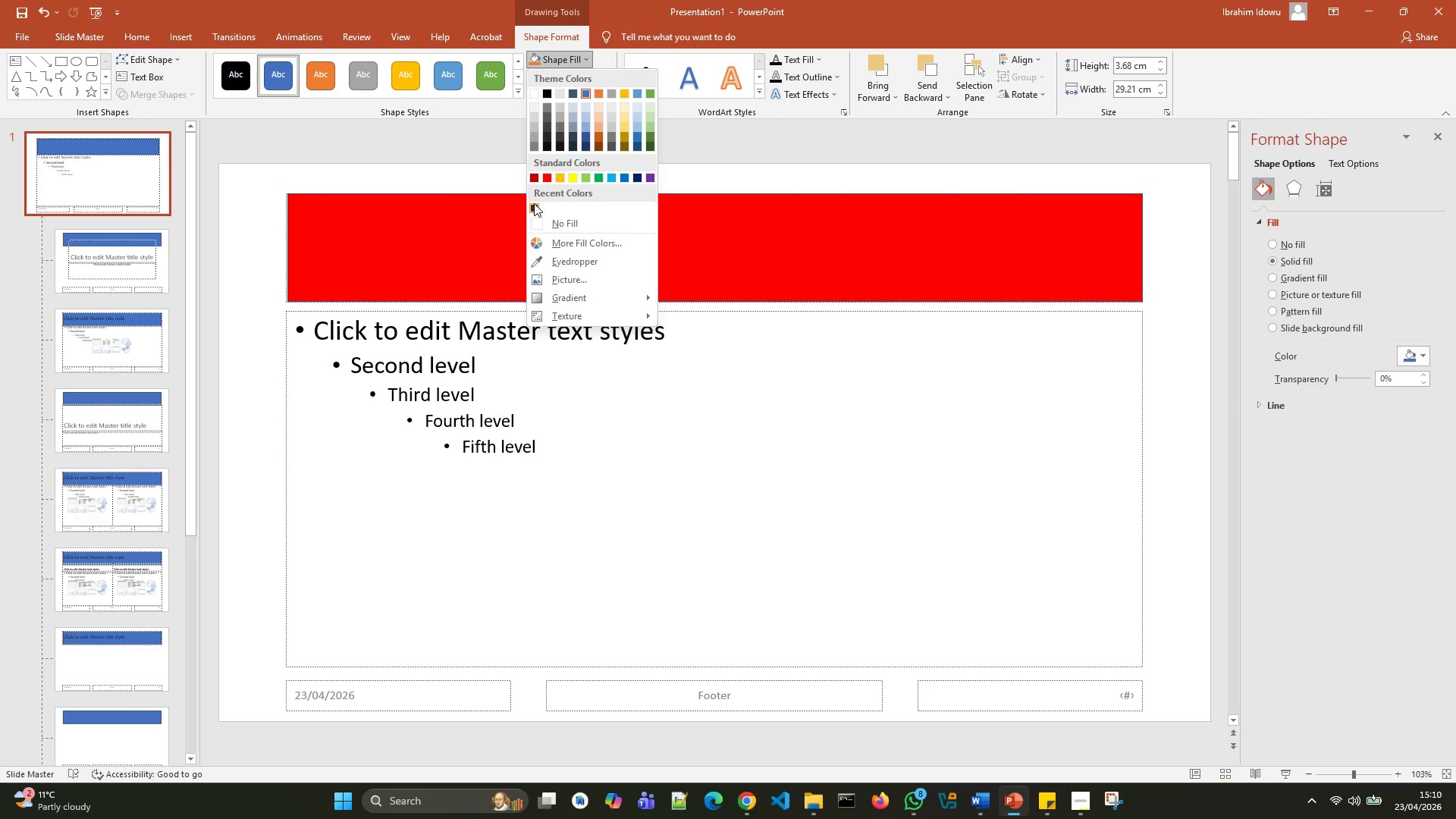 
left_click([534, 203])
 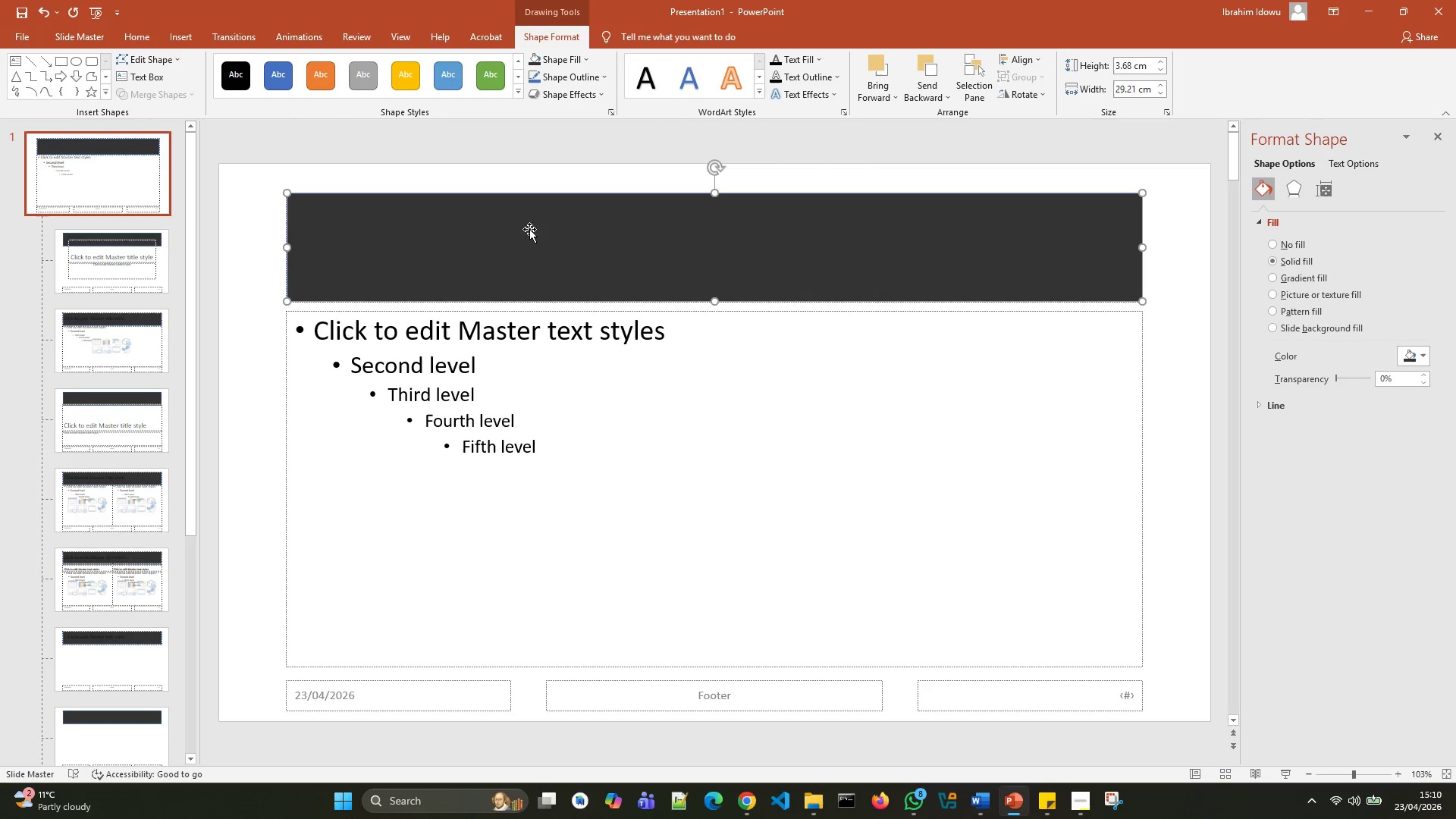 
double_click([529, 229])
 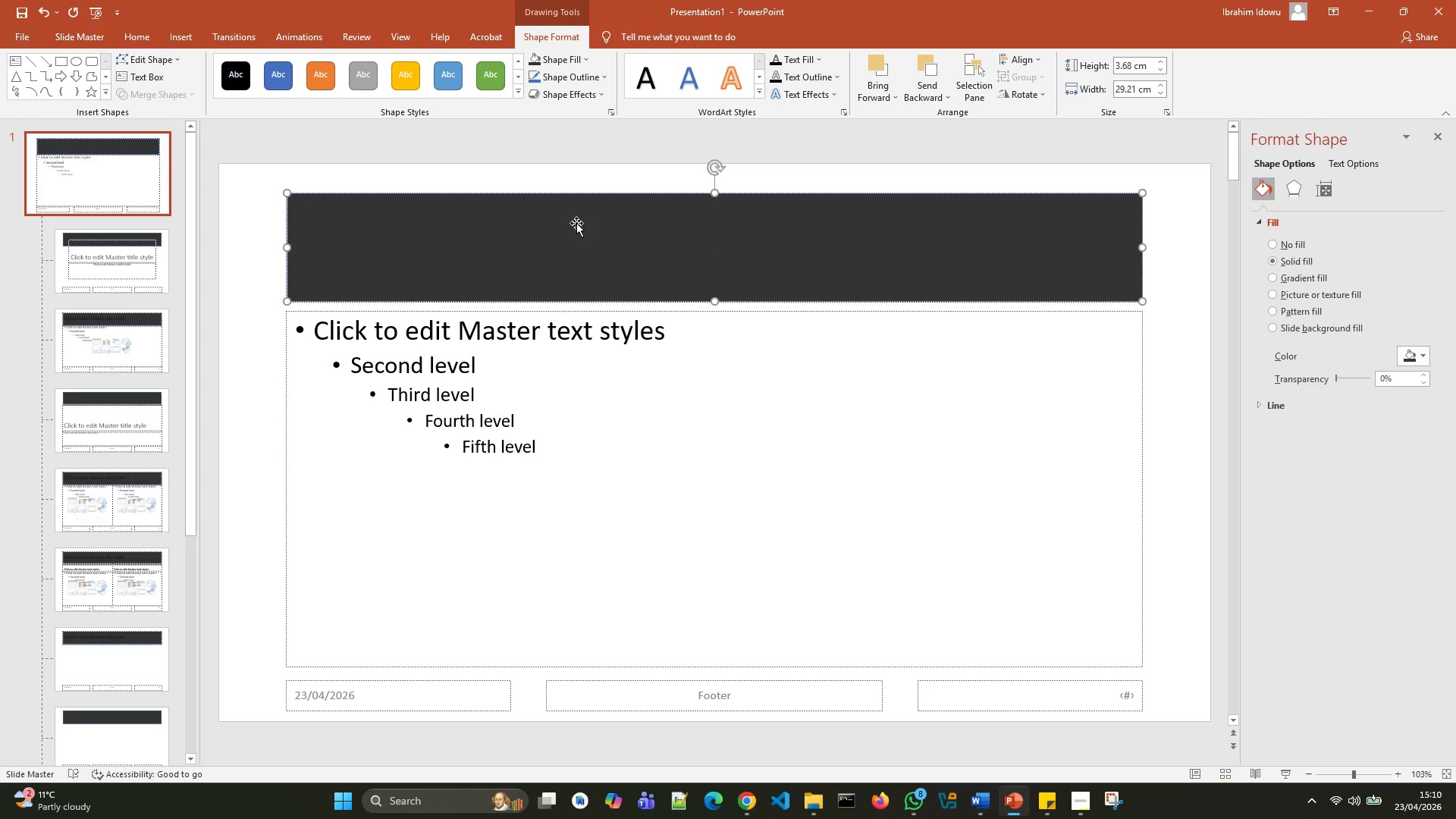 
type(kuyf)
key(Backspace)
key(Backspace)
key(Backspace)
key(Backspace)
 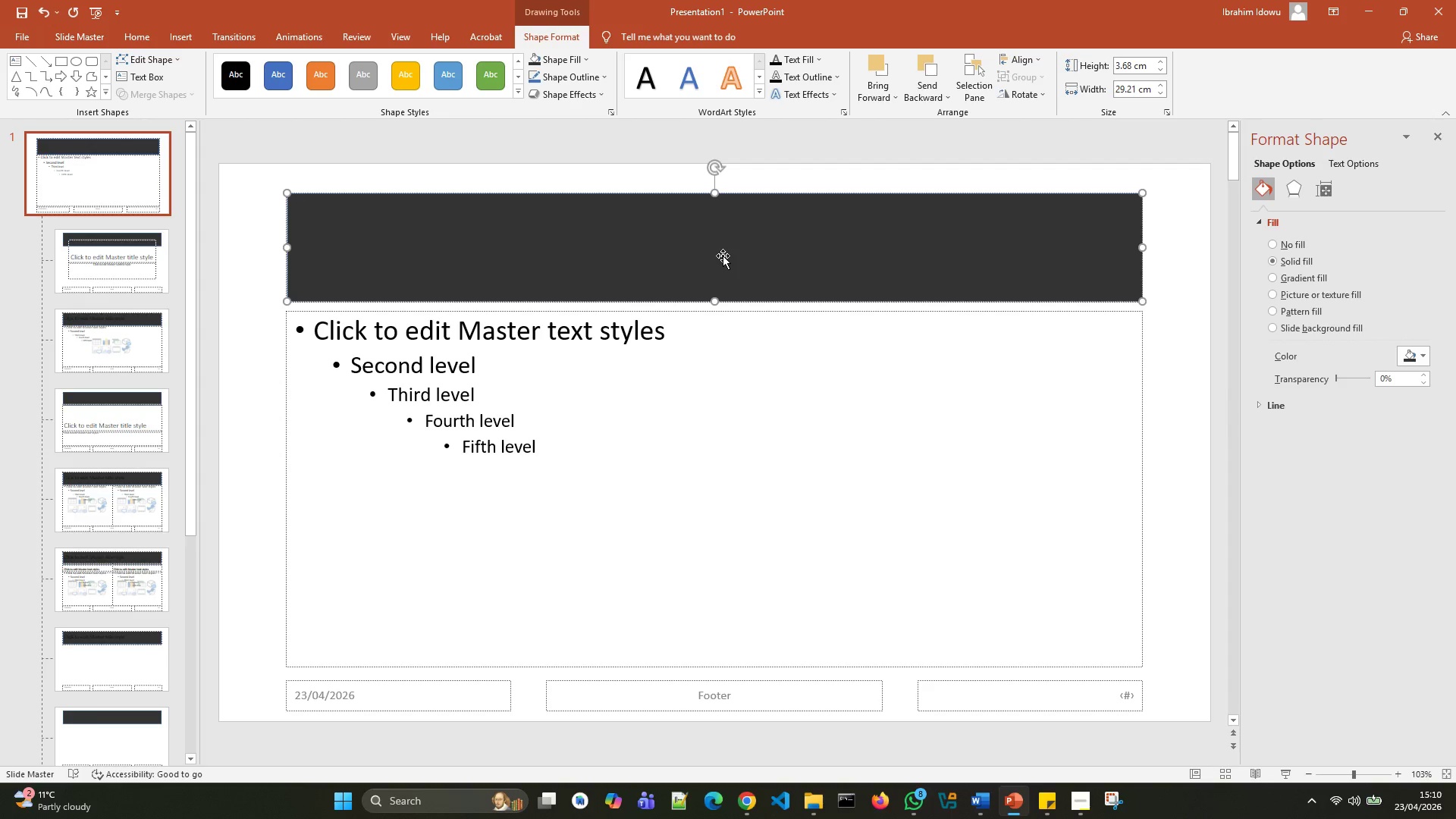 
wait(8.59)
 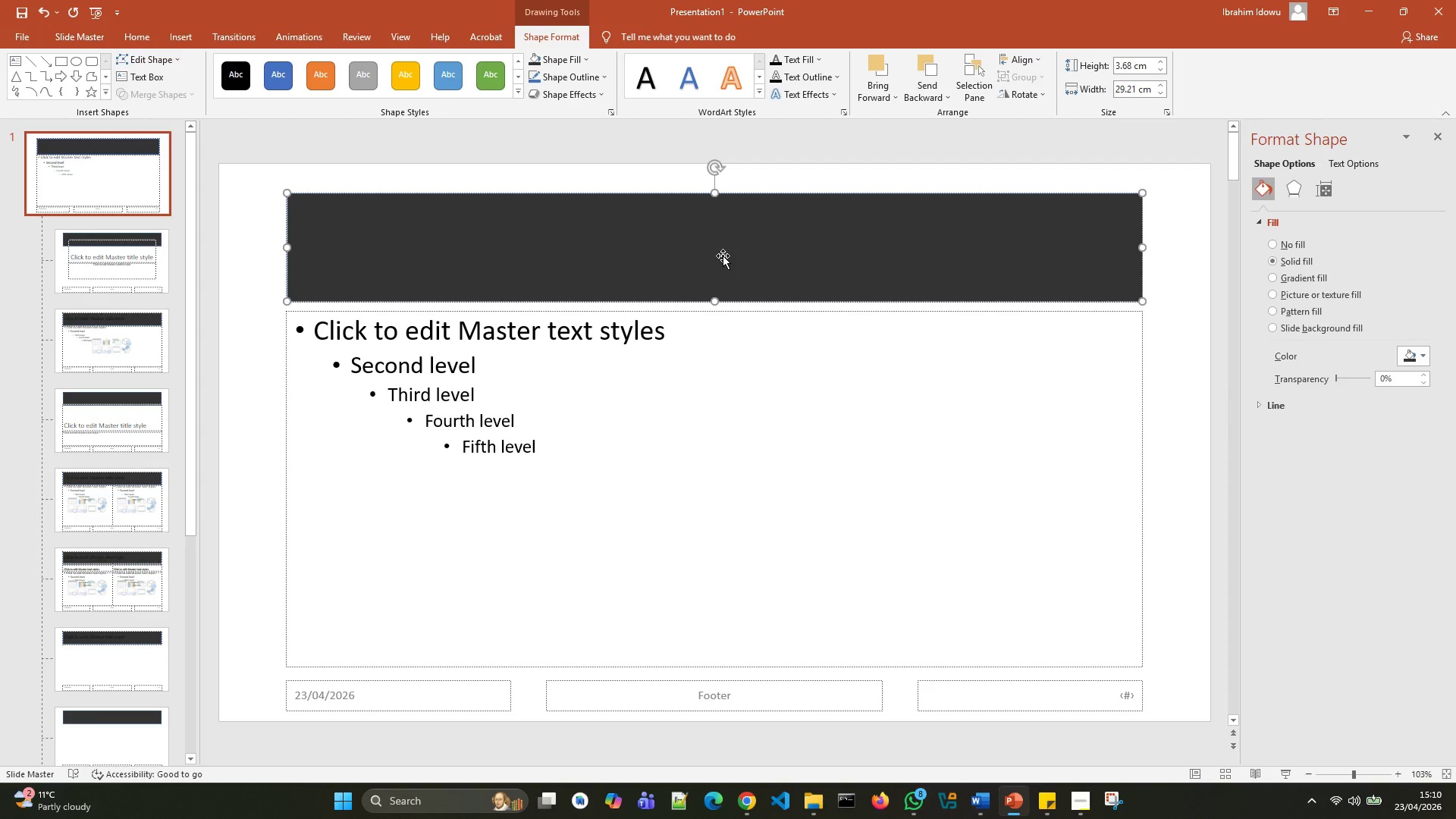 
left_click_drag(start_coordinate=[676, 334], to_coordinate=[353, 329])
 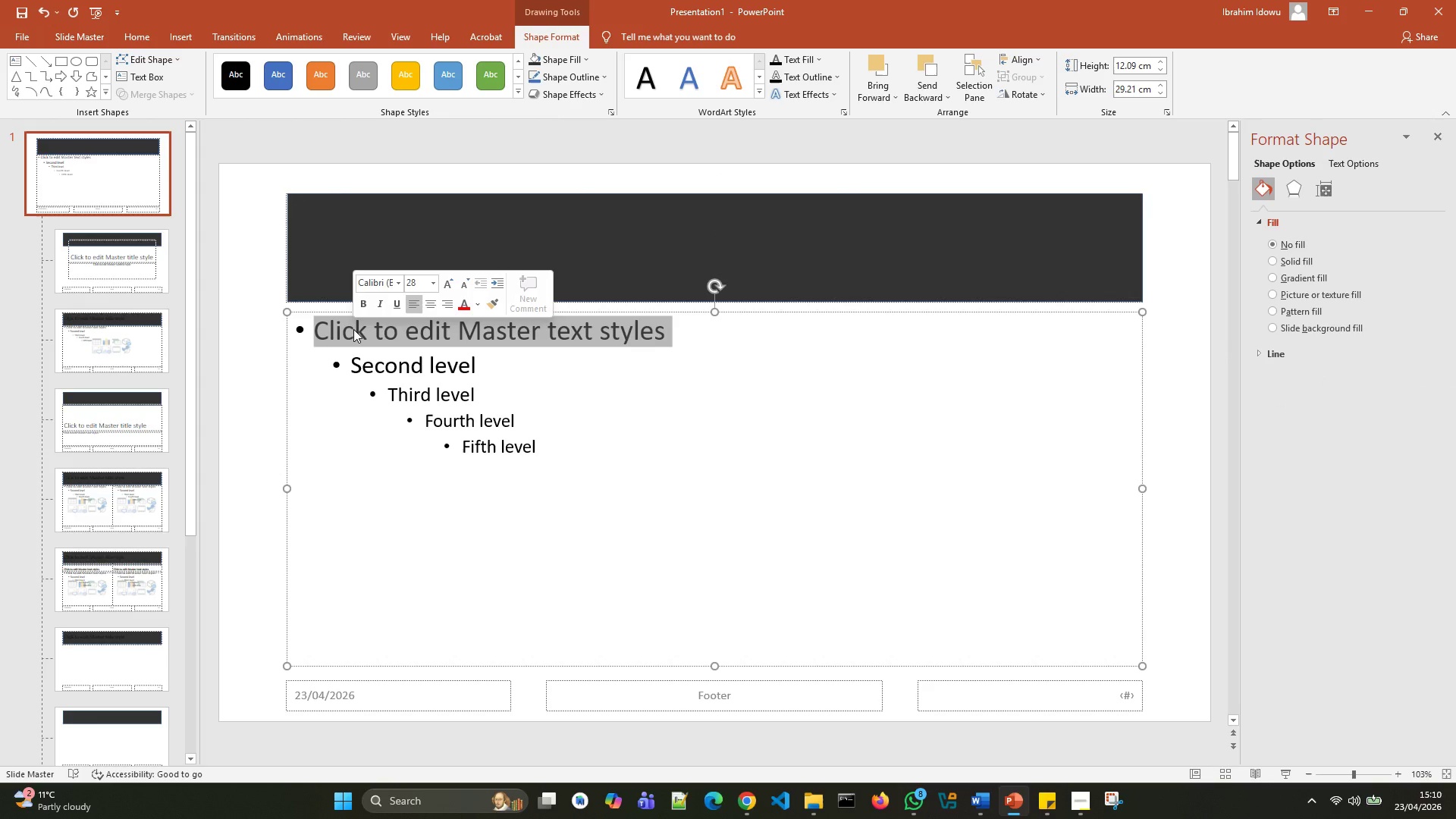 
key(Control+ControlLeft)
 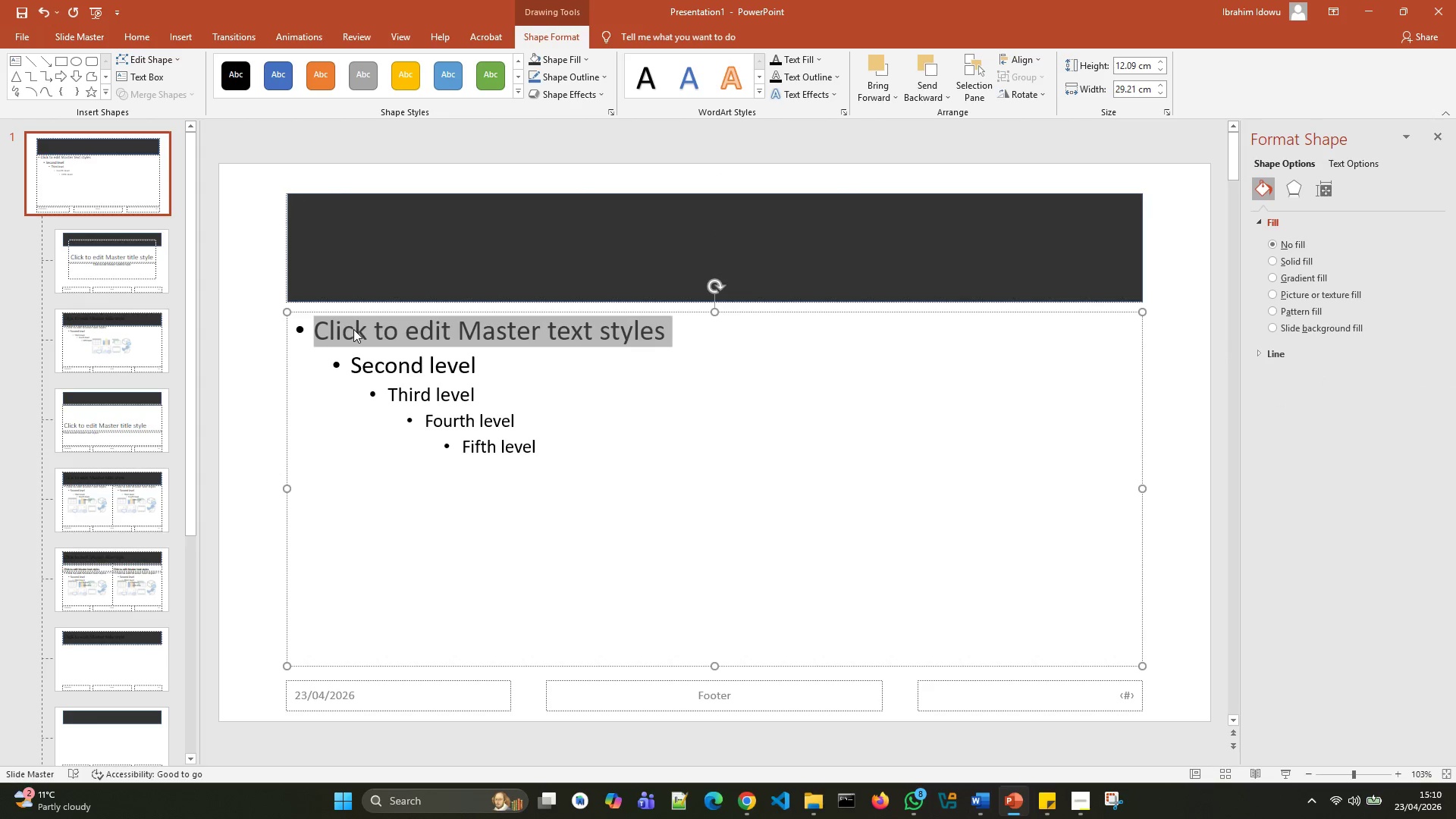 
key(Control+C)
 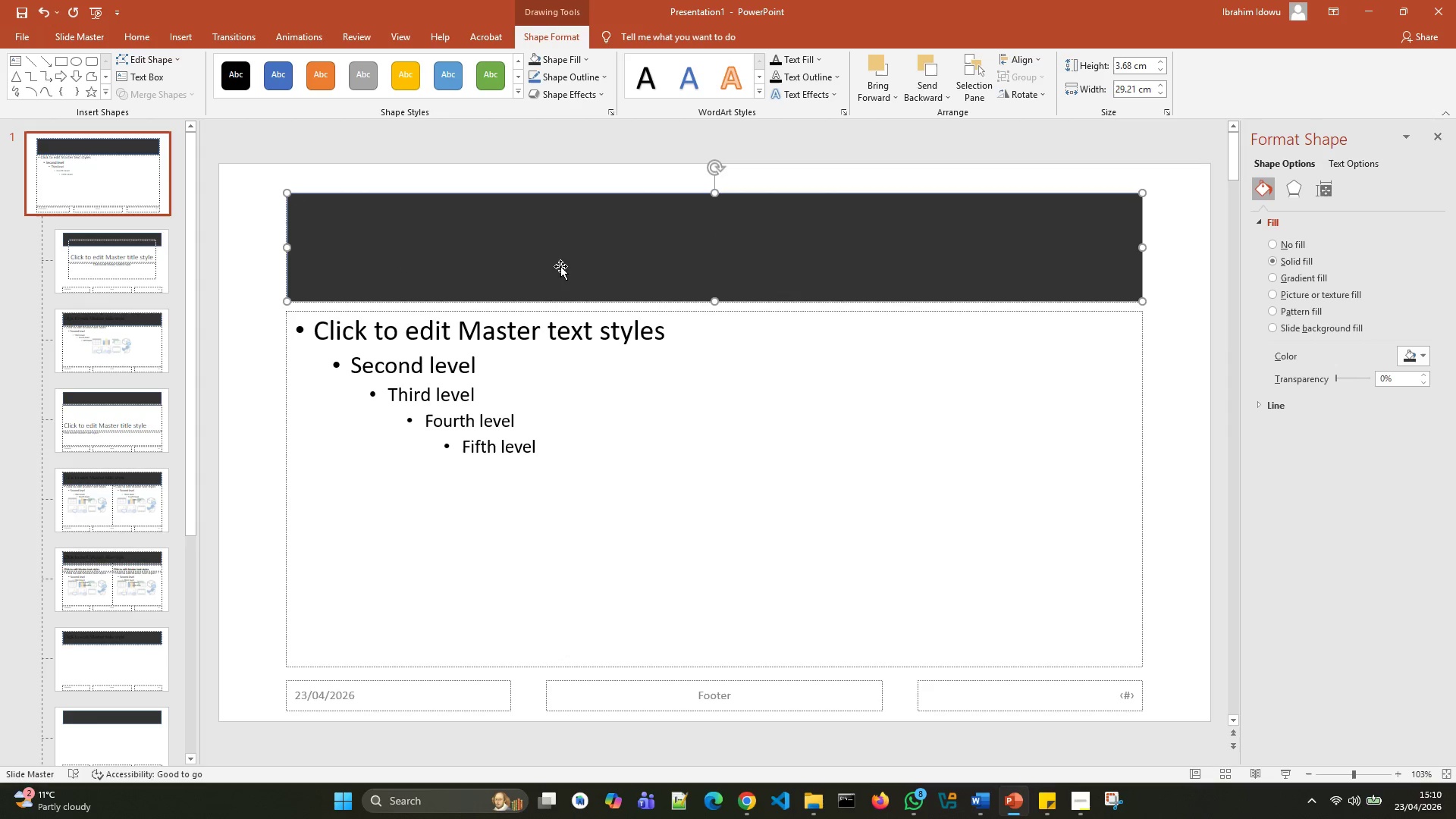 
double_click([564, 255])
 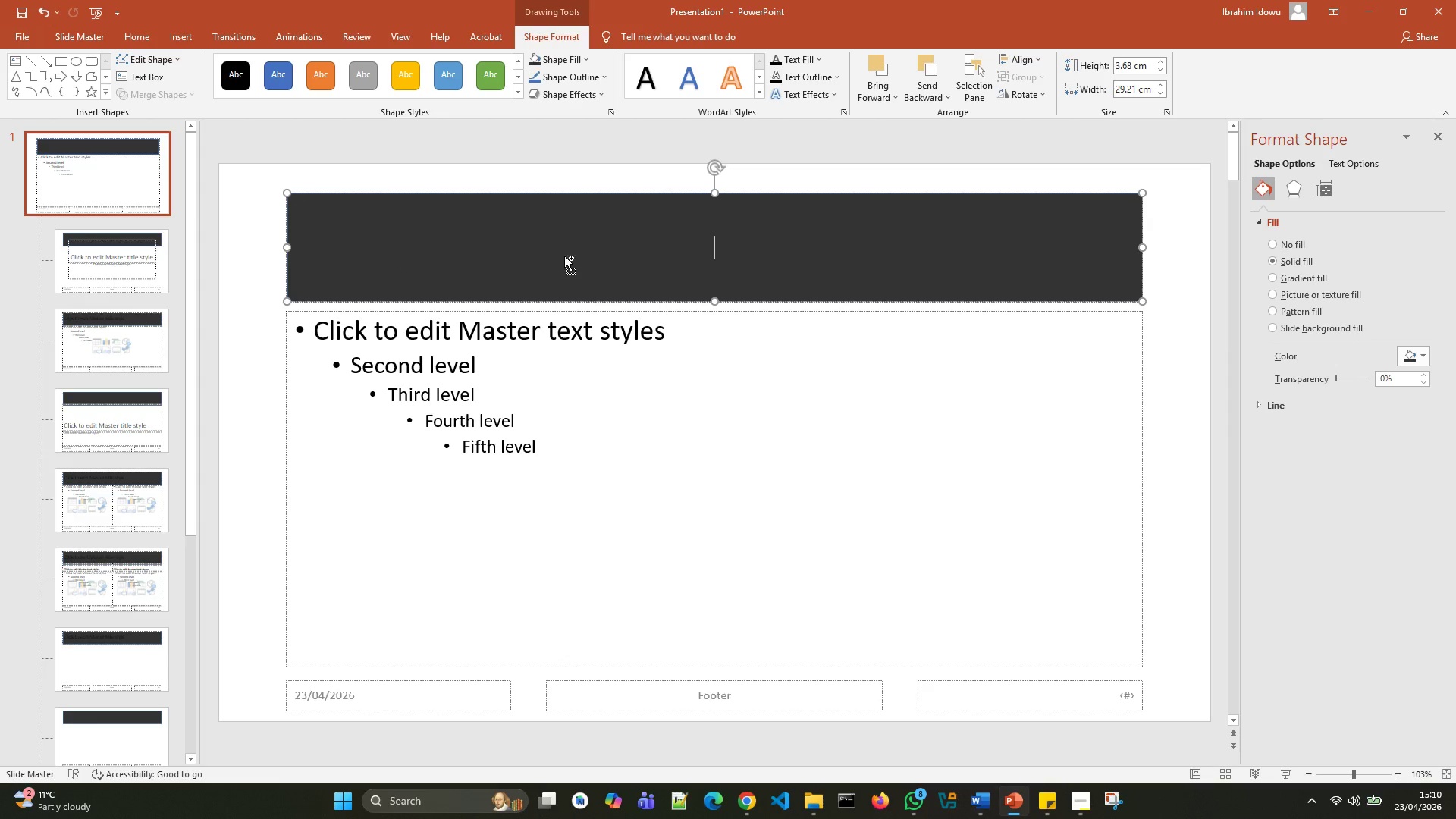 
key(Control+V)
 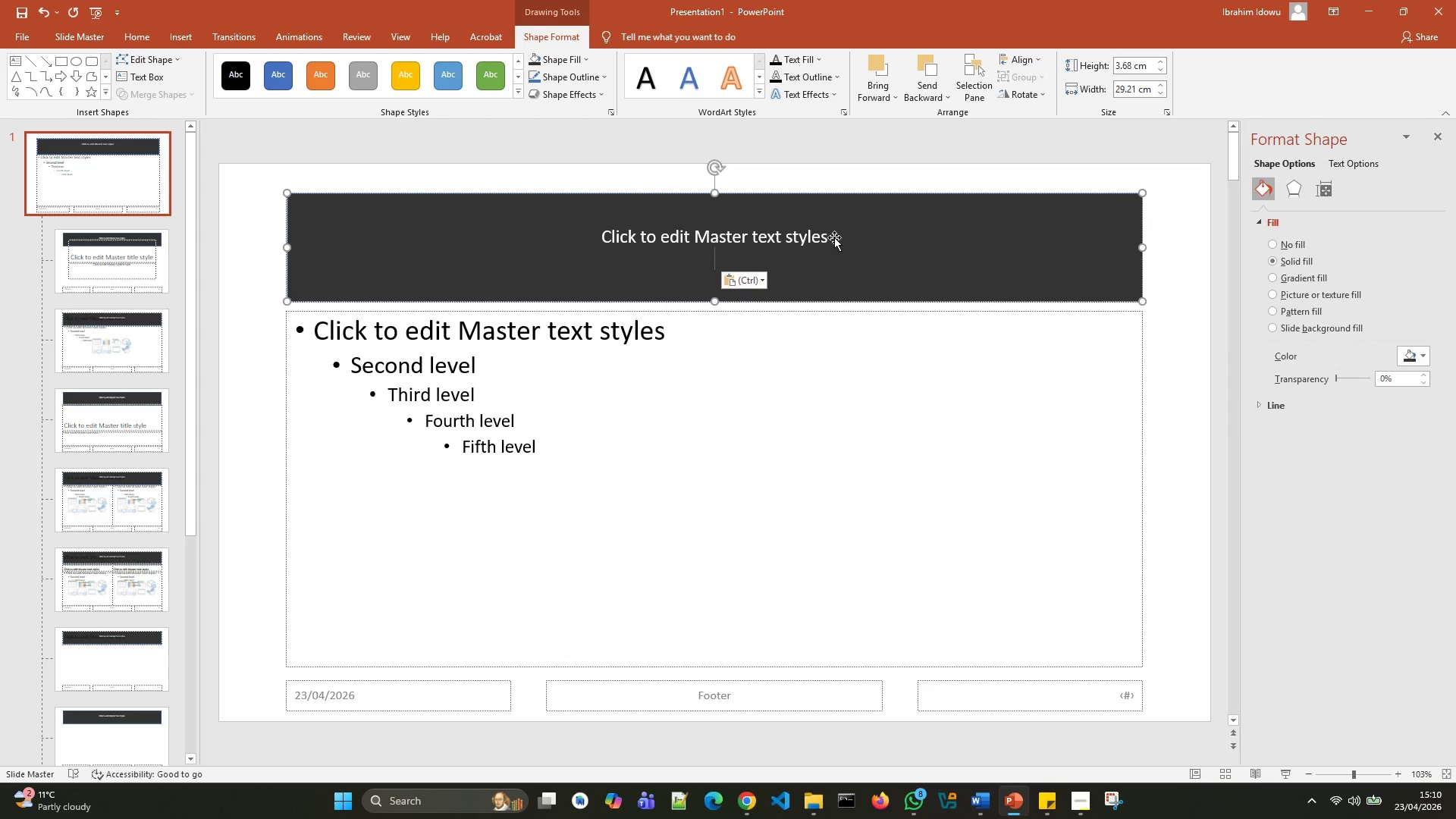 
left_click_drag(start_coordinate=[825, 237], to_coordinate=[609, 236])
 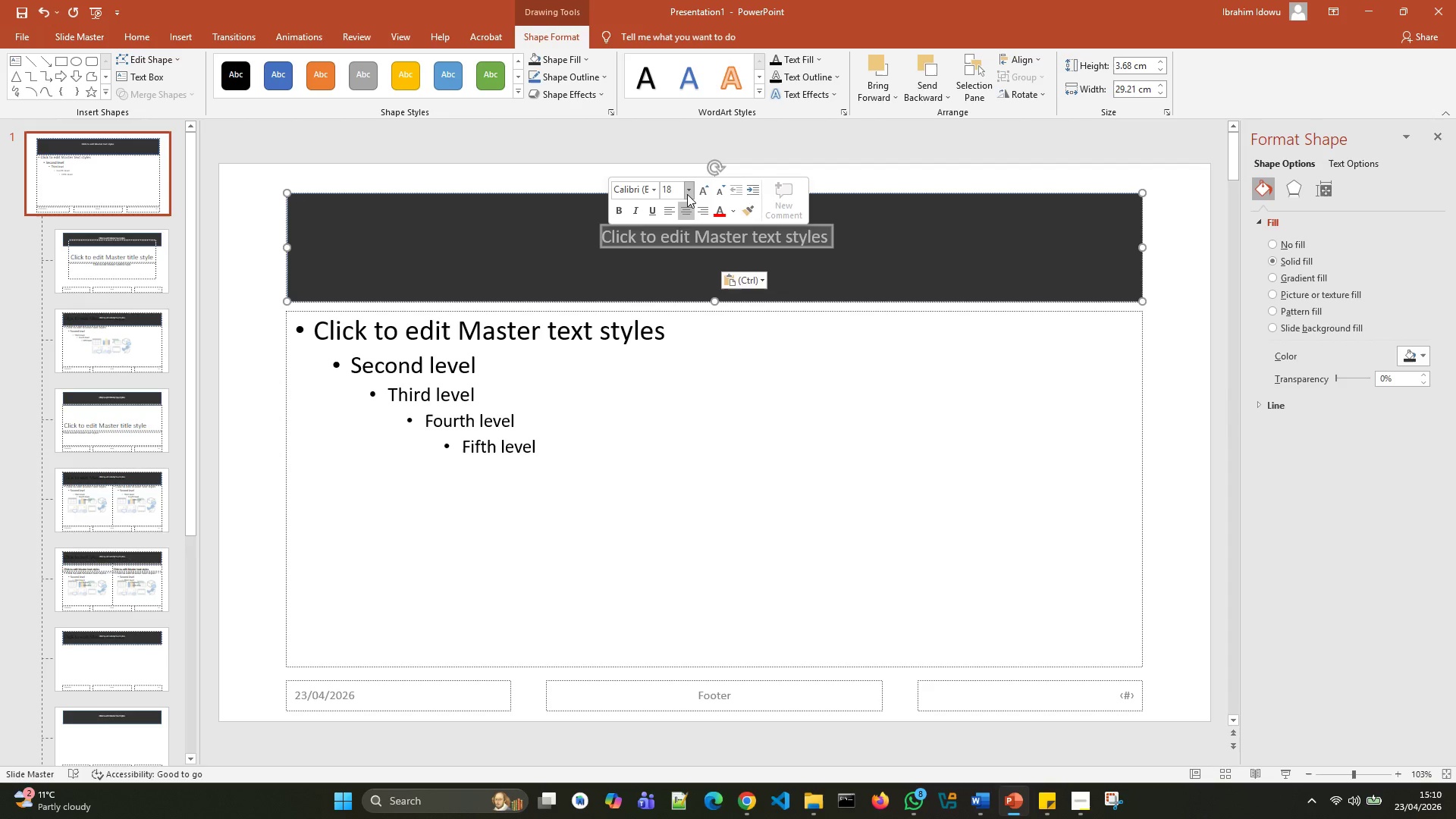 
double_click([687, 194])
 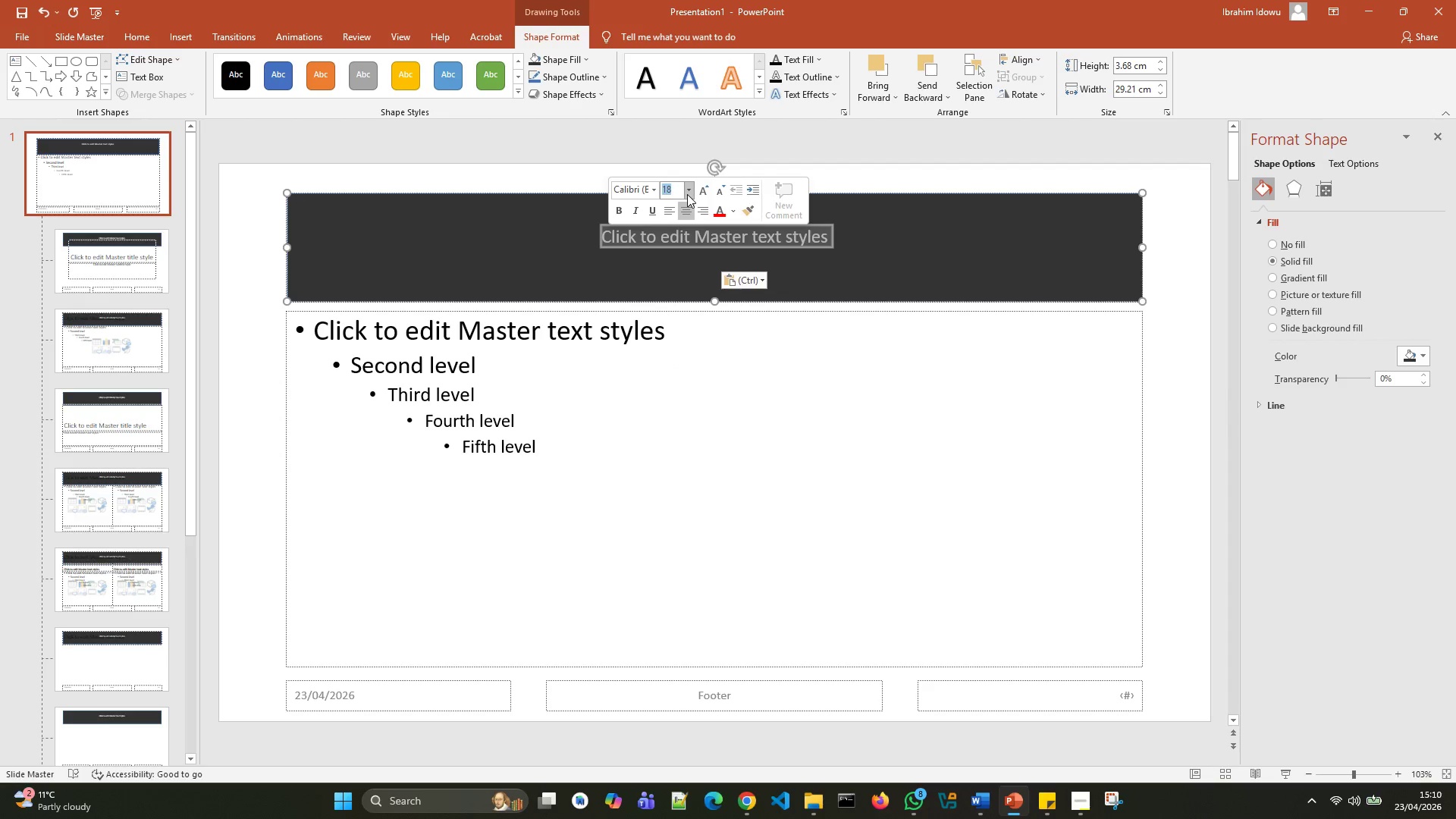 
triple_click([687, 194])
 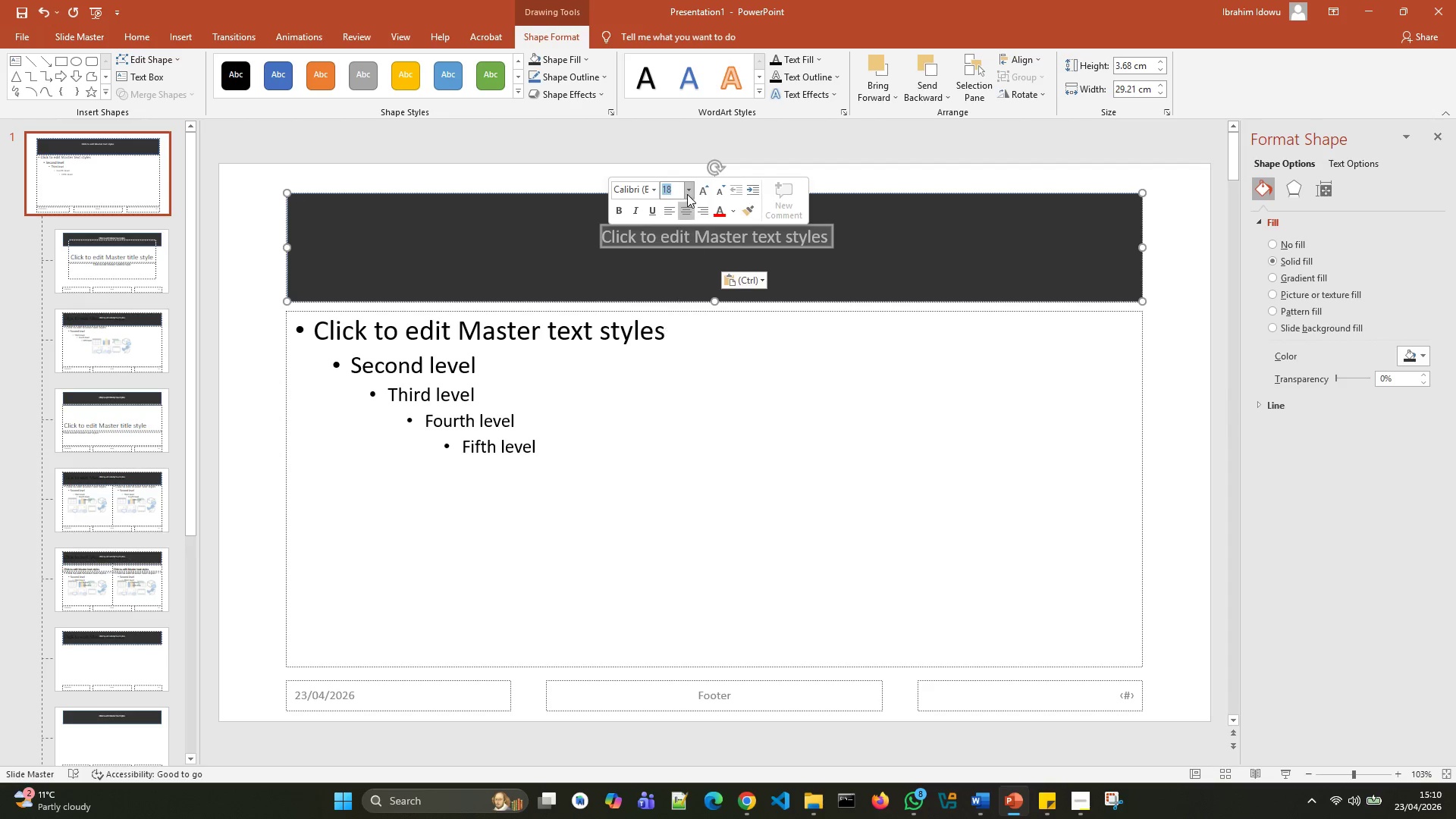 
triple_click([687, 194])
 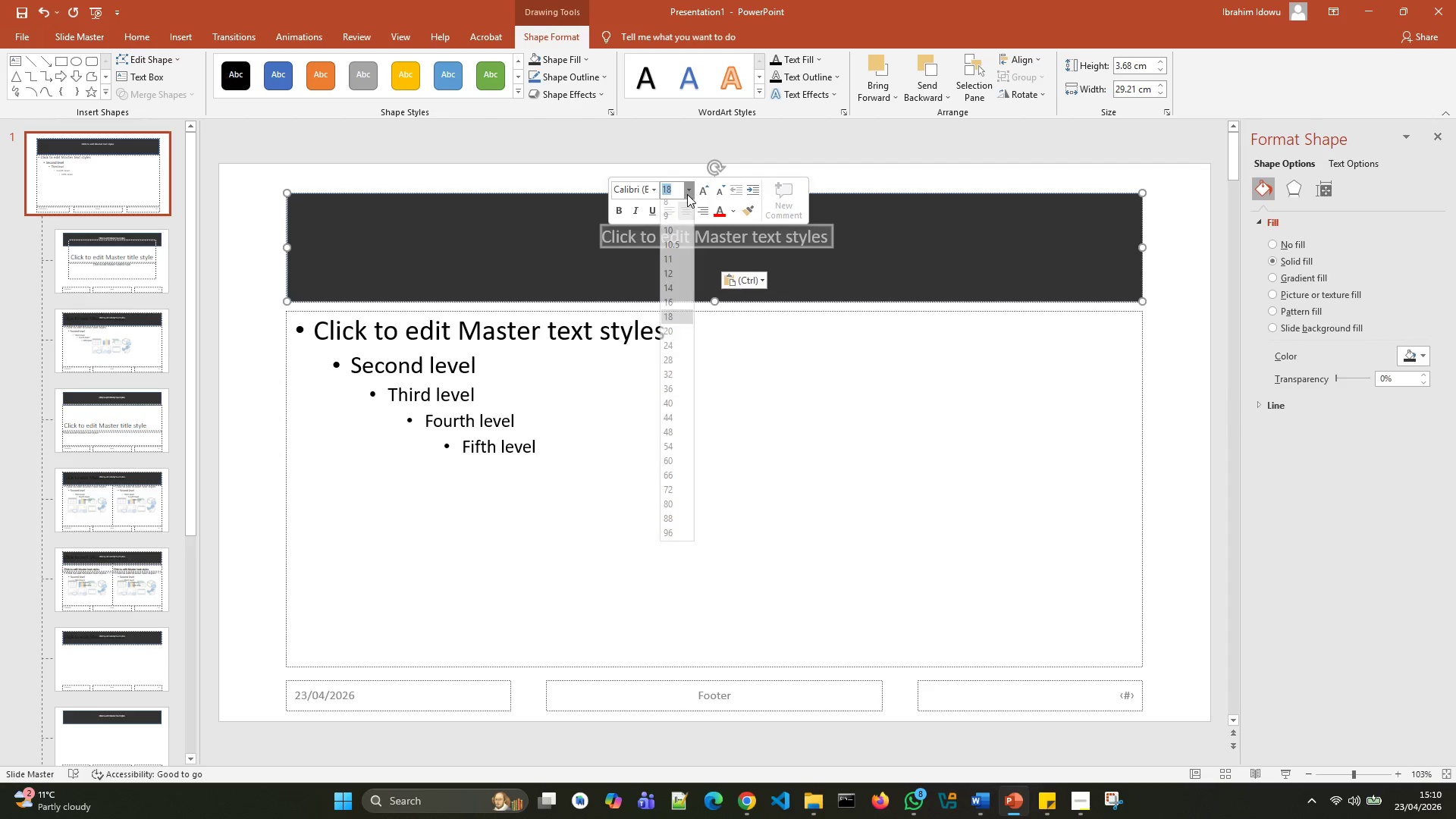 
triple_click([687, 194])
 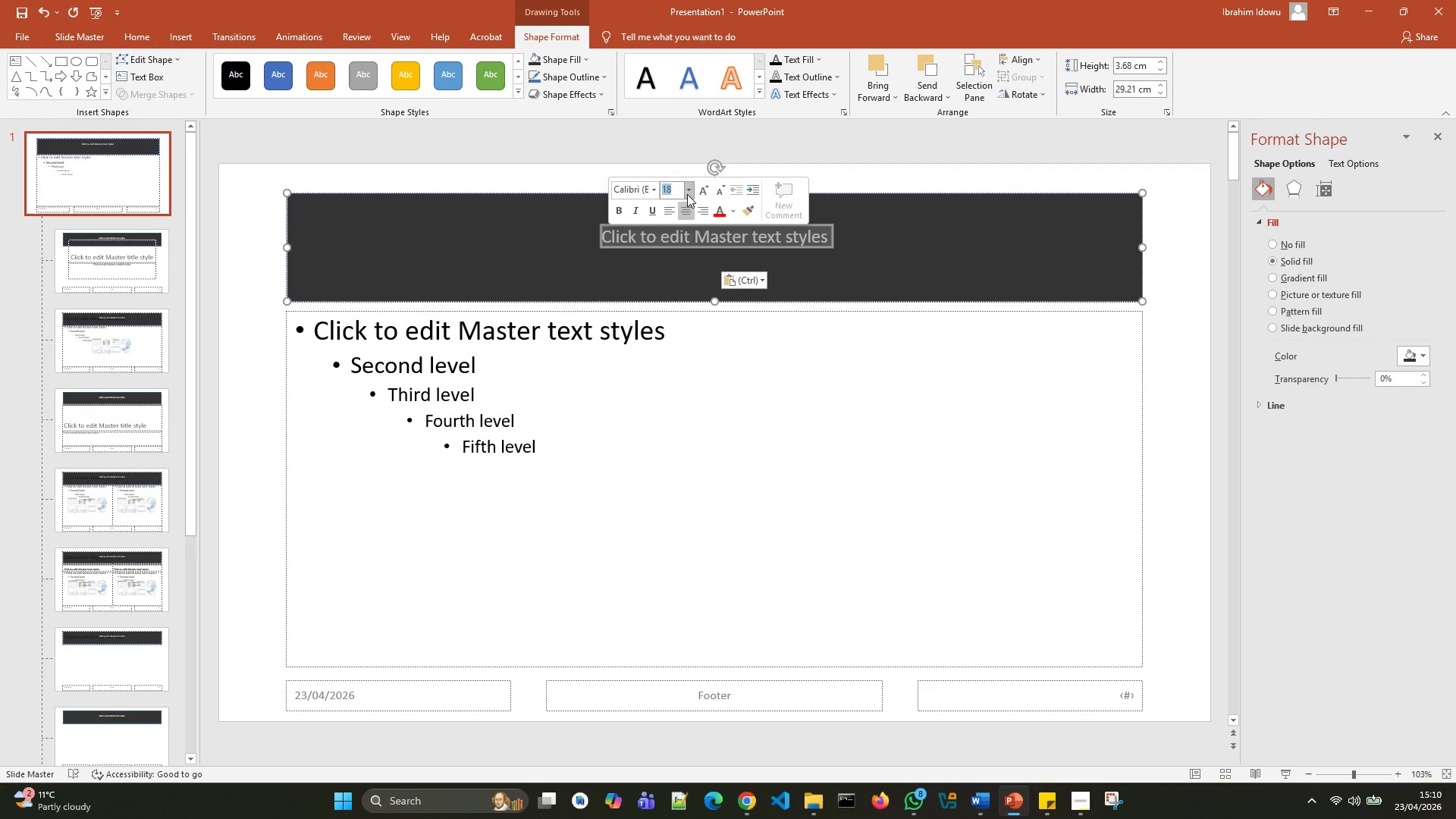 
triple_click([687, 194])
 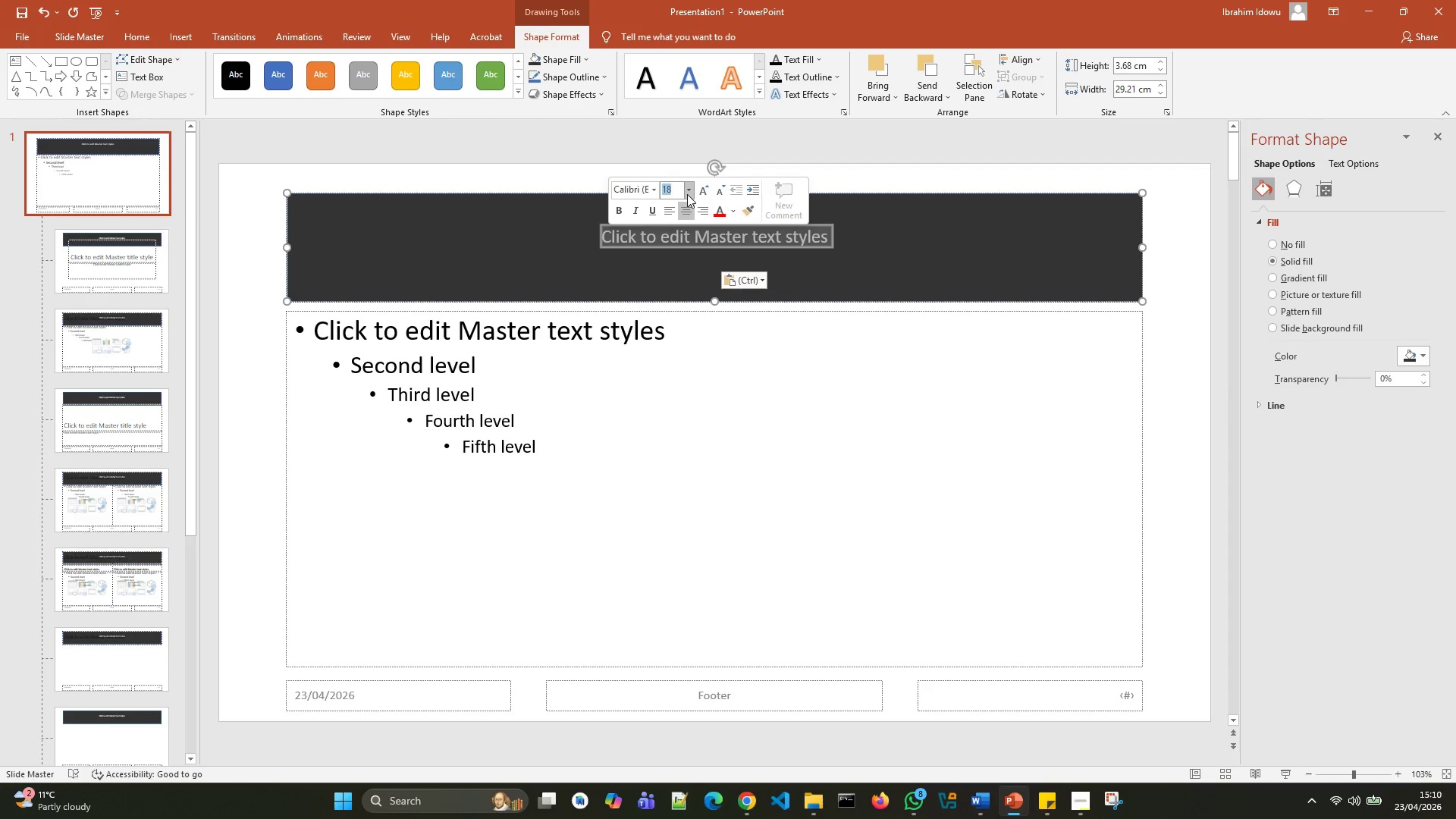 
triple_click([687, 194])
 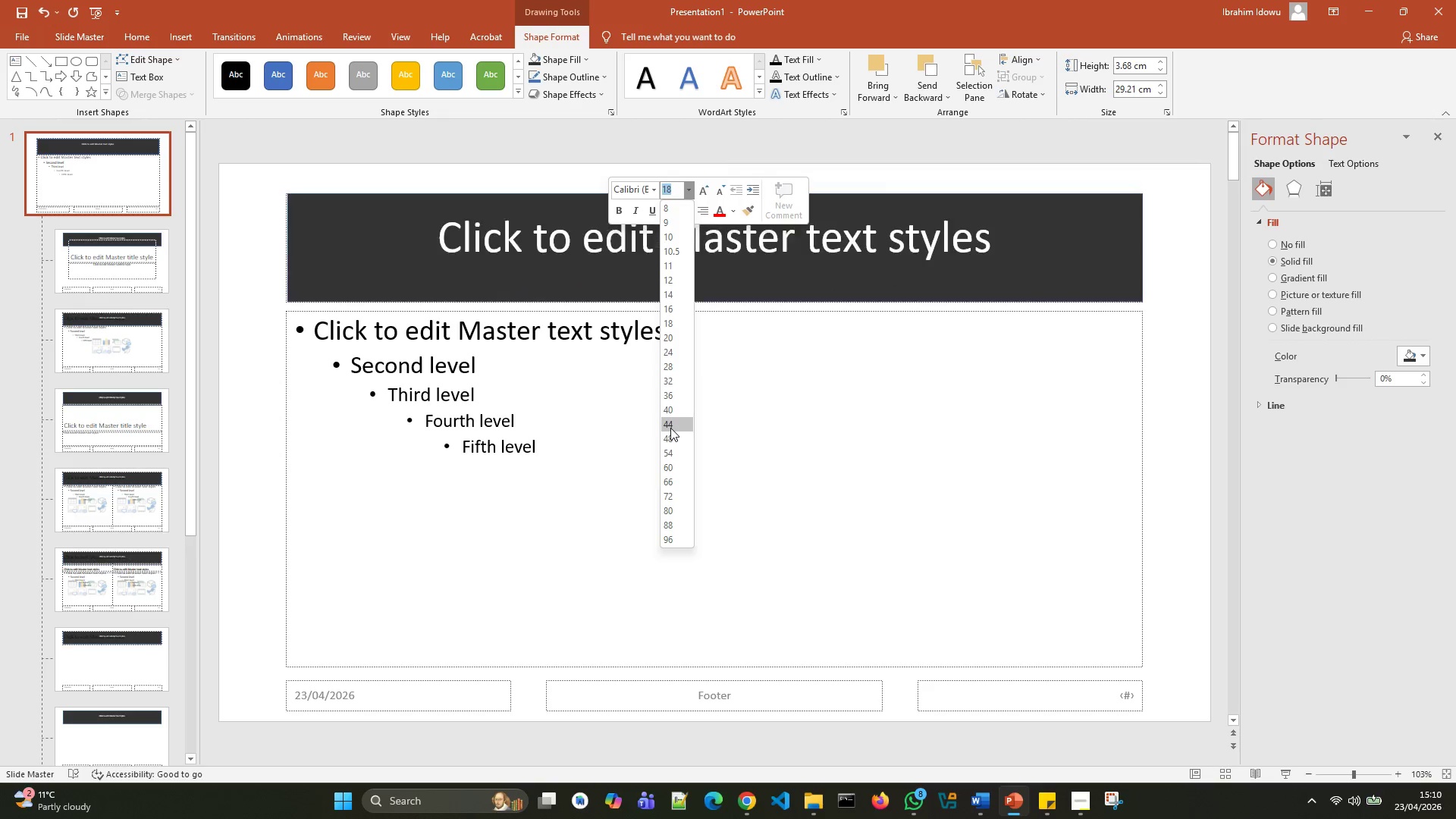 
wait(5.22)
 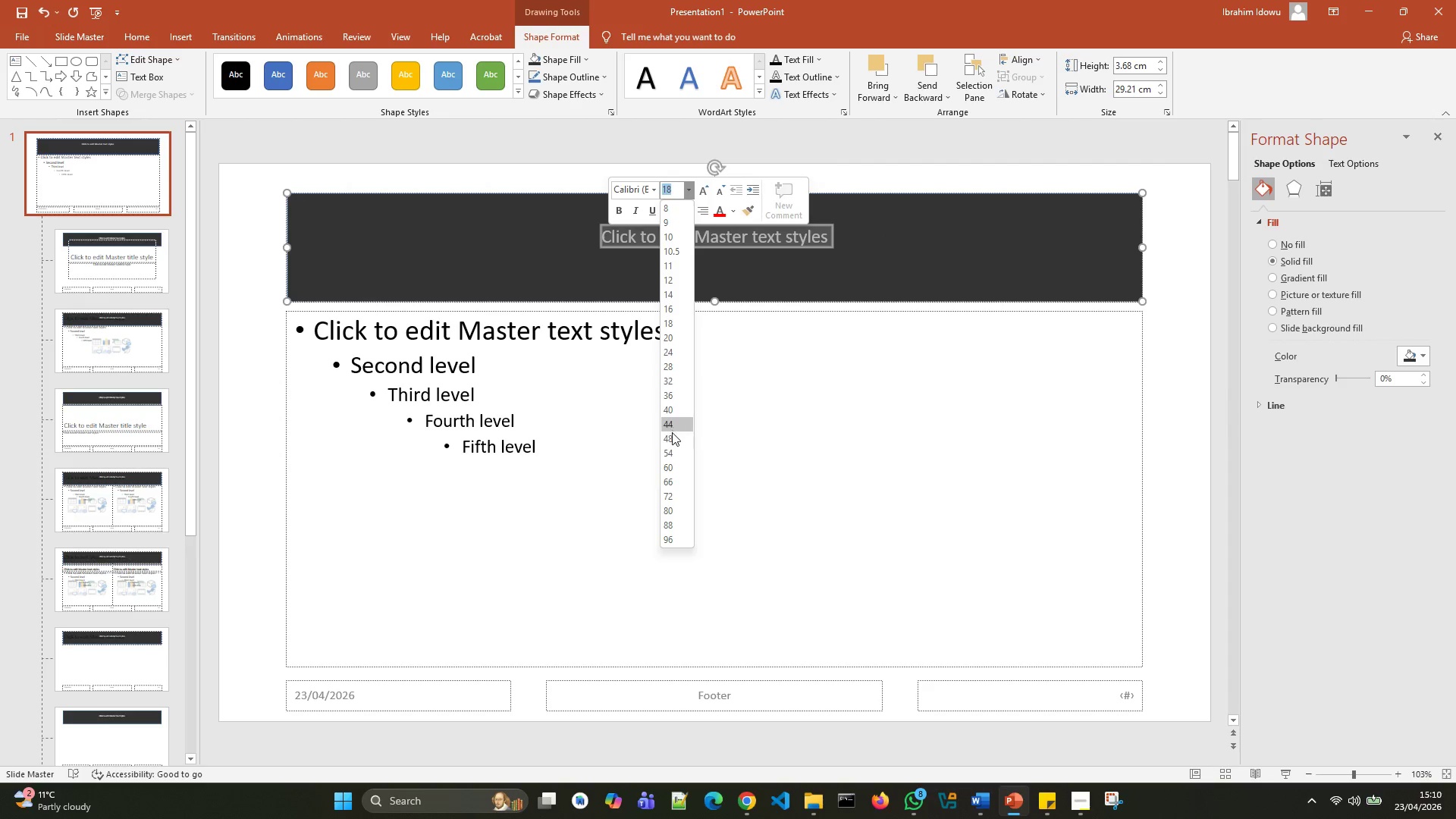 
left_click([670, 428])
 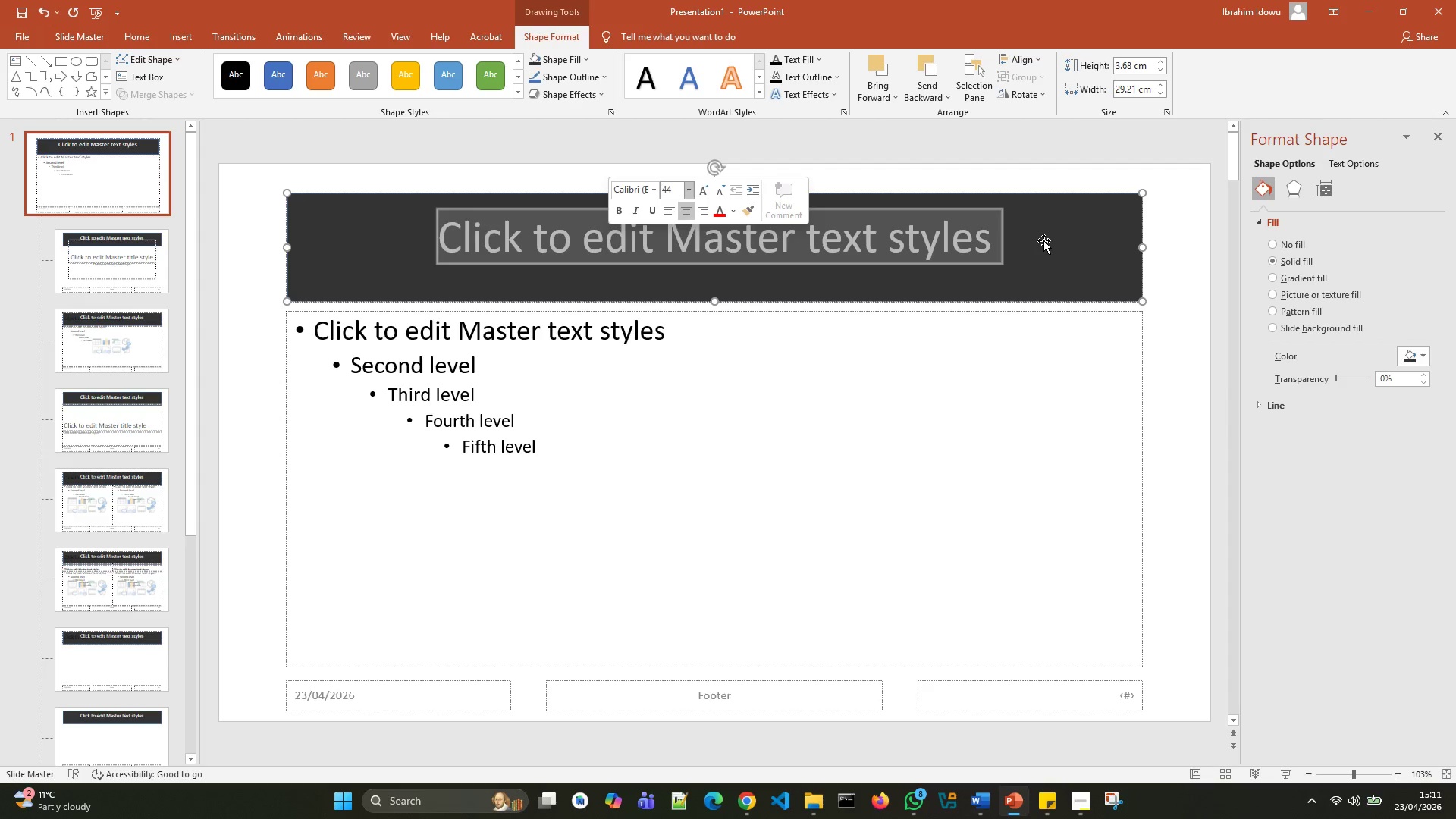 
left_click([1043, 240])
 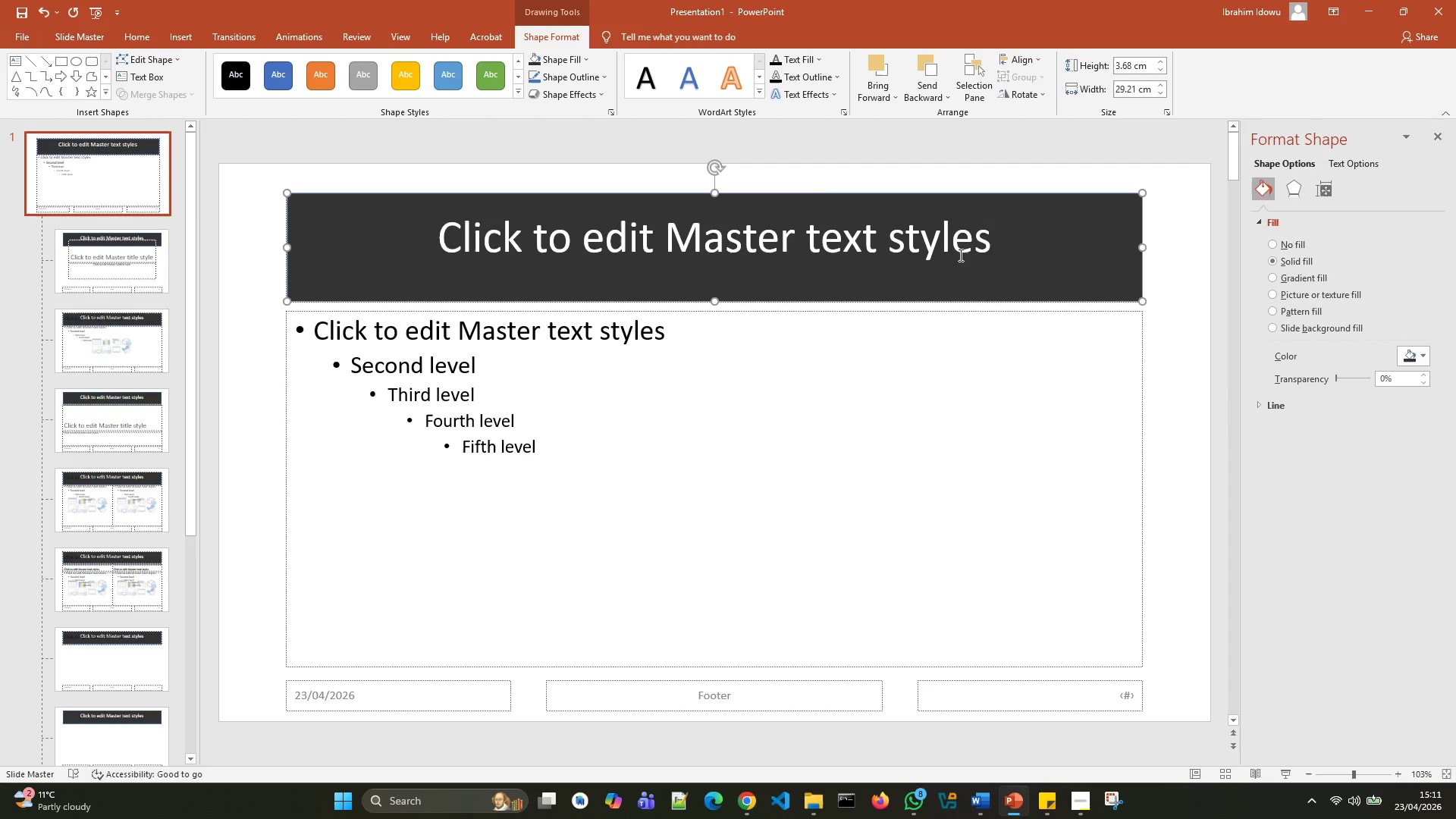 
left_click([988, 242])
 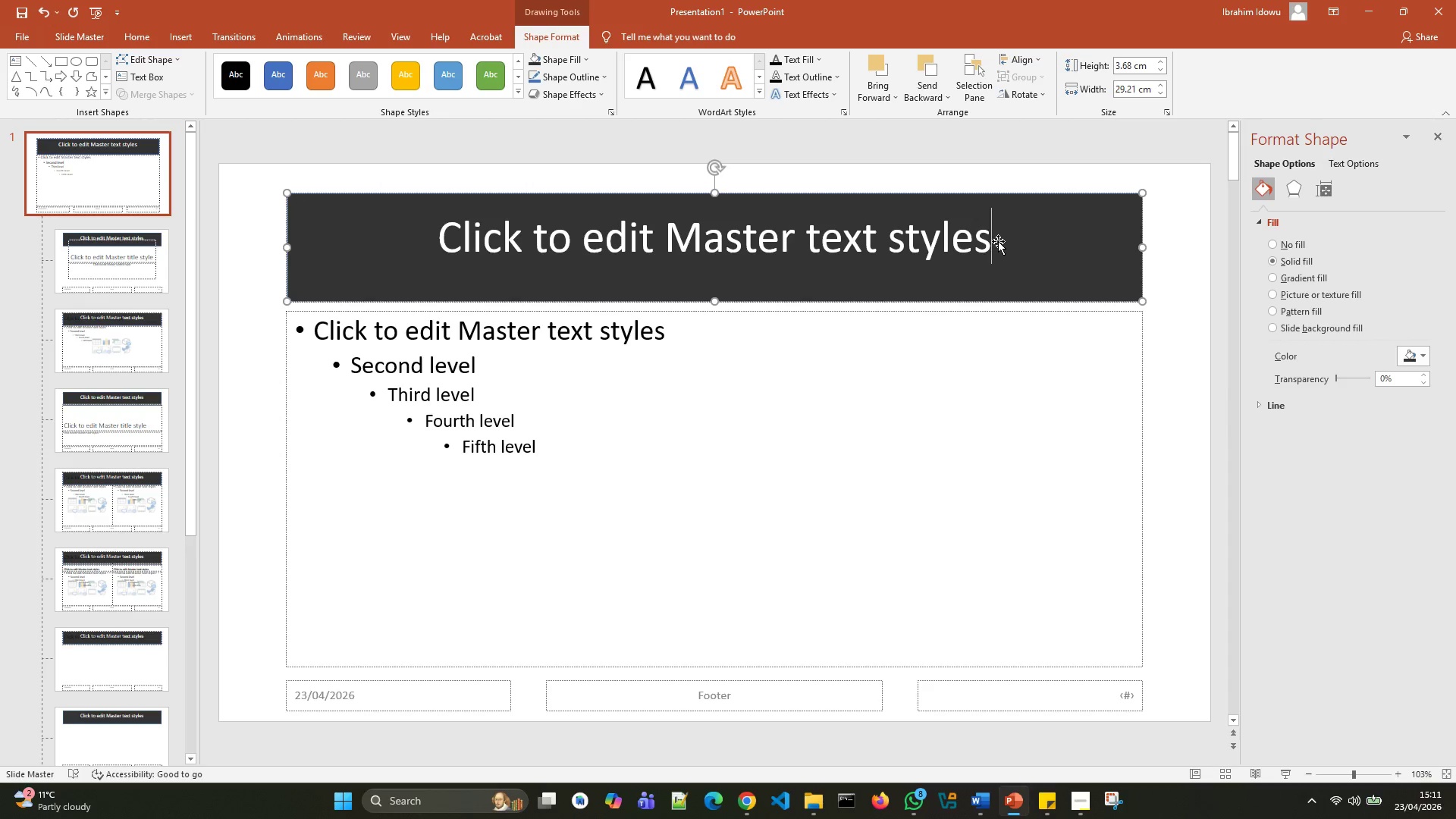 
left_click_drag(start_coordinate=[991, 243], to_coordinate=[486, 246])
 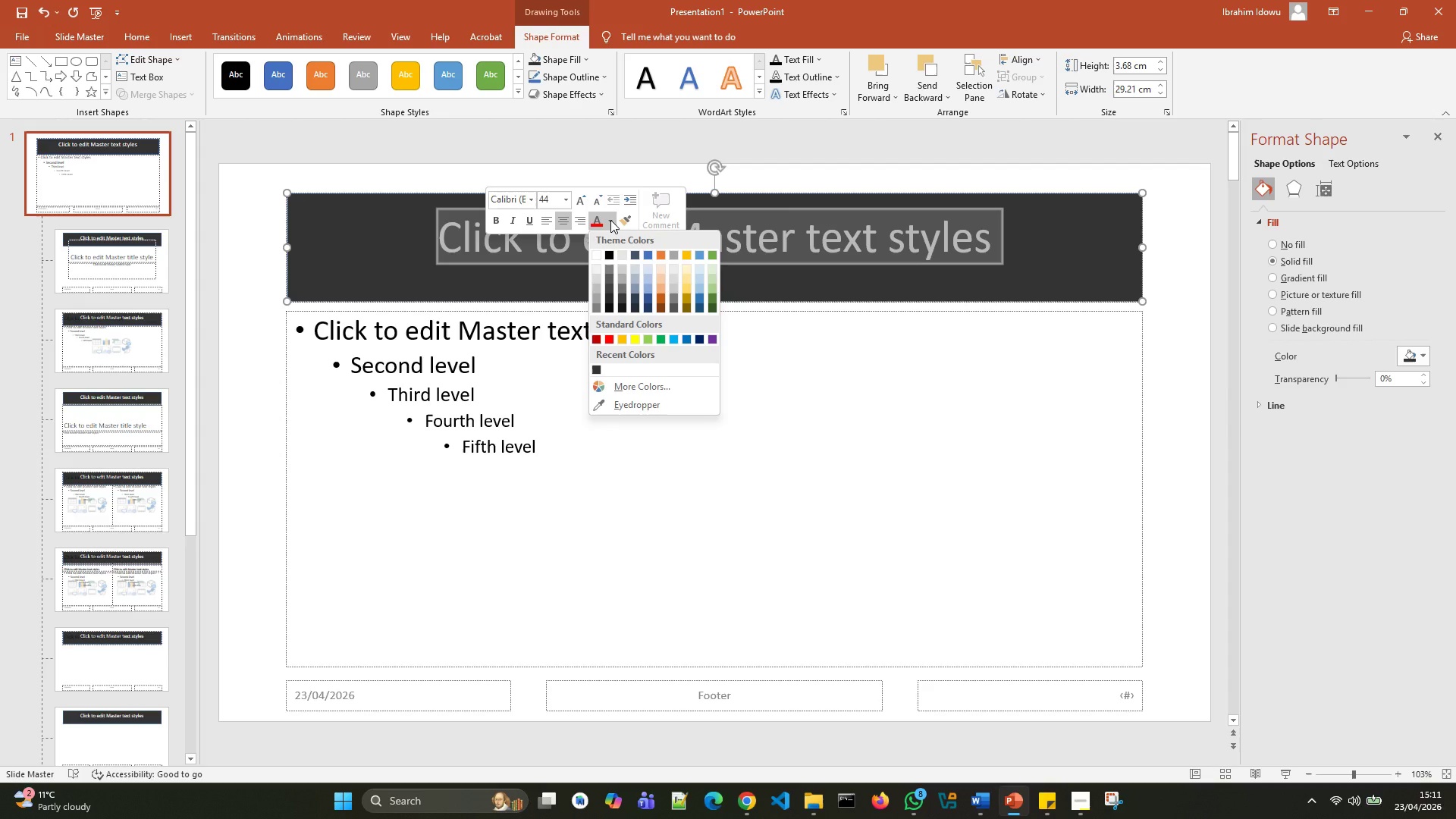 
left_click([610, 220])
 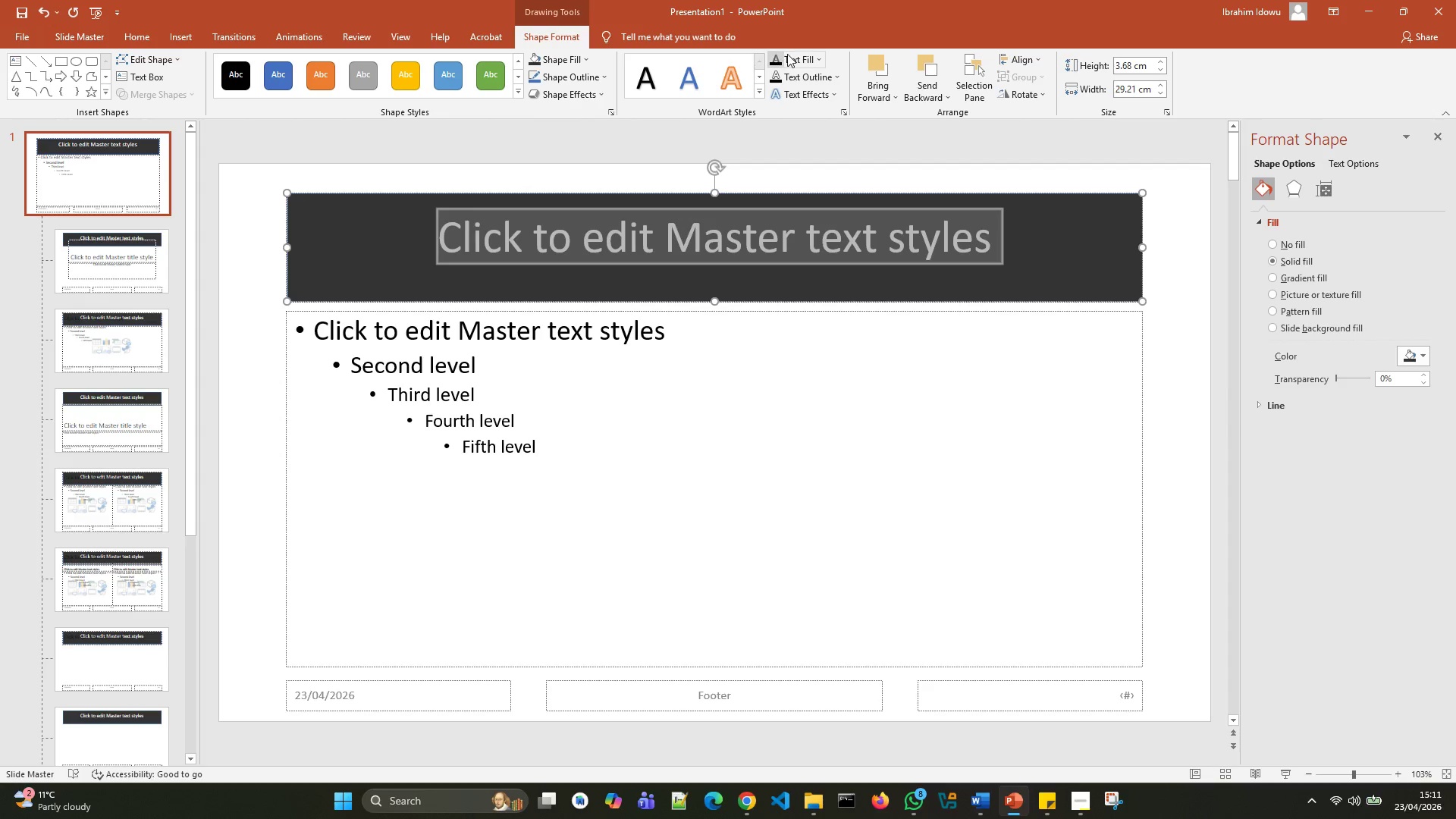 
wait(5.11)
 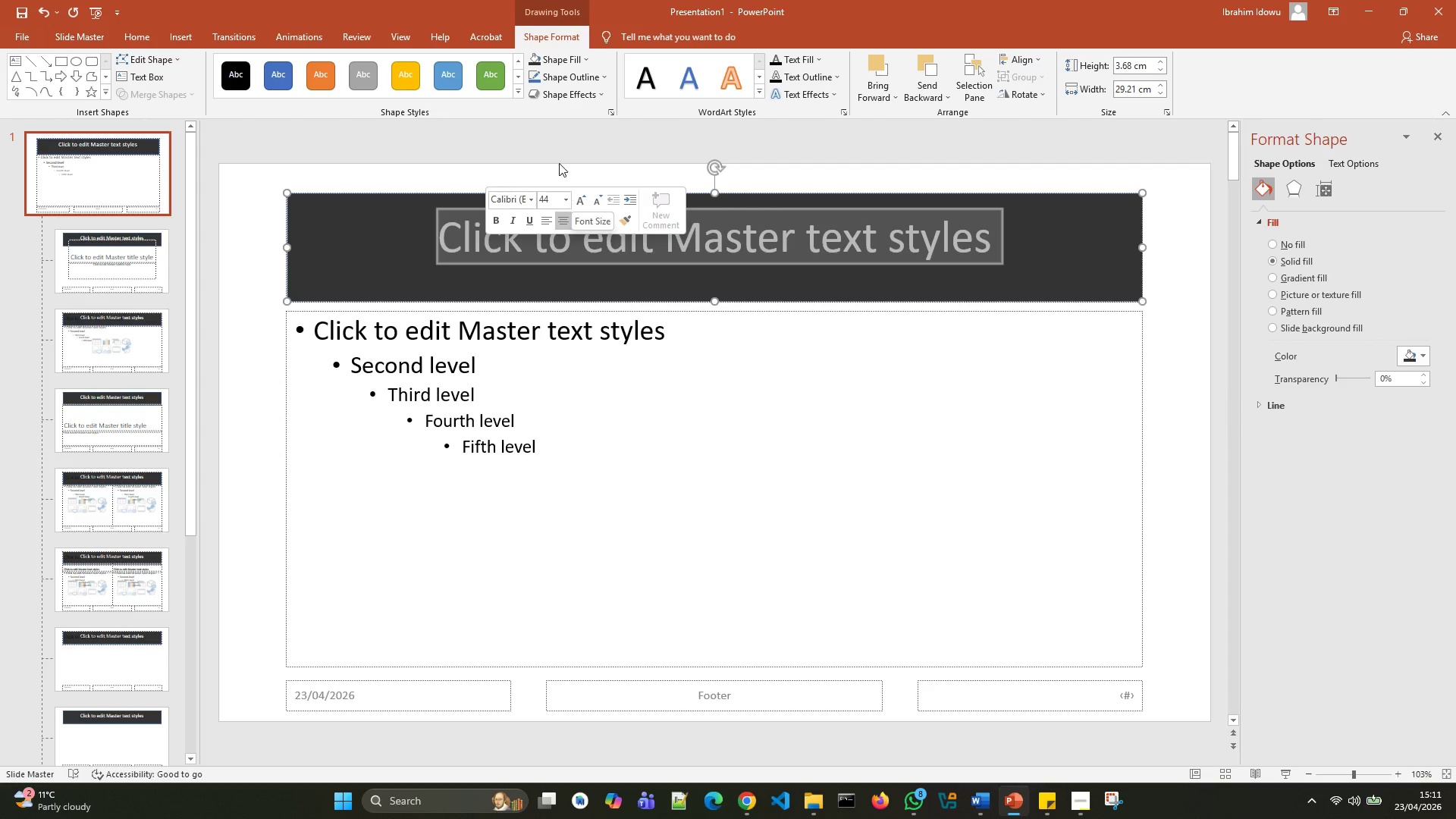 
left_click([833, 93])
 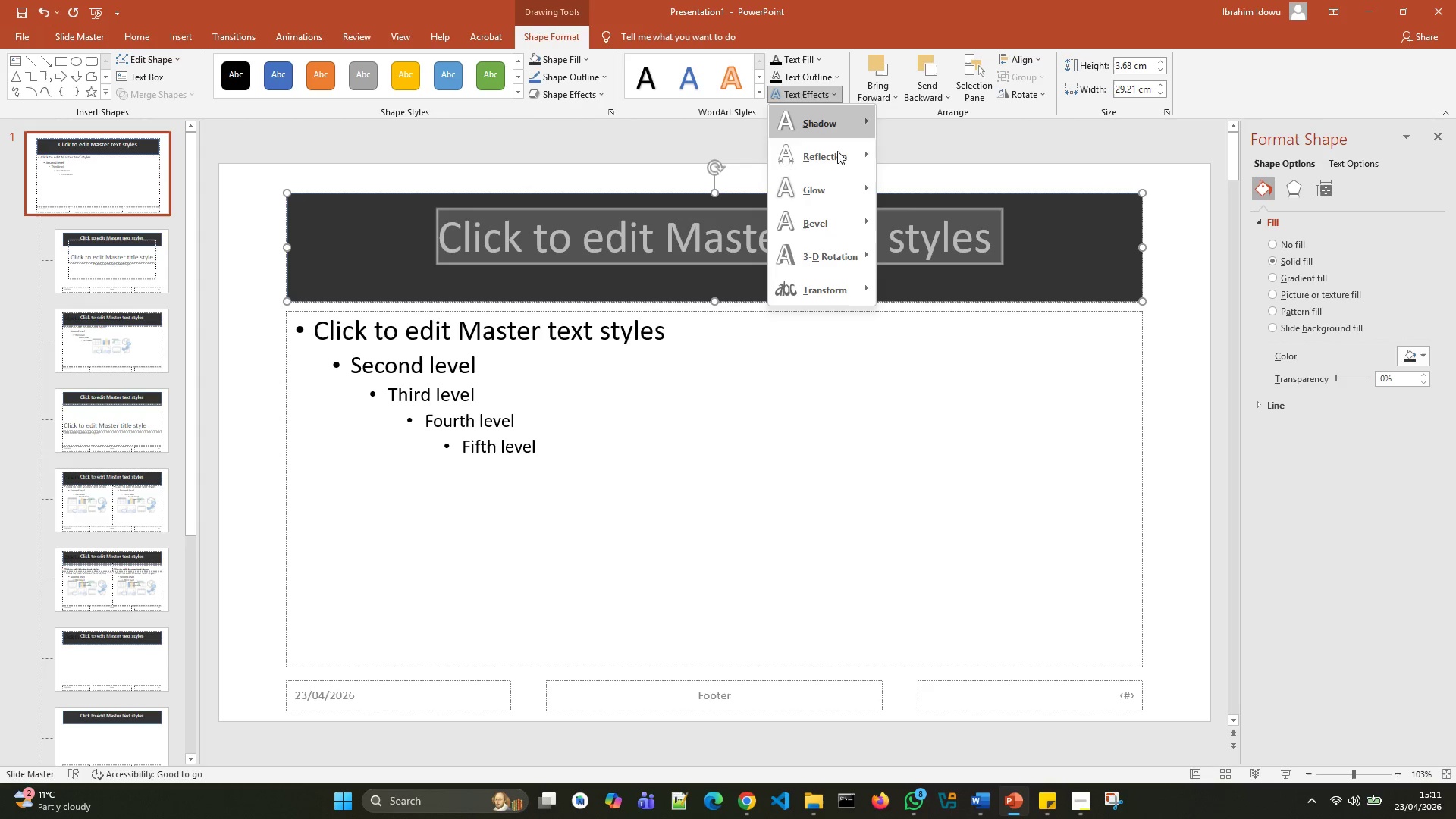 
mouse_move([829, 171])
 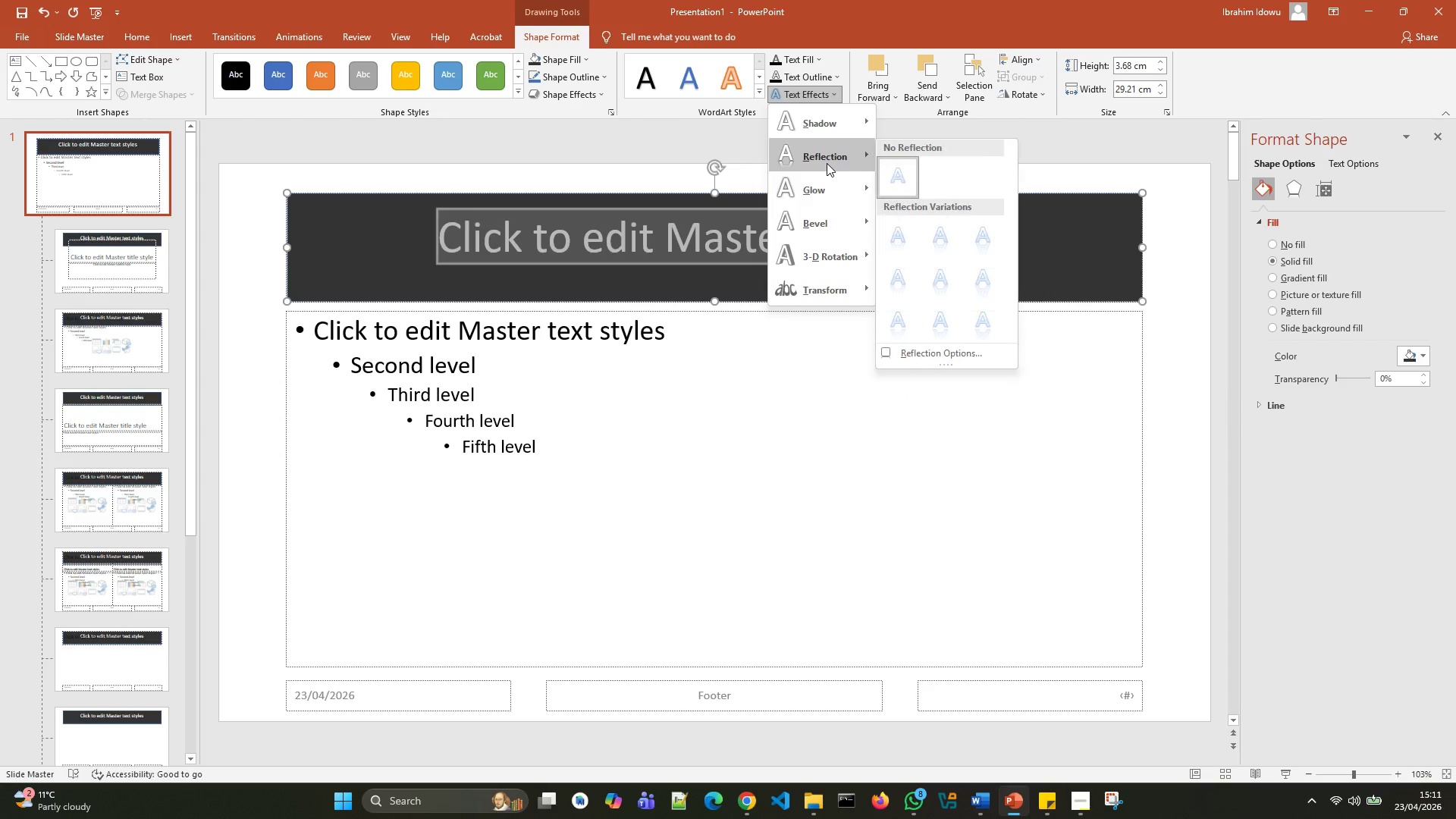 
mouse_move([825, 187])
 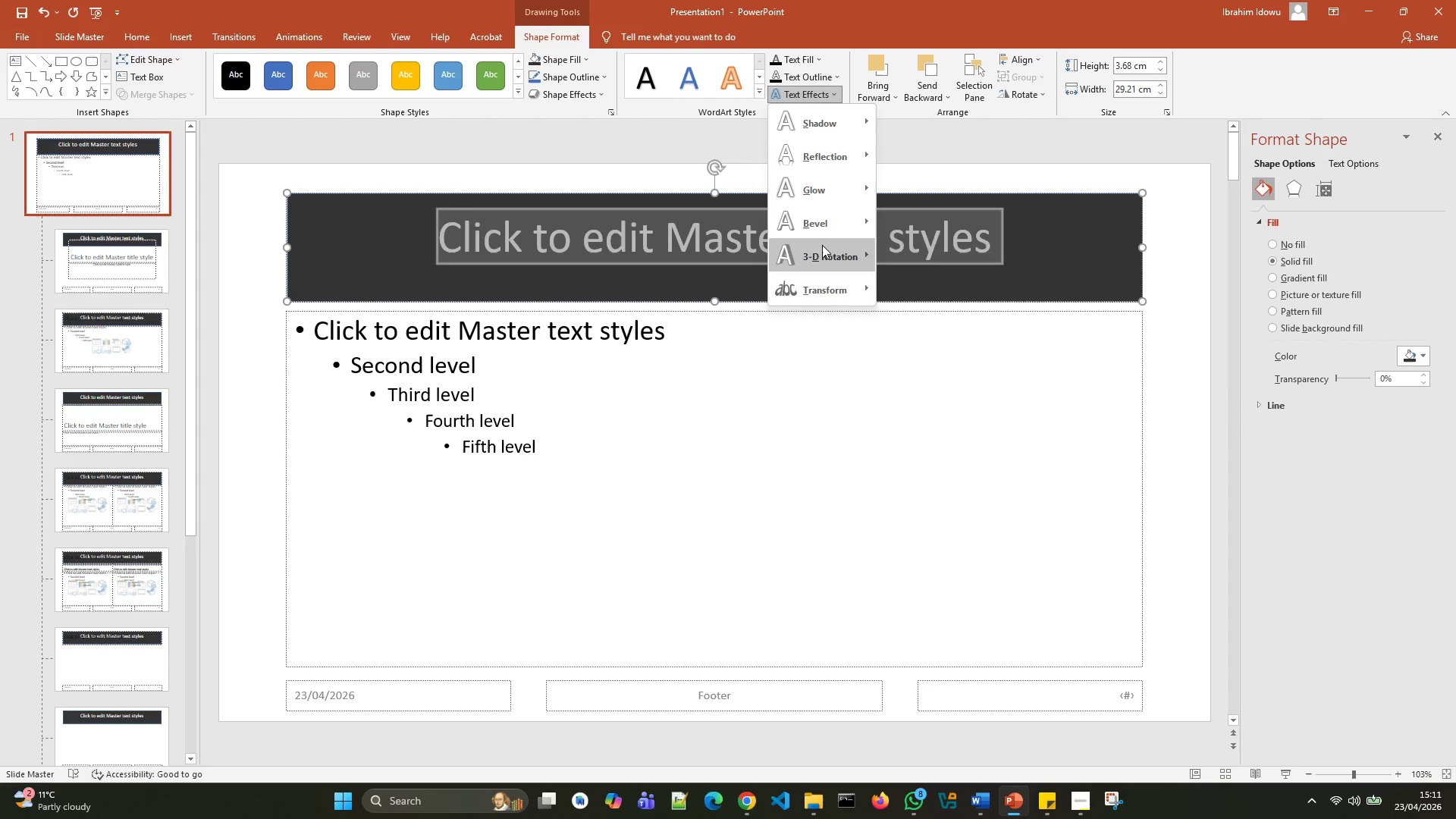 
left_click([817, 251])
 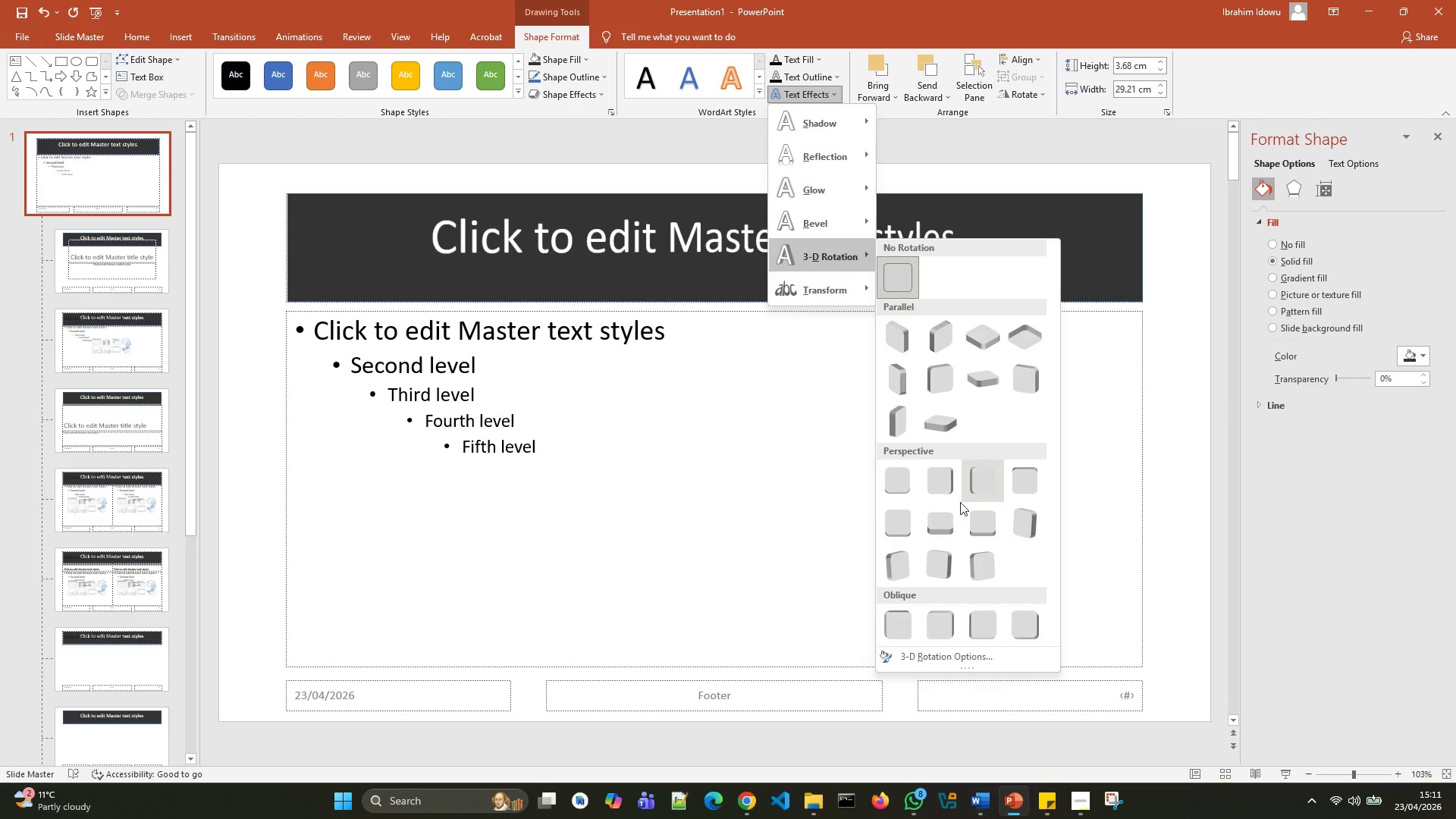 
wait(20.23)
 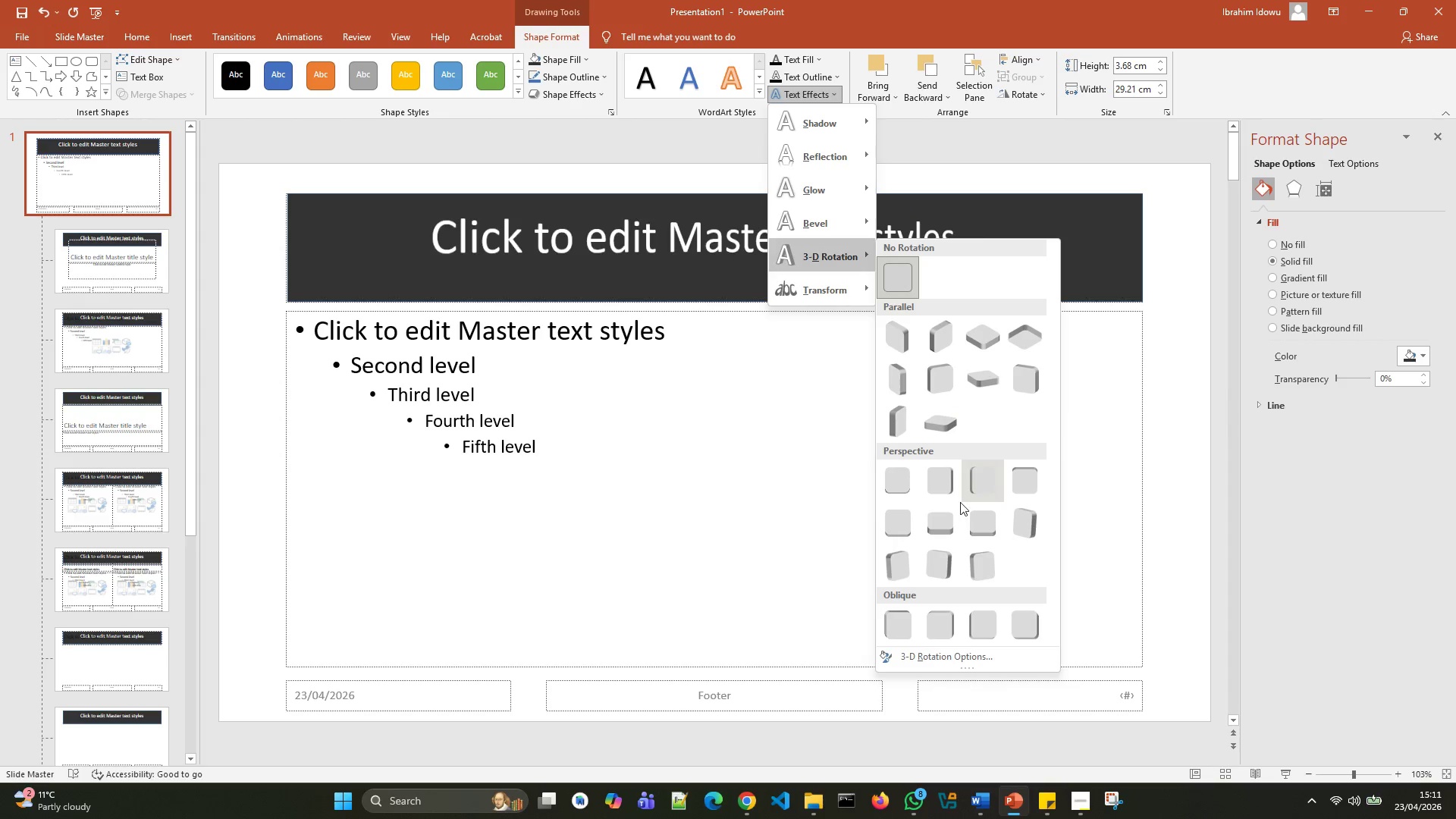 
scroll: coordinate [814, 206], scroll_direction: down, amount: 1.0
 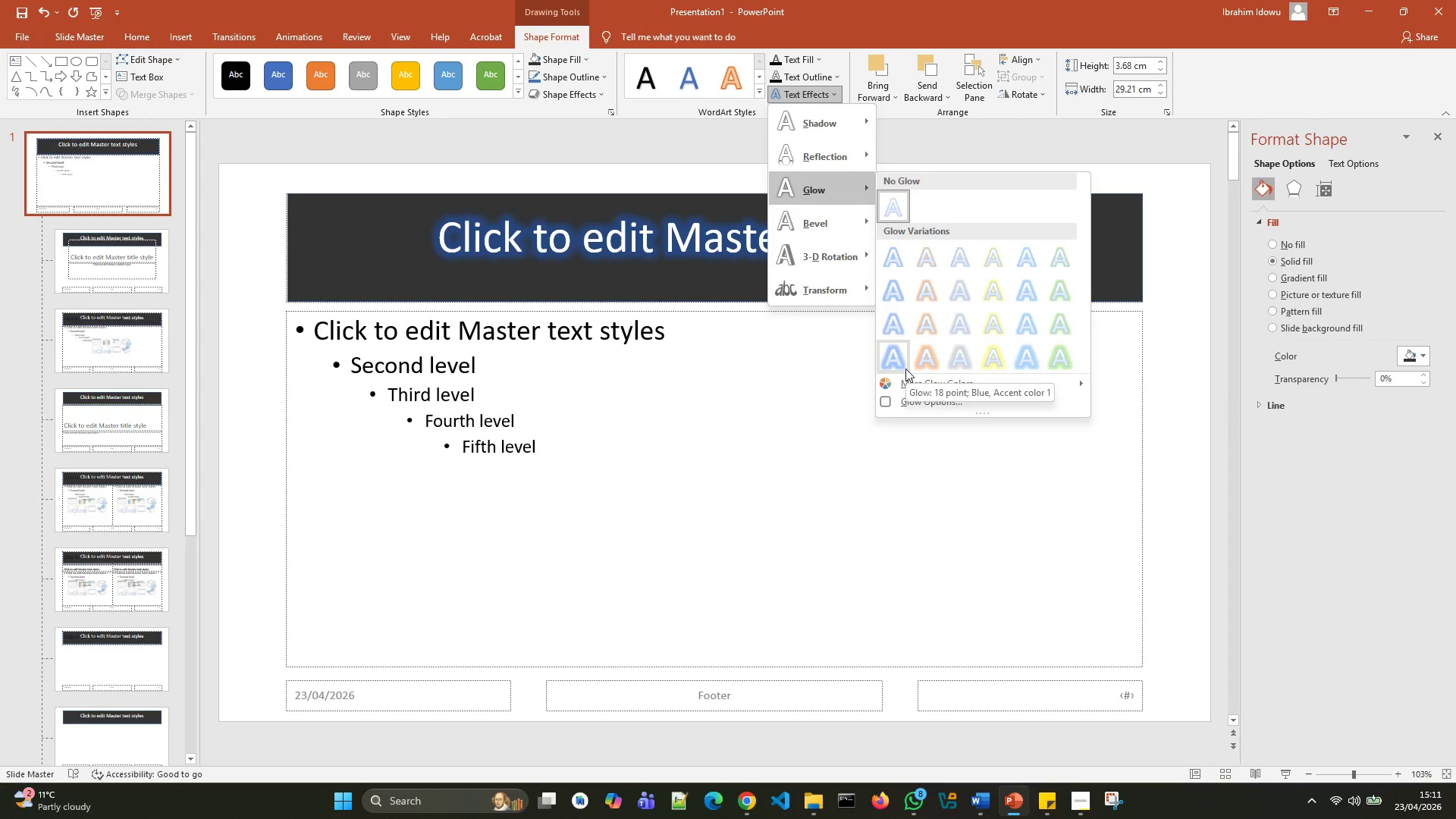 
wait(6.23)
 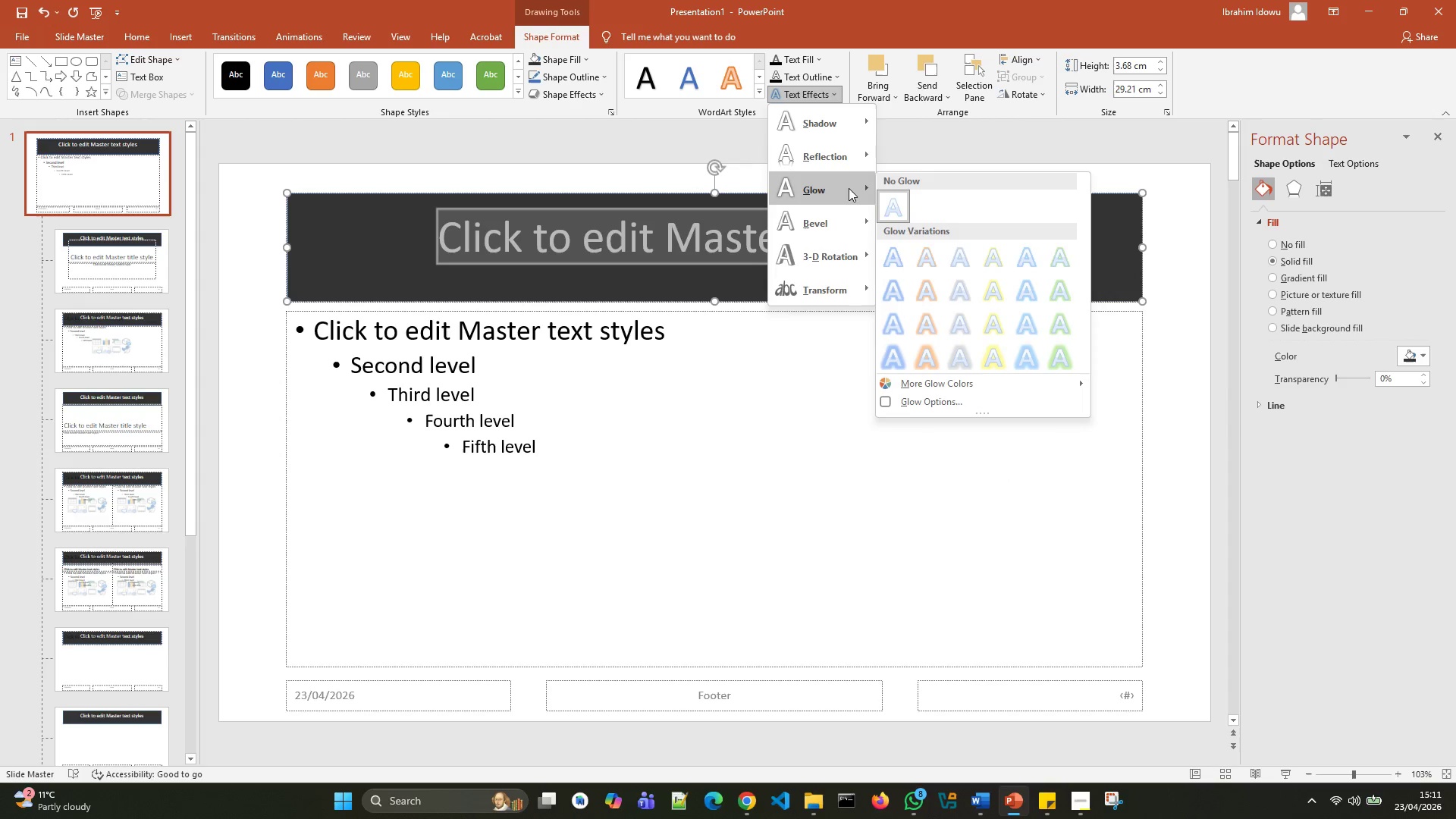 
mouse_move([954, 349])
 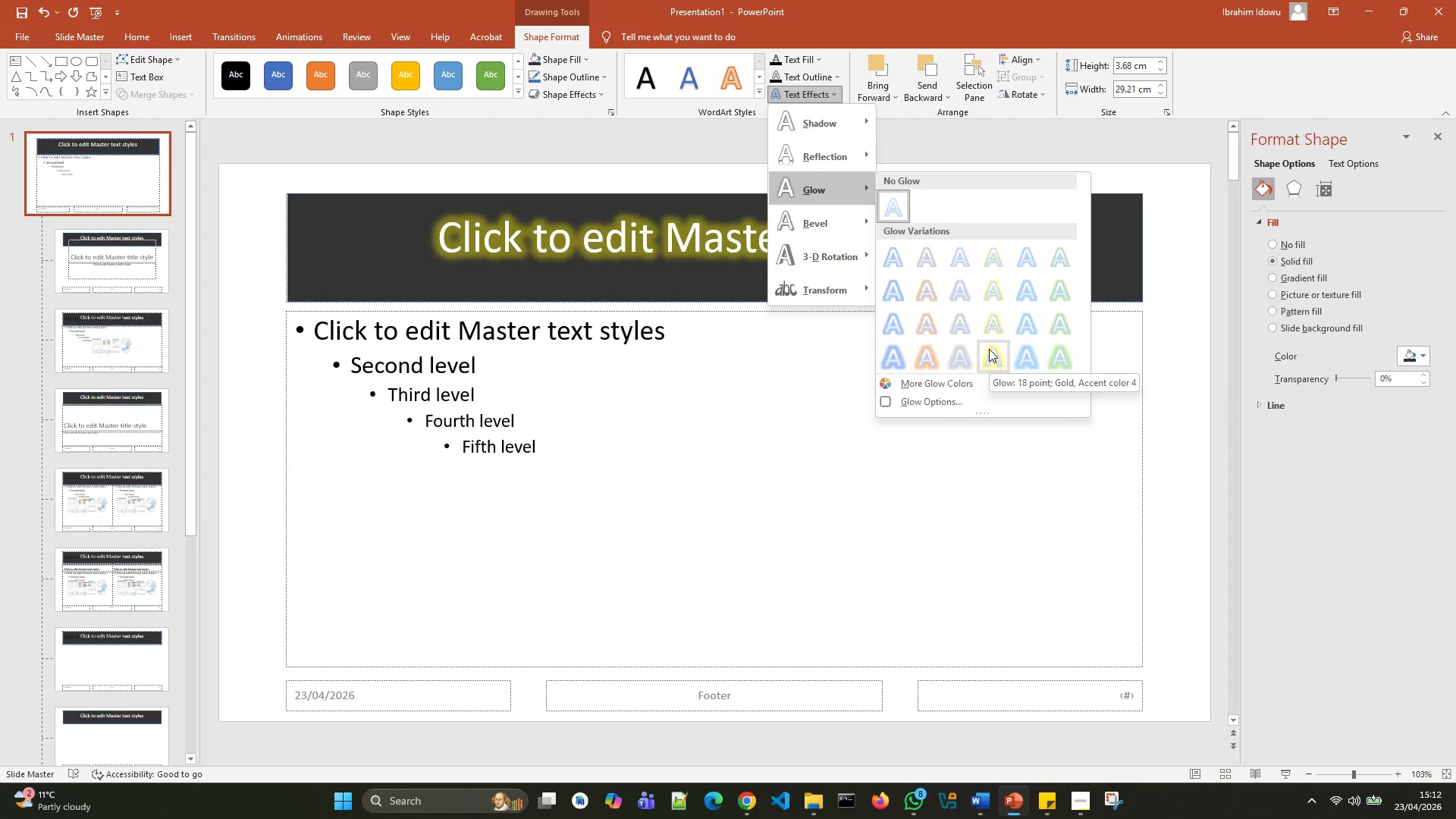 
wait(6.03)
 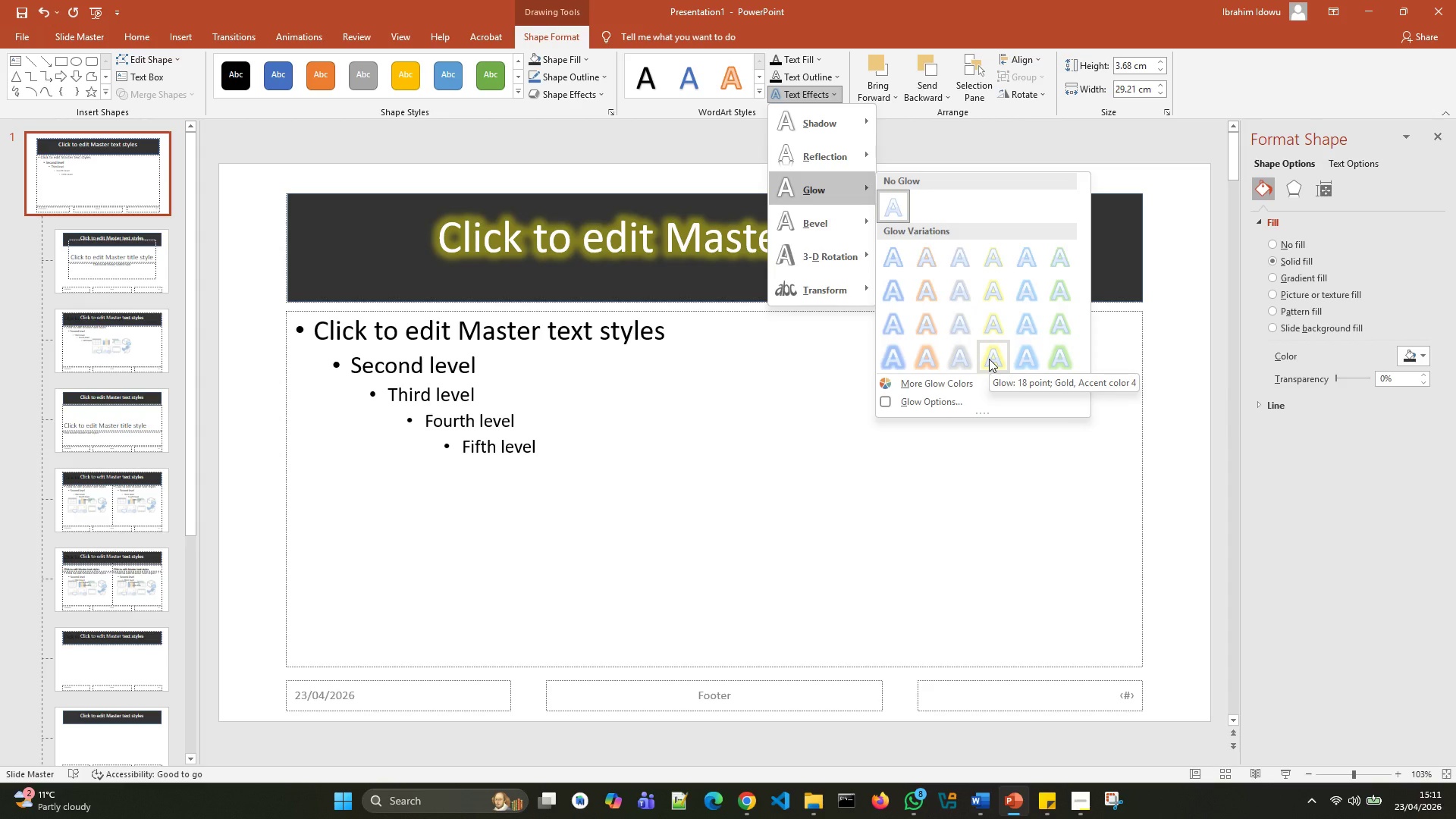 
mouse_move([1012, 338])
 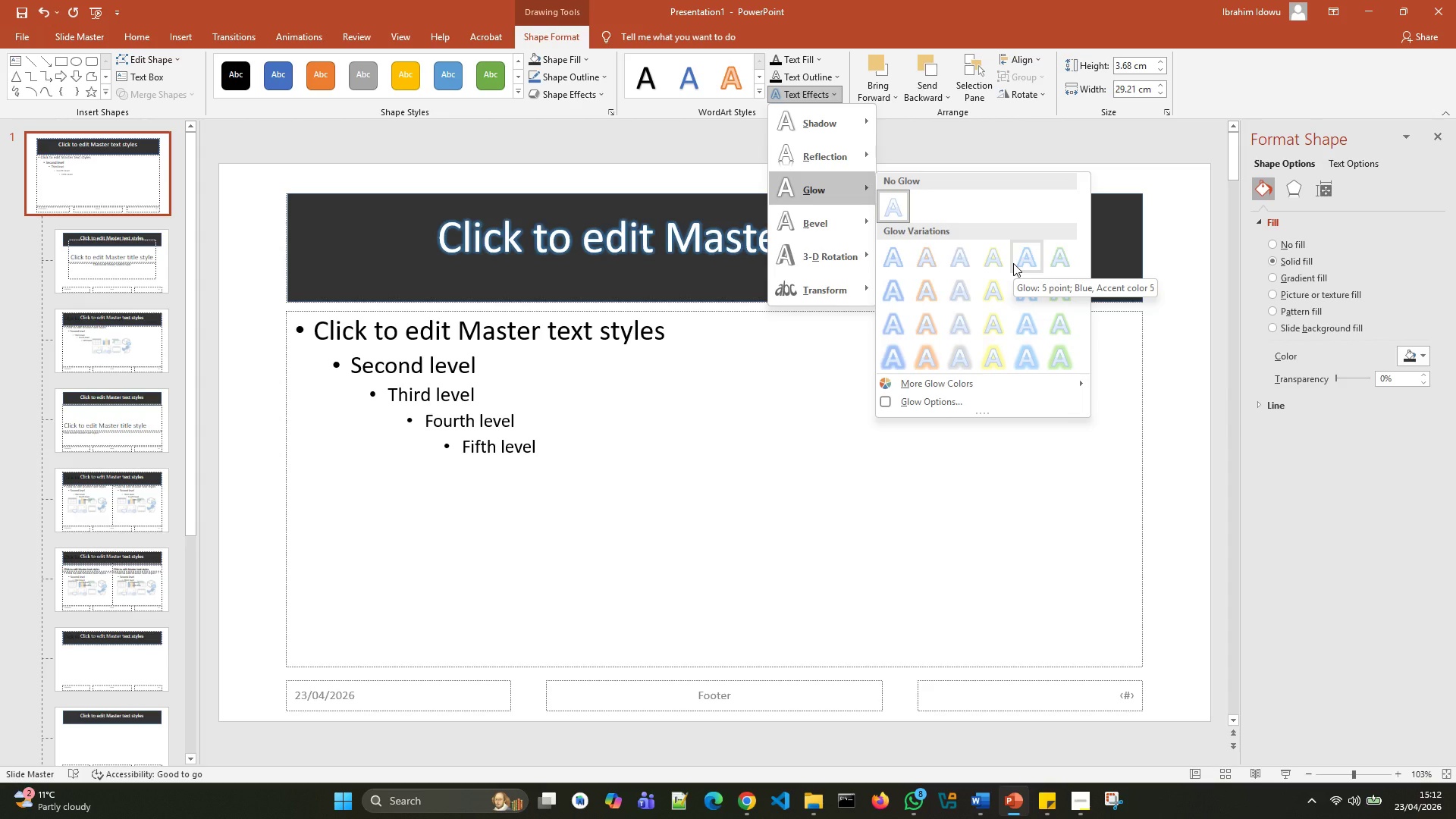 
wait(9.22)
 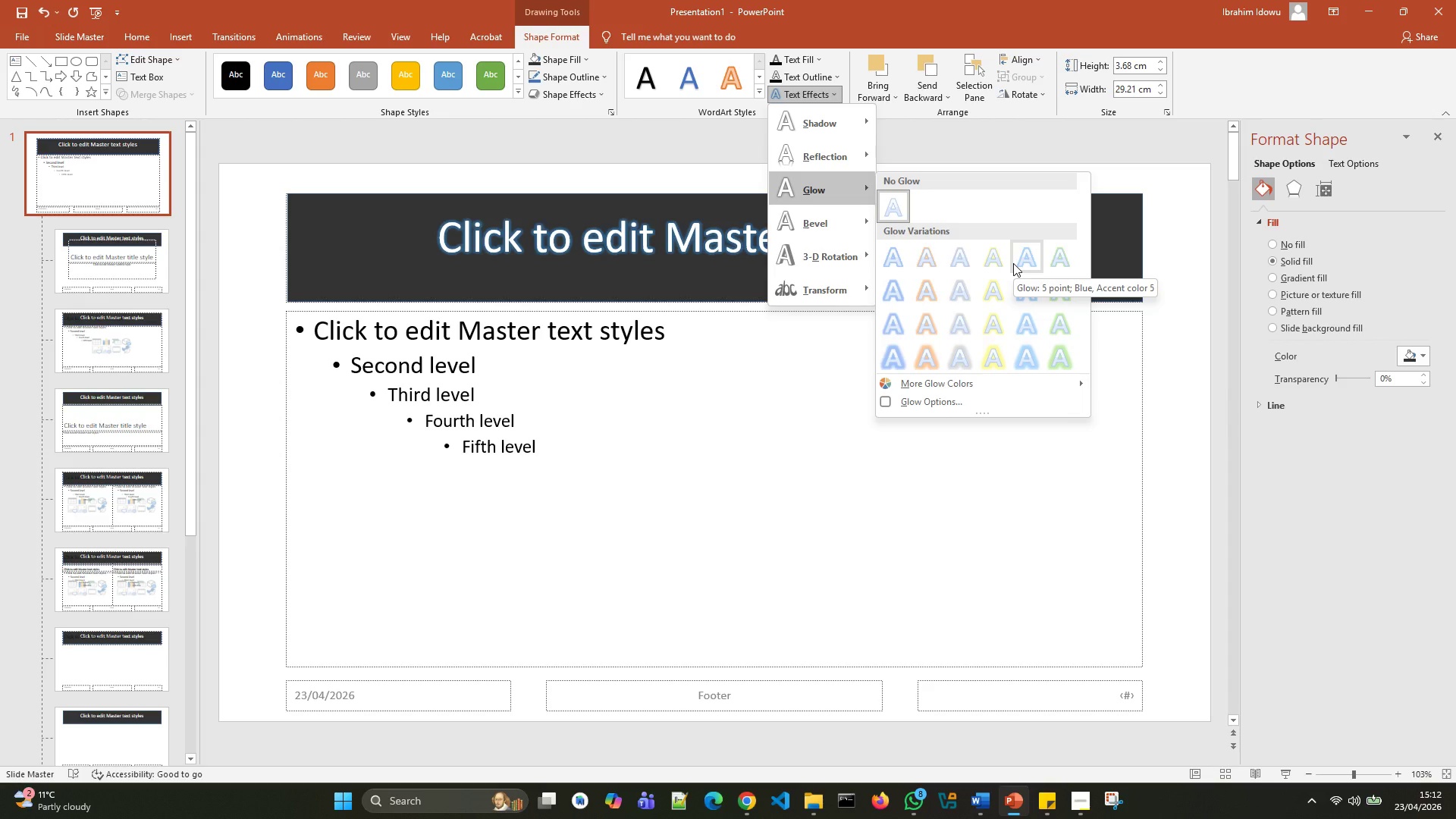 
left_click([833, 78])
 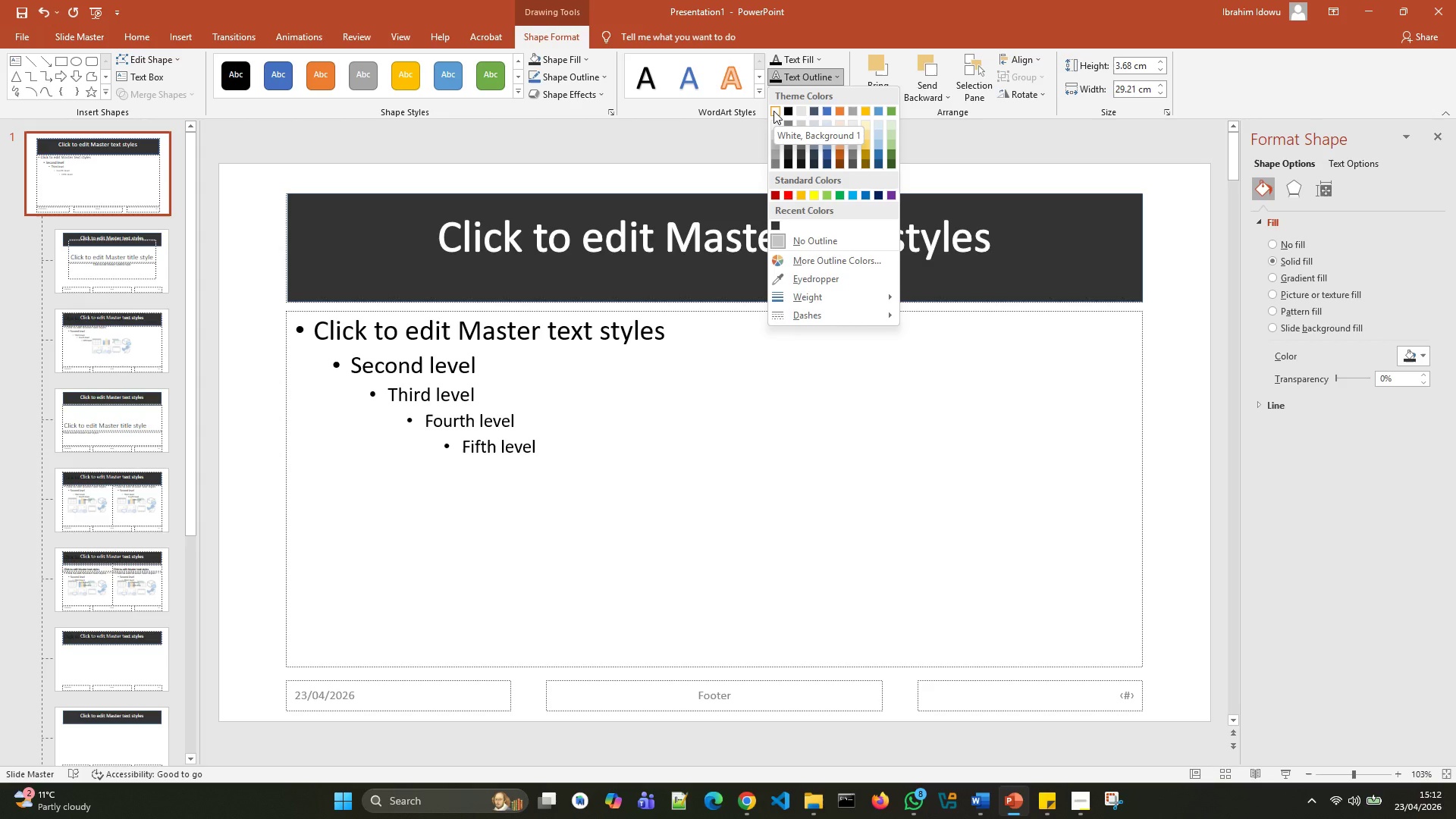 
left_click([774, 111])
 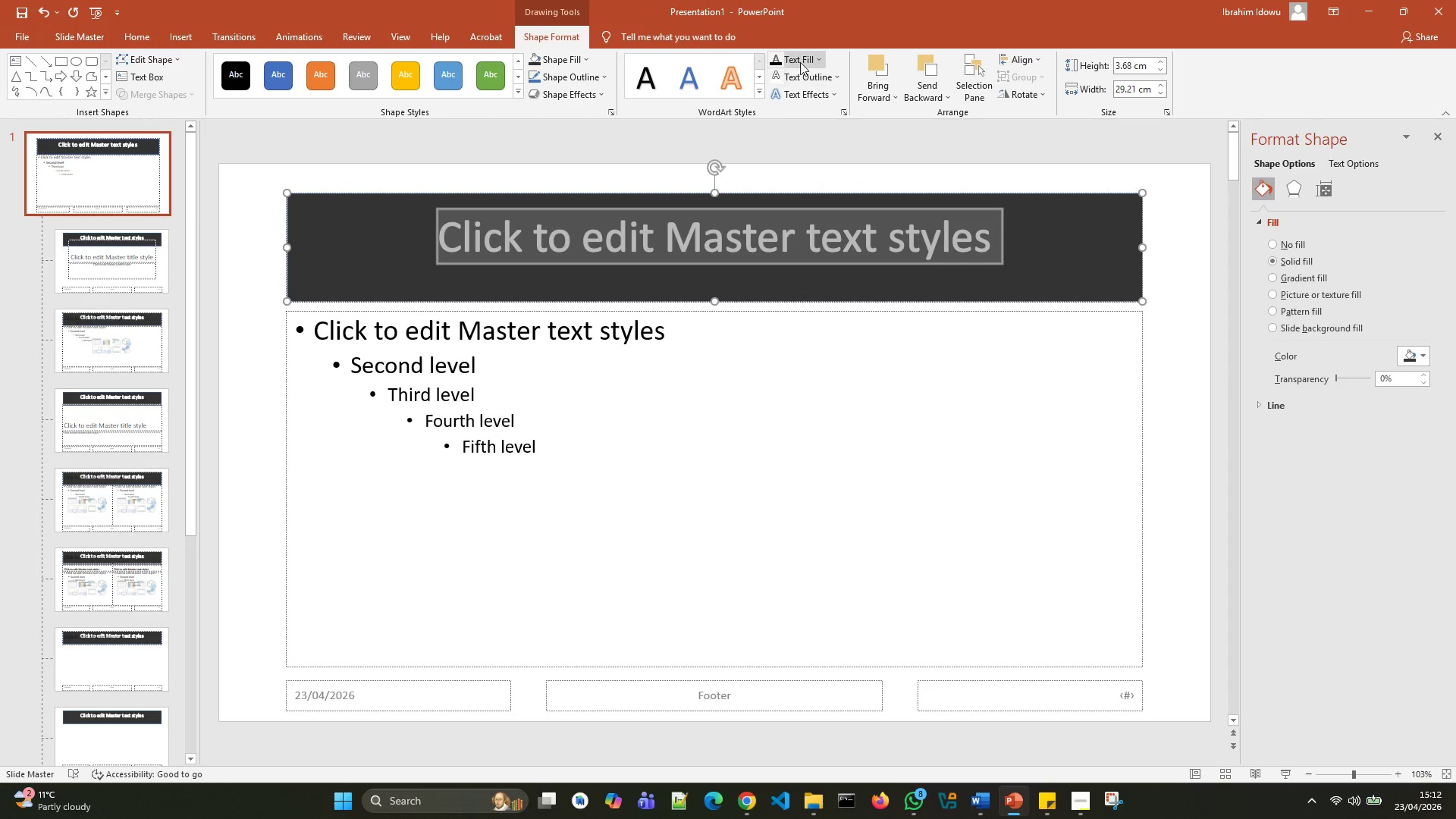 
left_click([818, 57])
 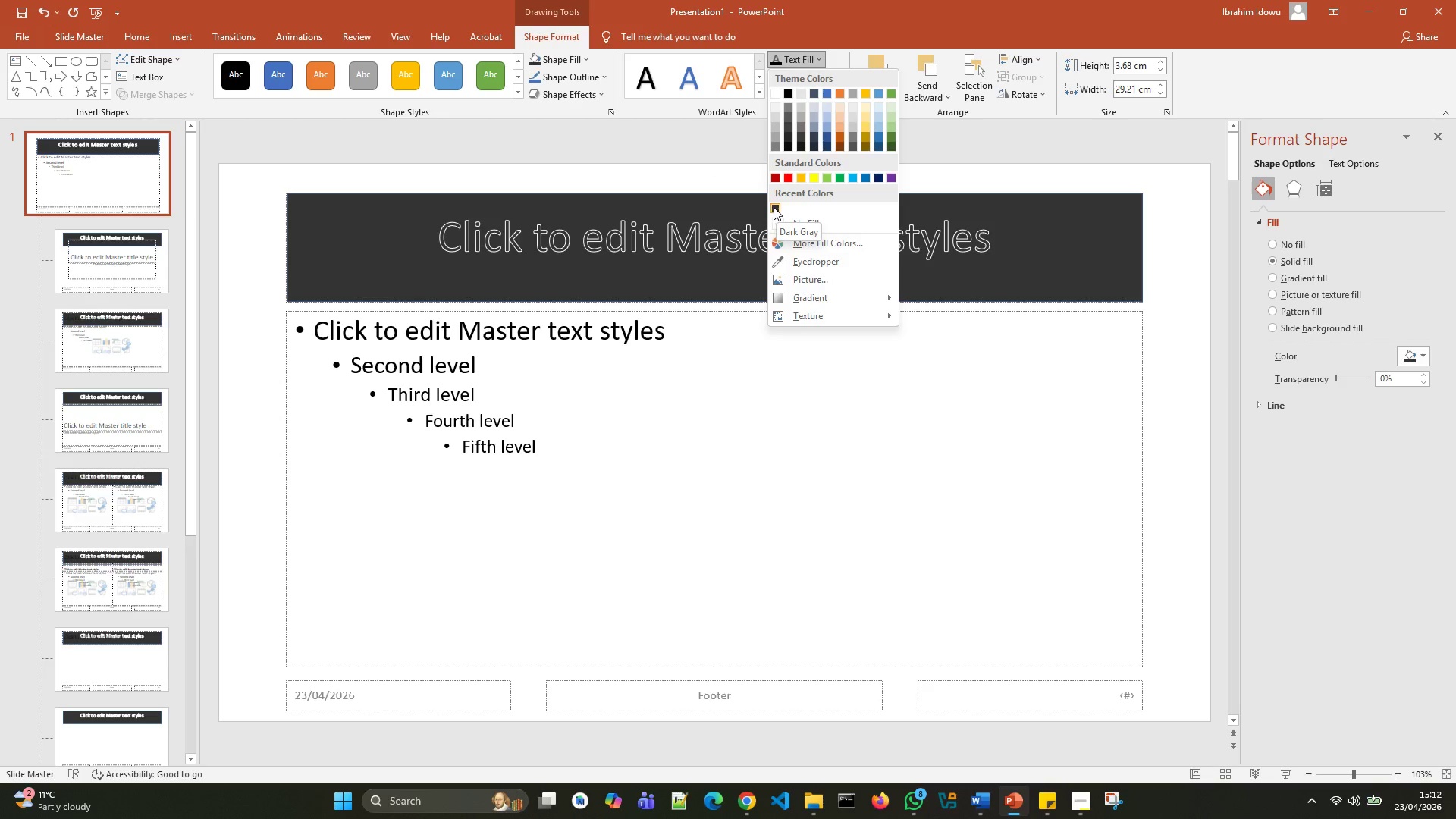 
wait(5.22)
 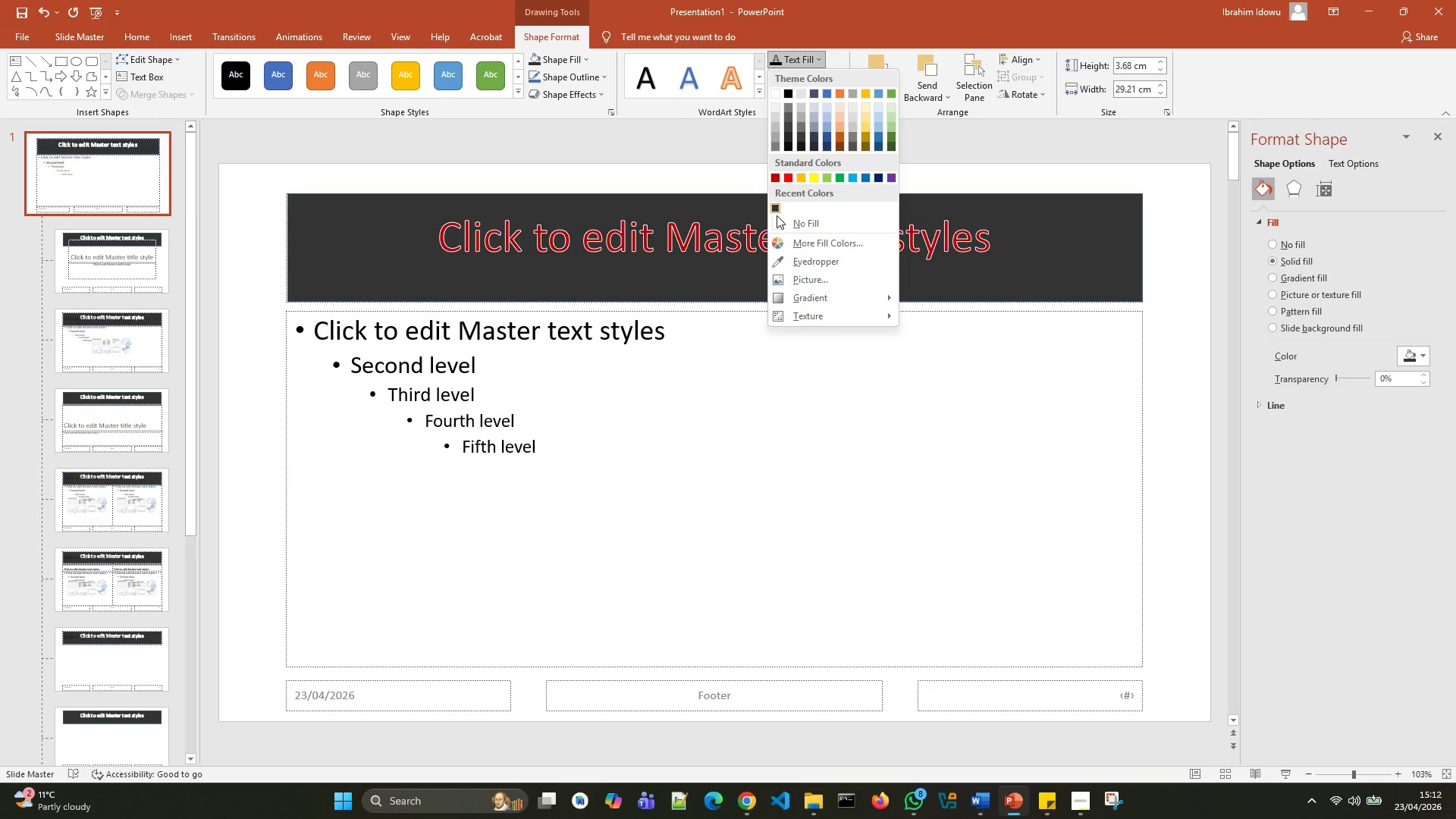 
left_click([774, 207])
 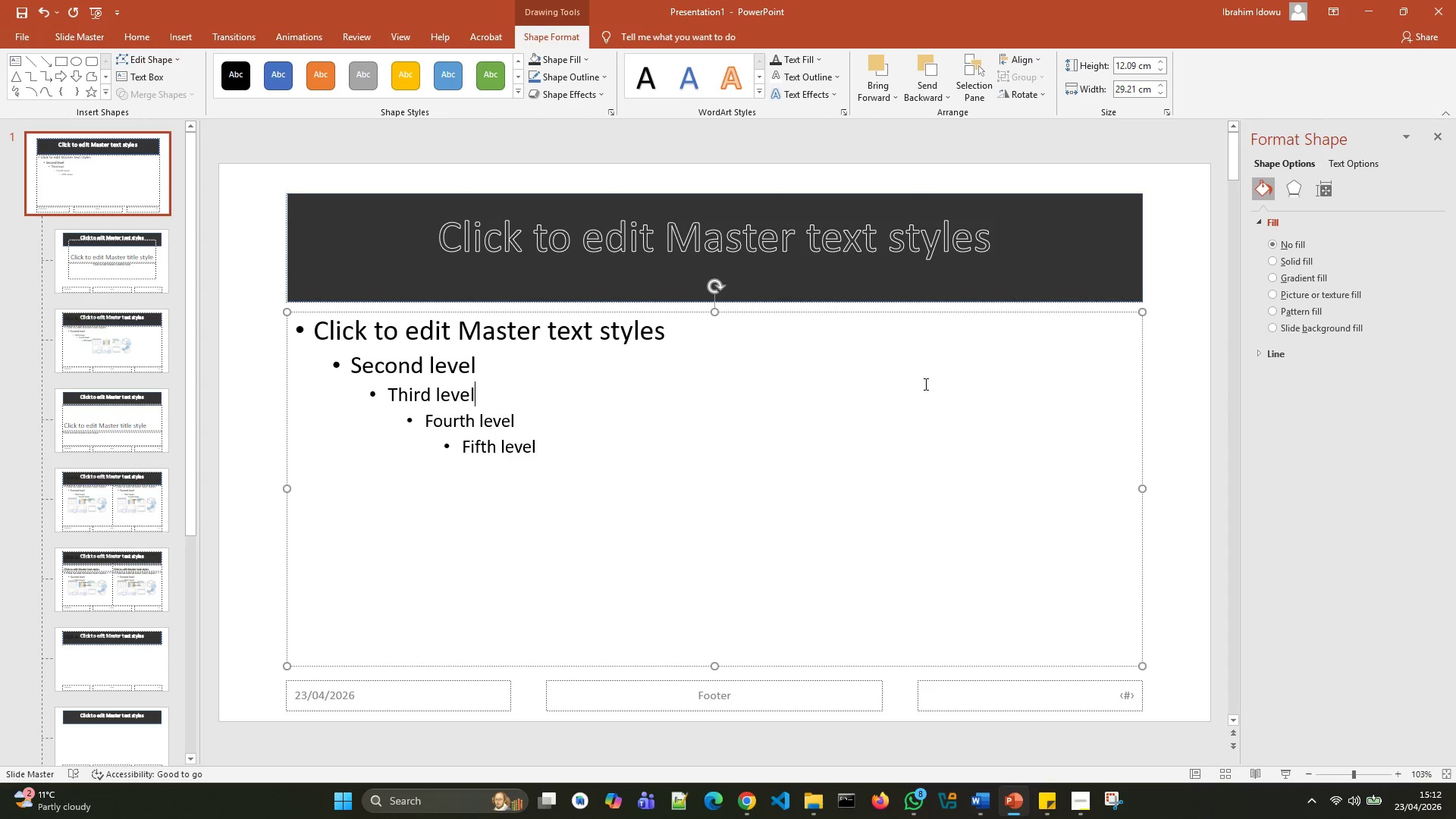 
wait(11.48)
 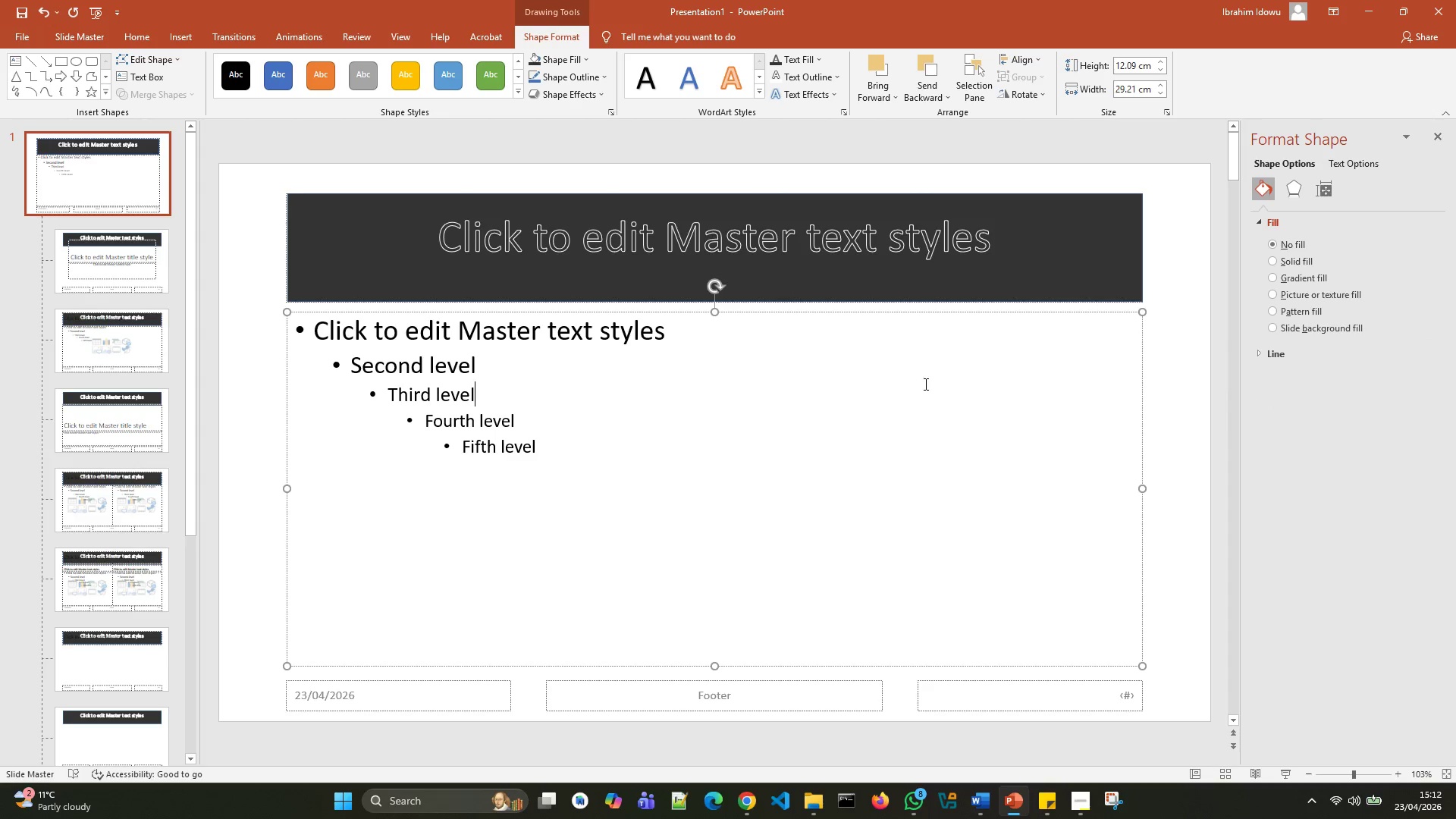 
left_click([113, 366])
 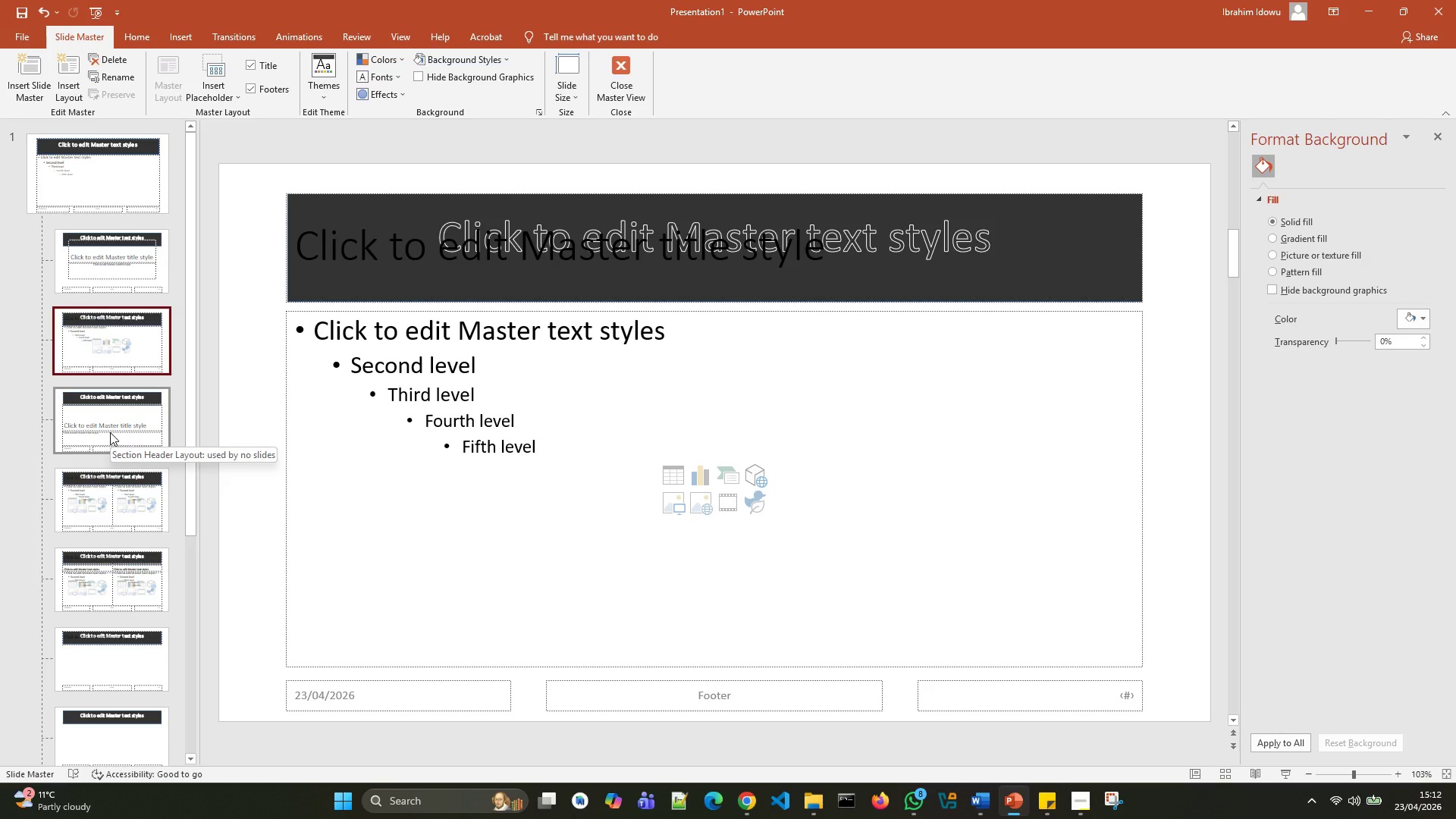 
left_click([110, 432])
 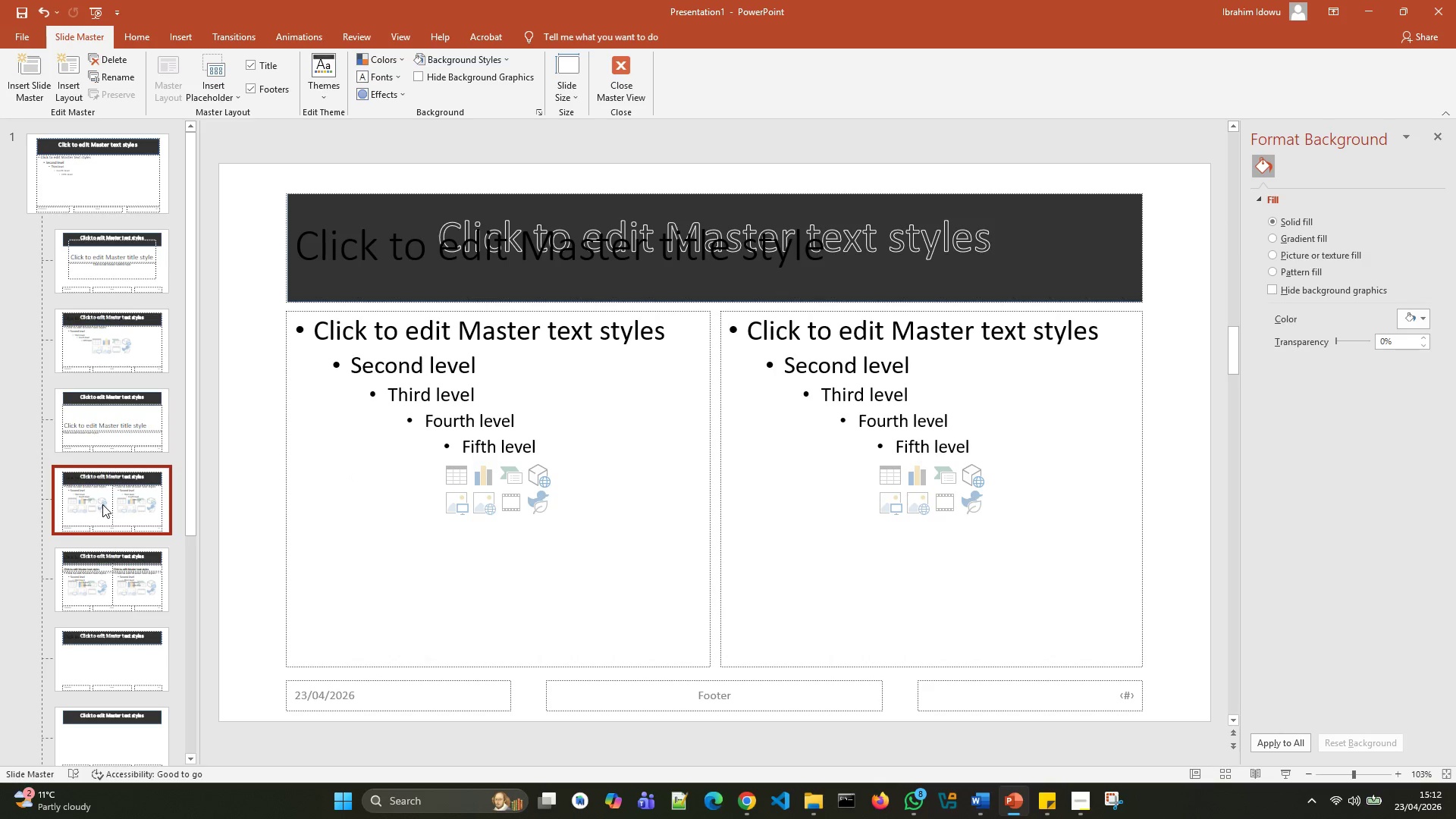 
left_click([112, 575])
 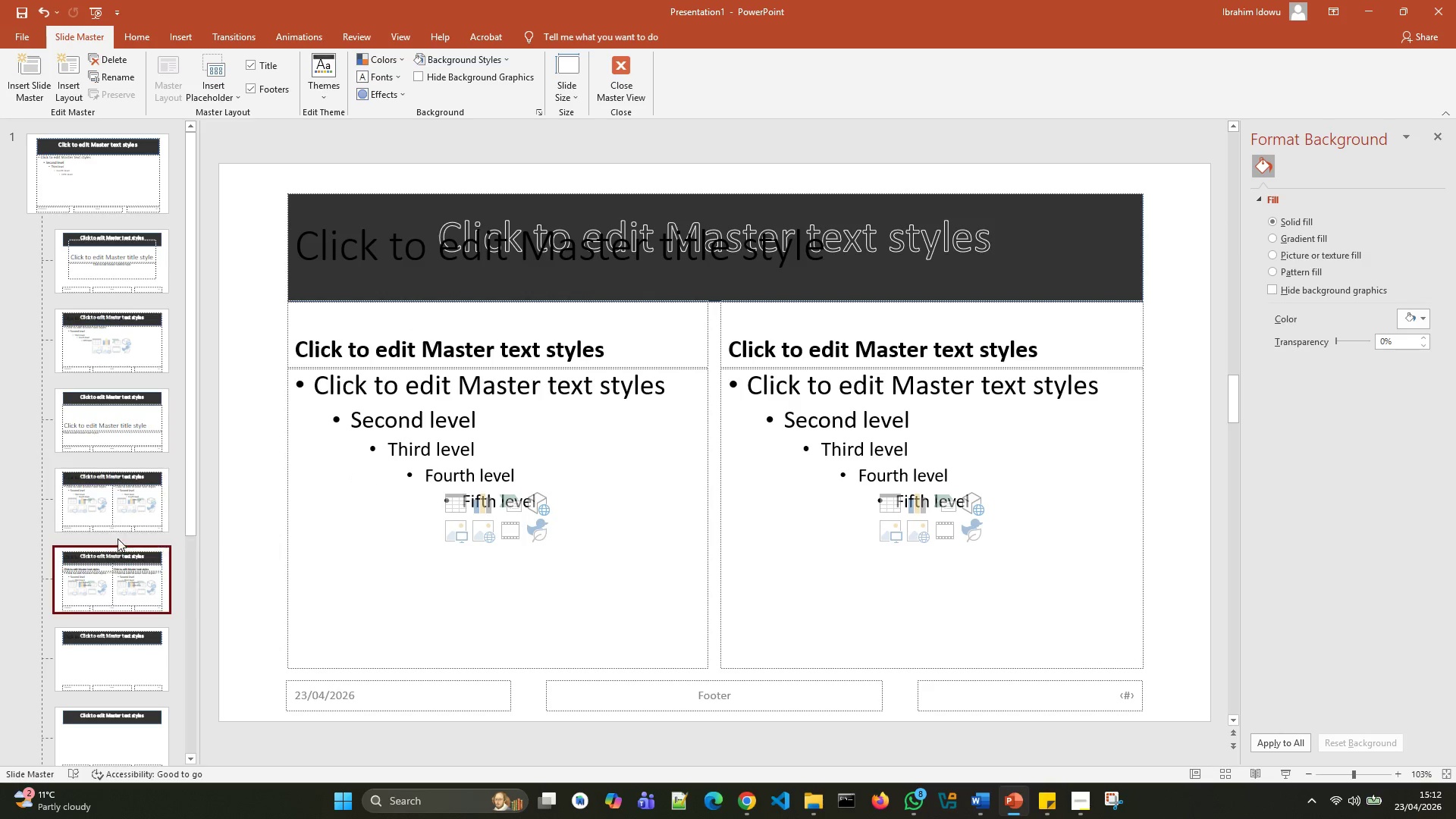 
left_click([110, 639])
 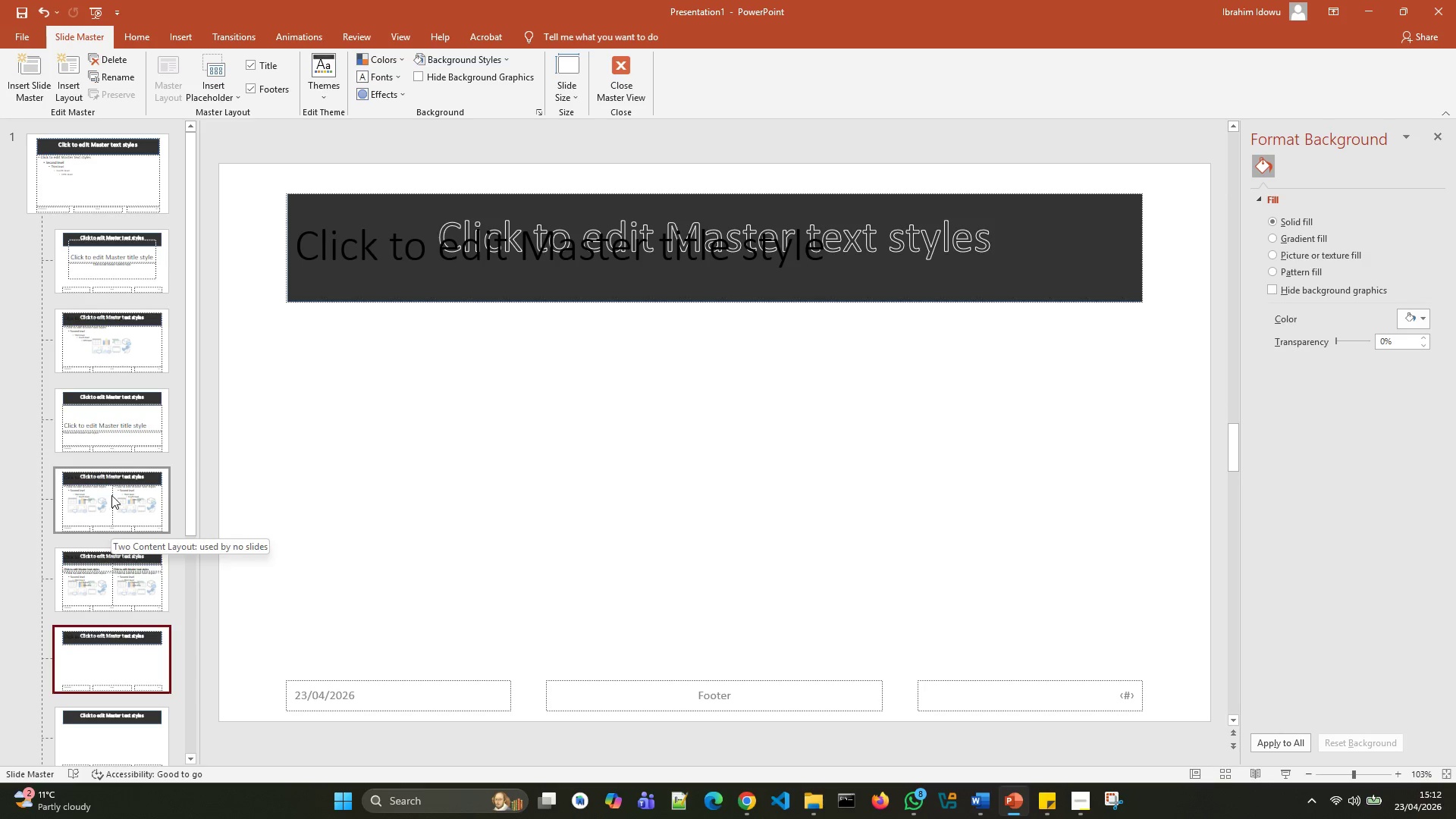 
scroll: coordinate [128, 398], scroll_direction: up, amount: 4.0
 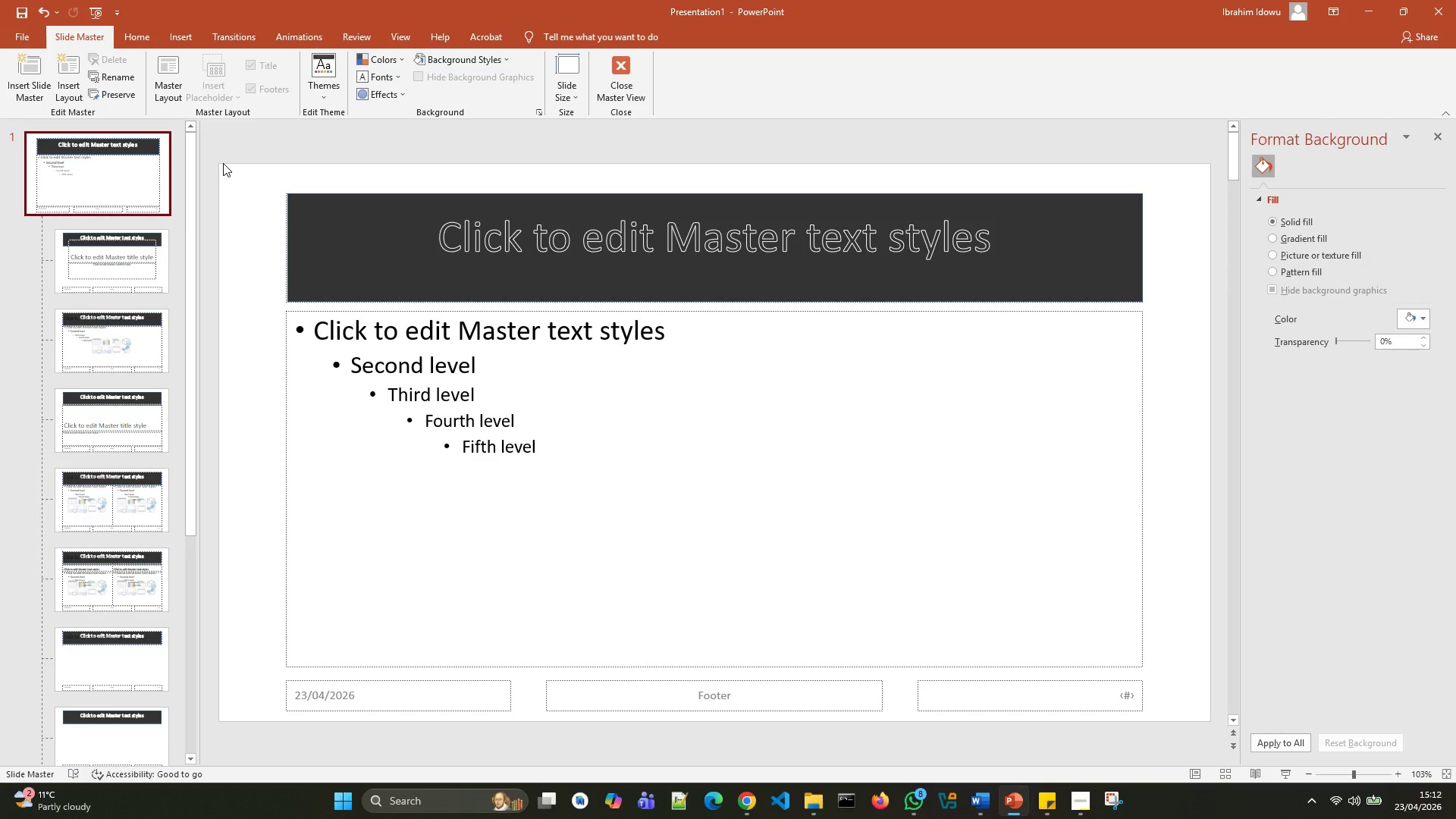 
wait(10.07)
 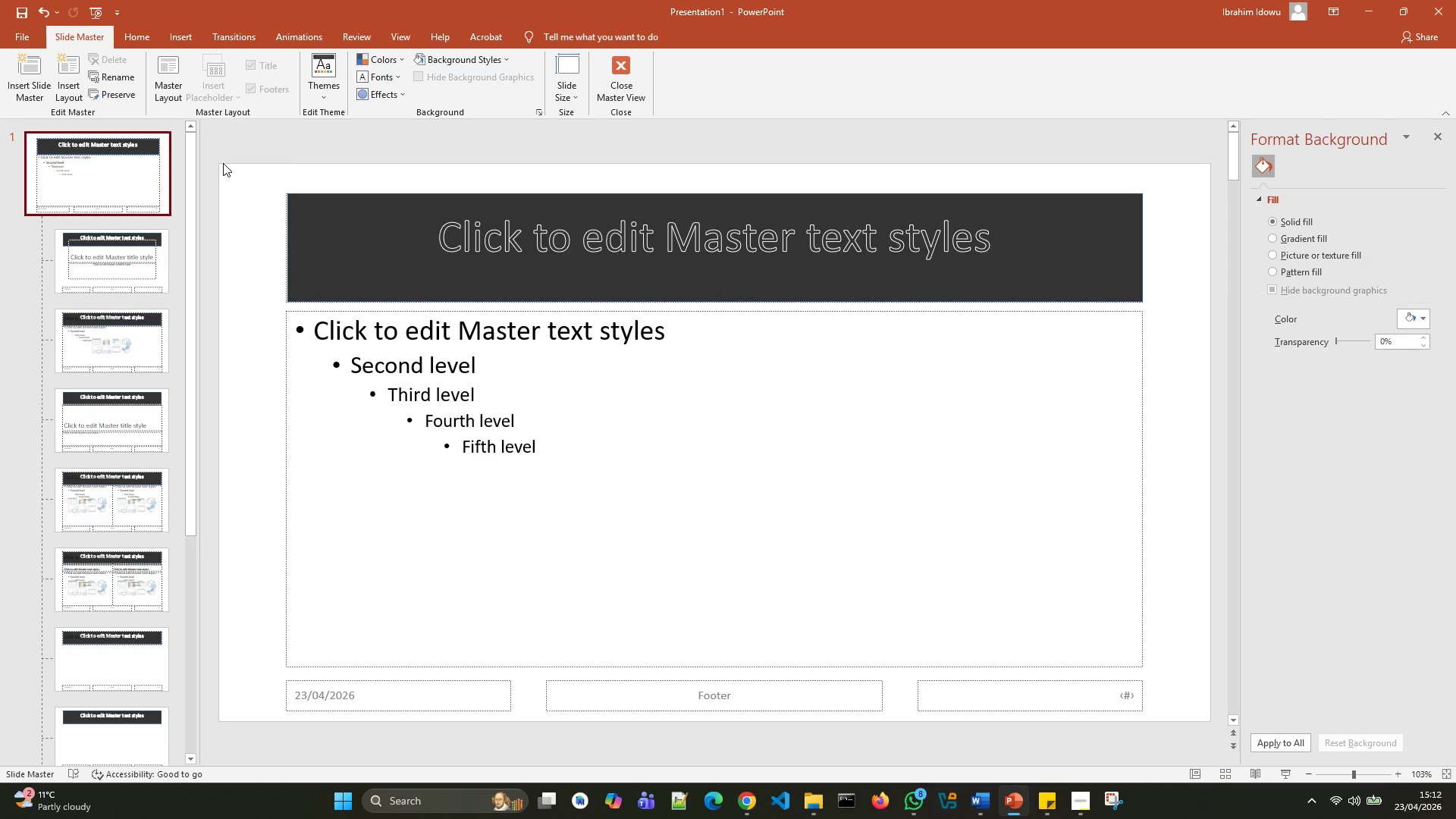 
left_click_drag(start_coordinate=[663, 337], to_coordinate=[335, 325])
 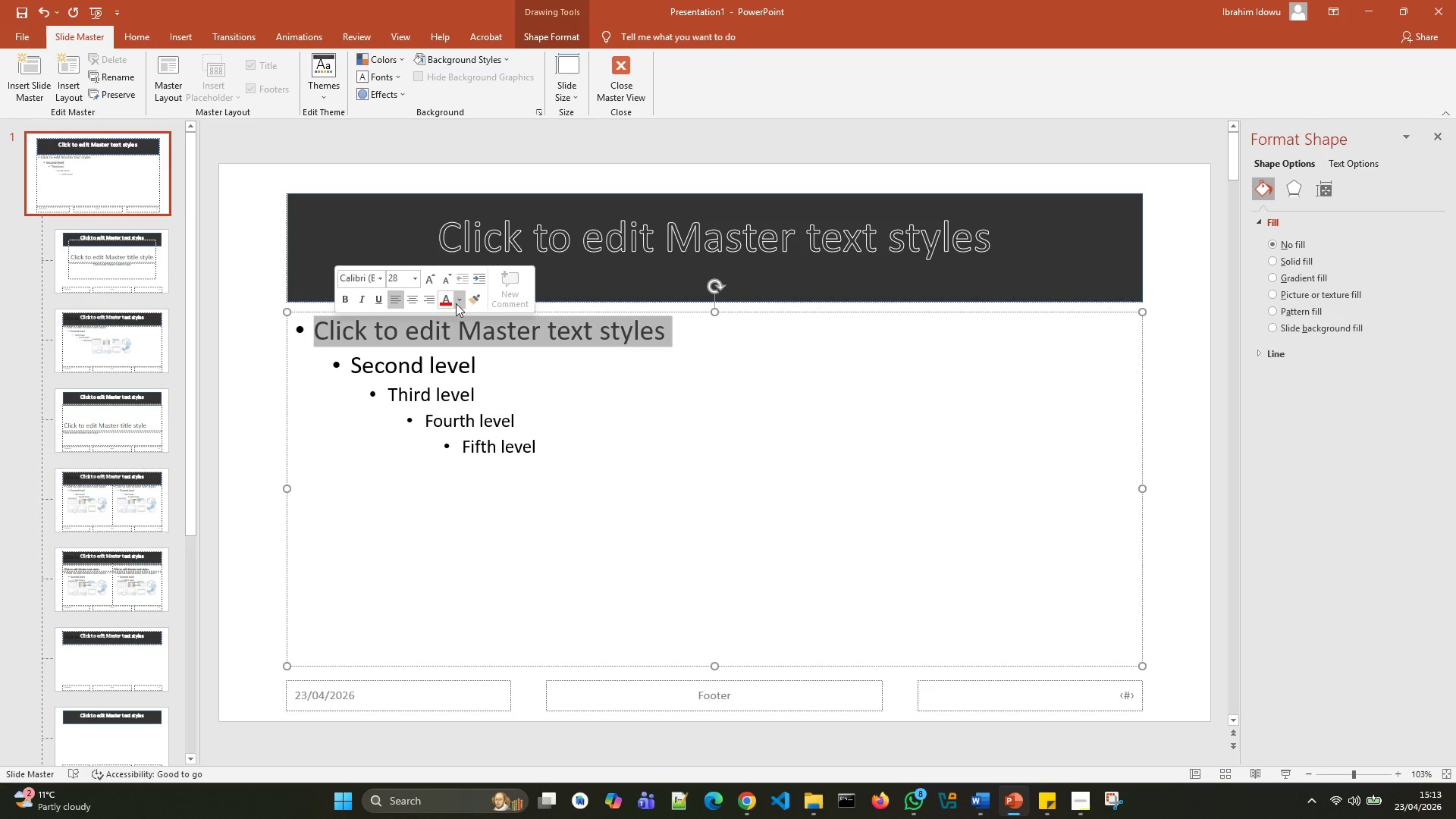 
left_click([459, 303])
 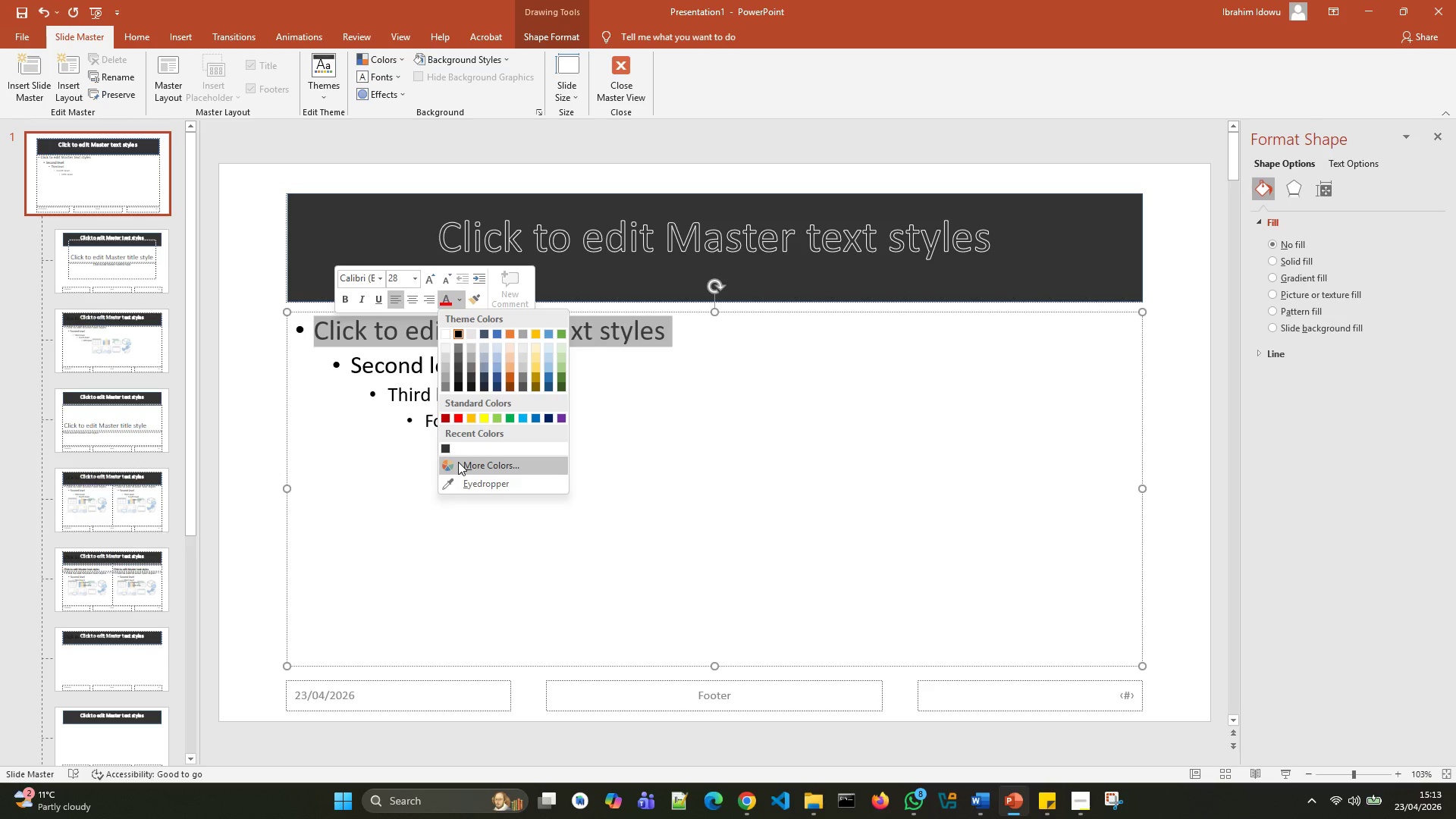 
left_click([458, 462])
 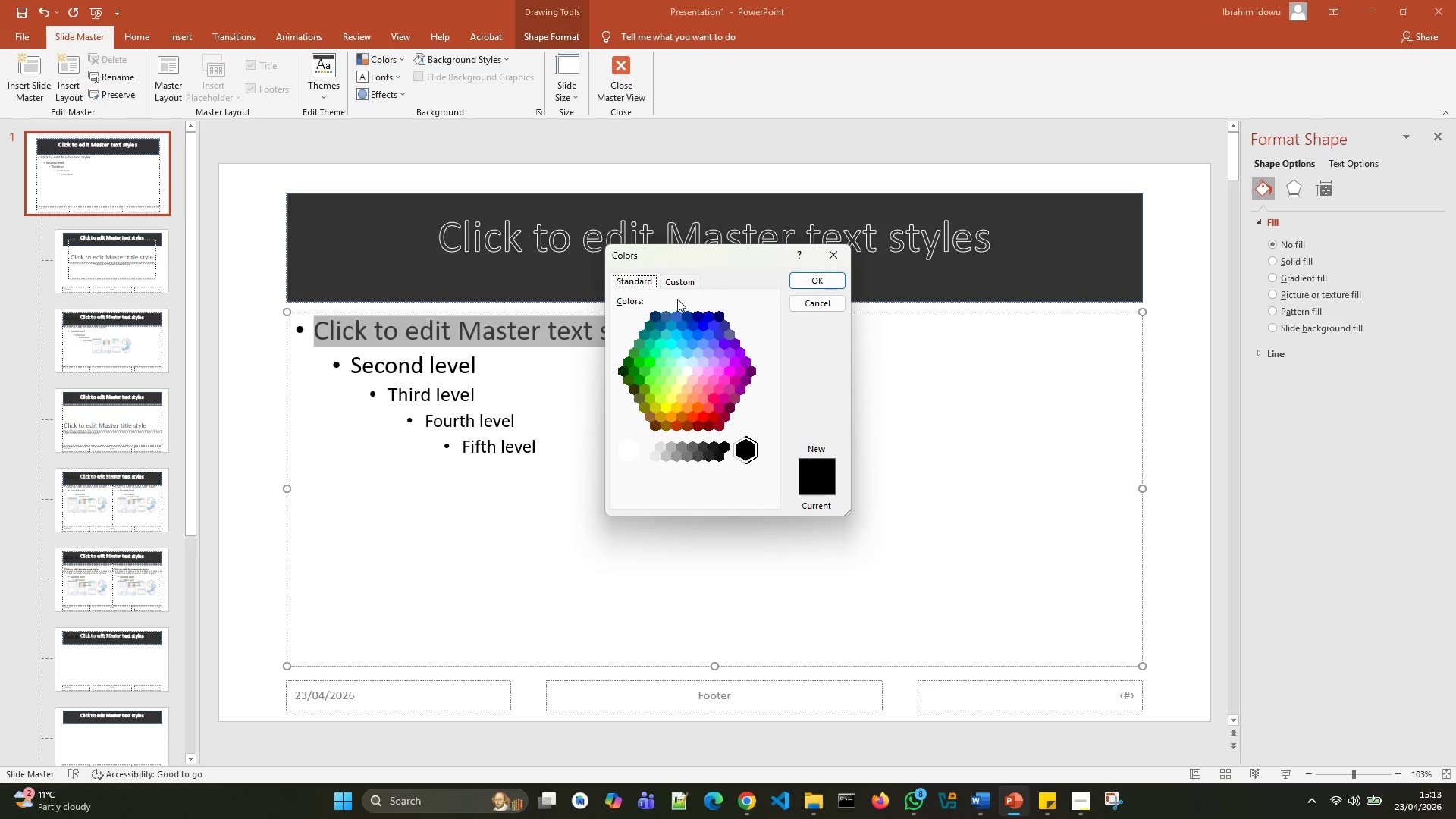 
left_click([677, 284])
 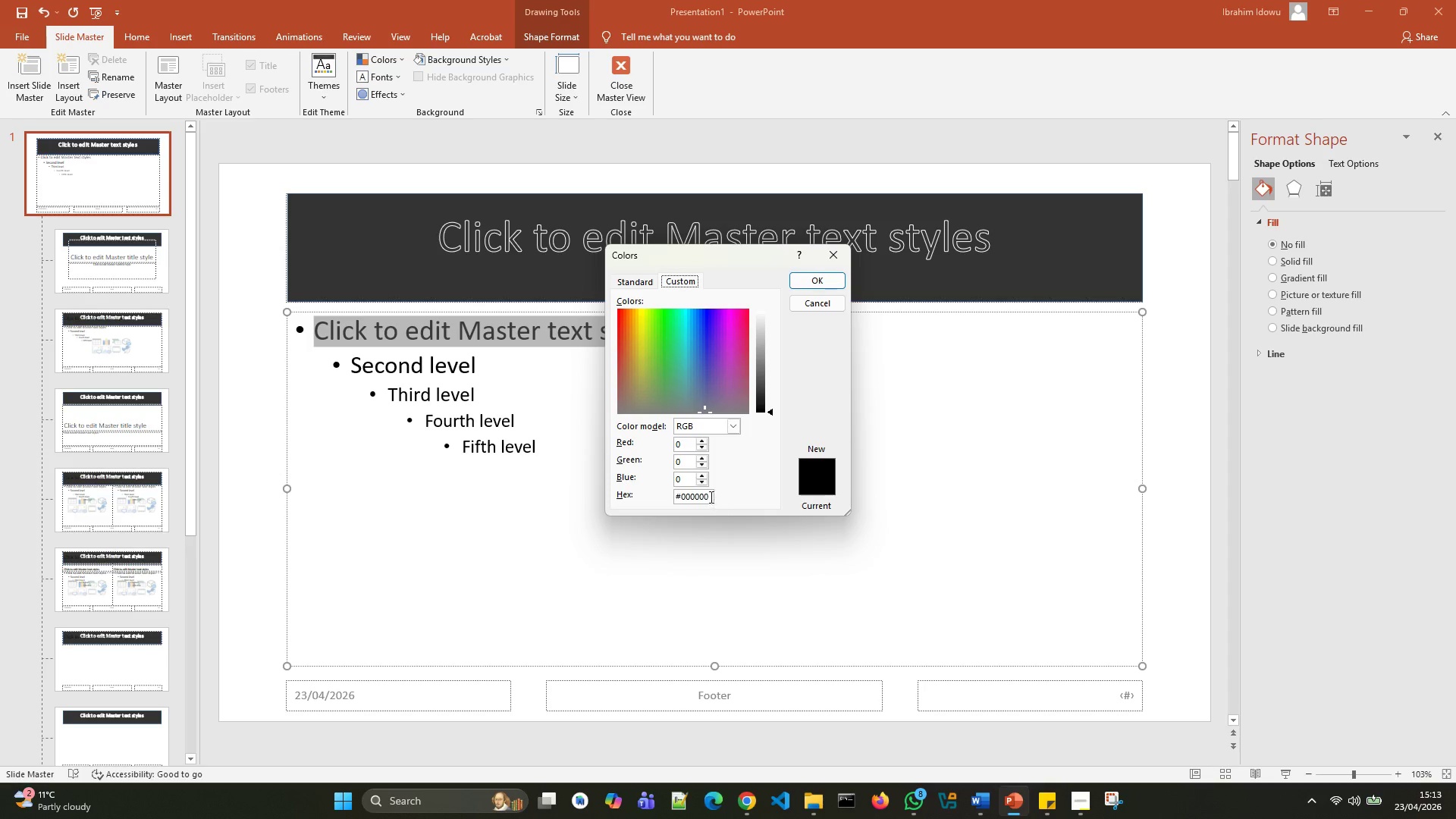 
left_click([710, 497])
 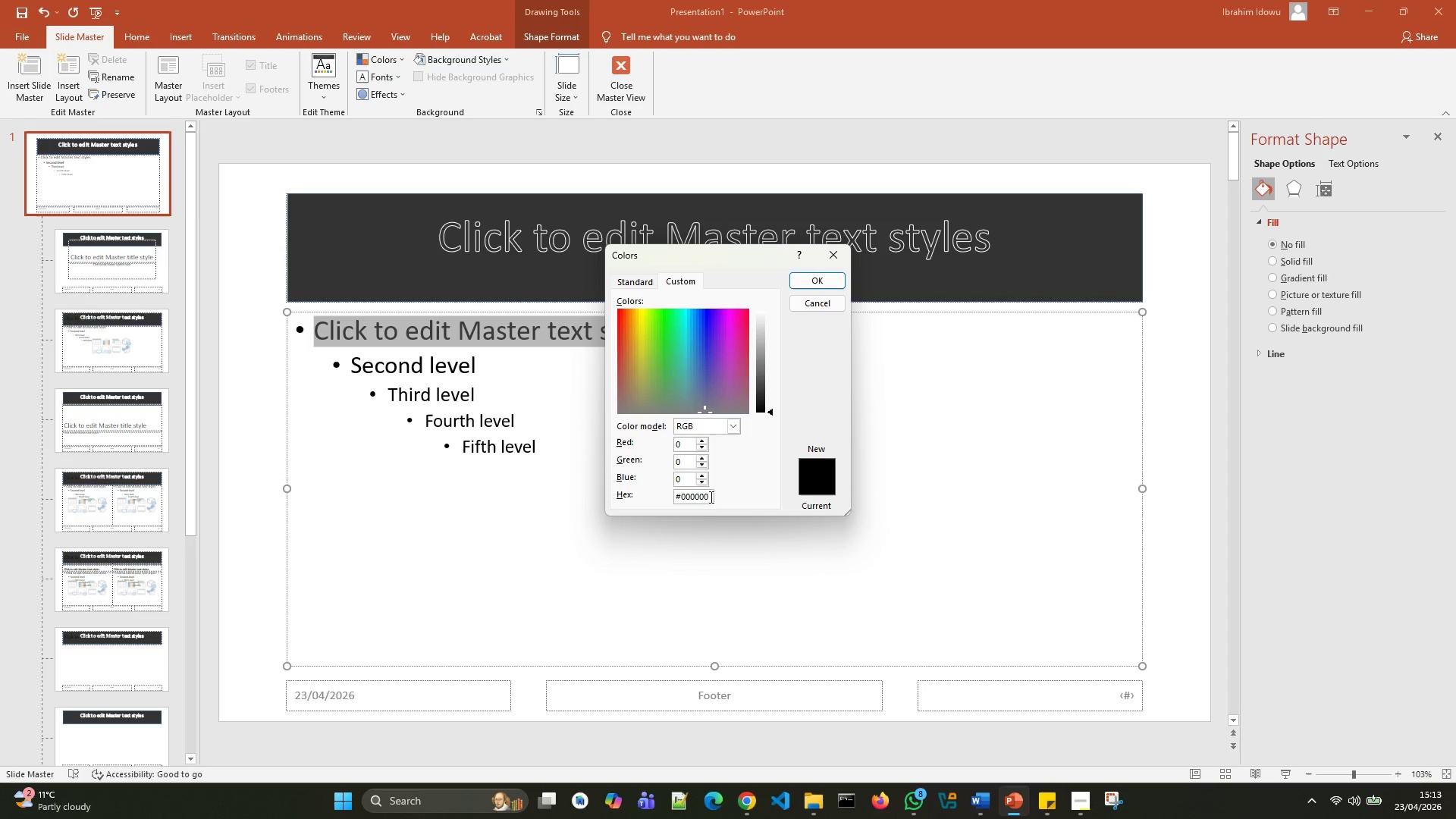 
key(Backspace)
 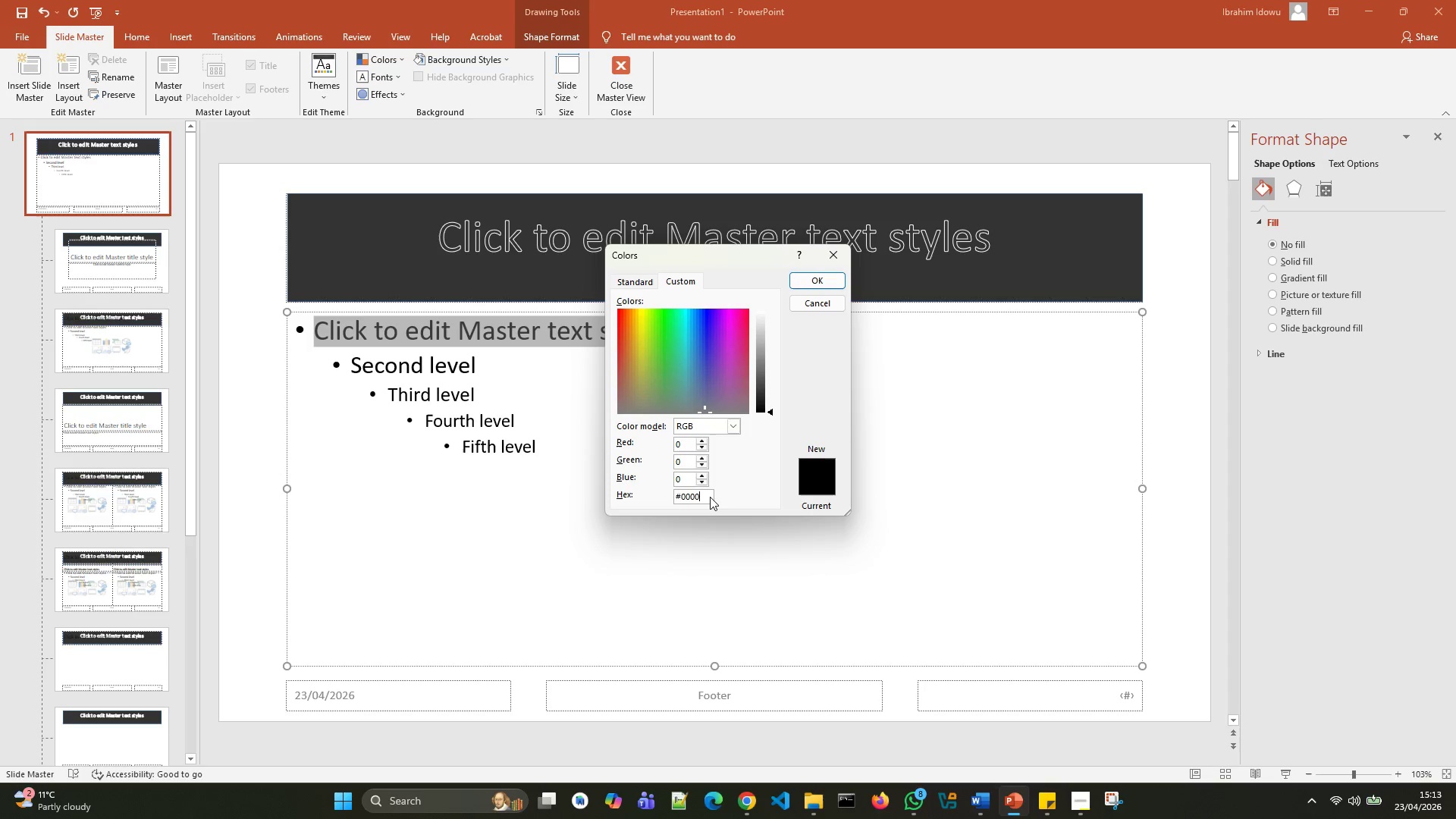 
key(Backspace)
 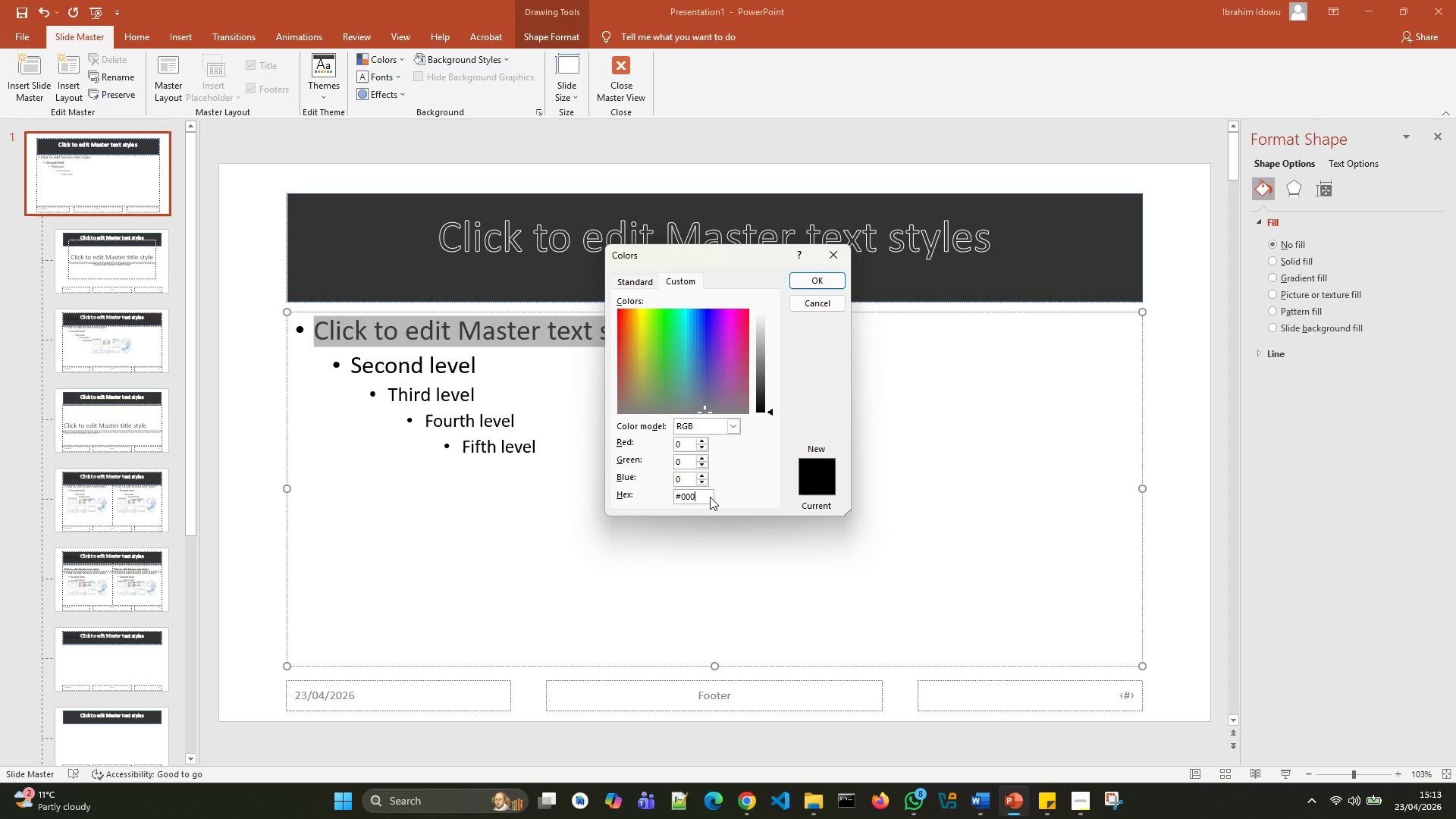 
key(Backspace)
 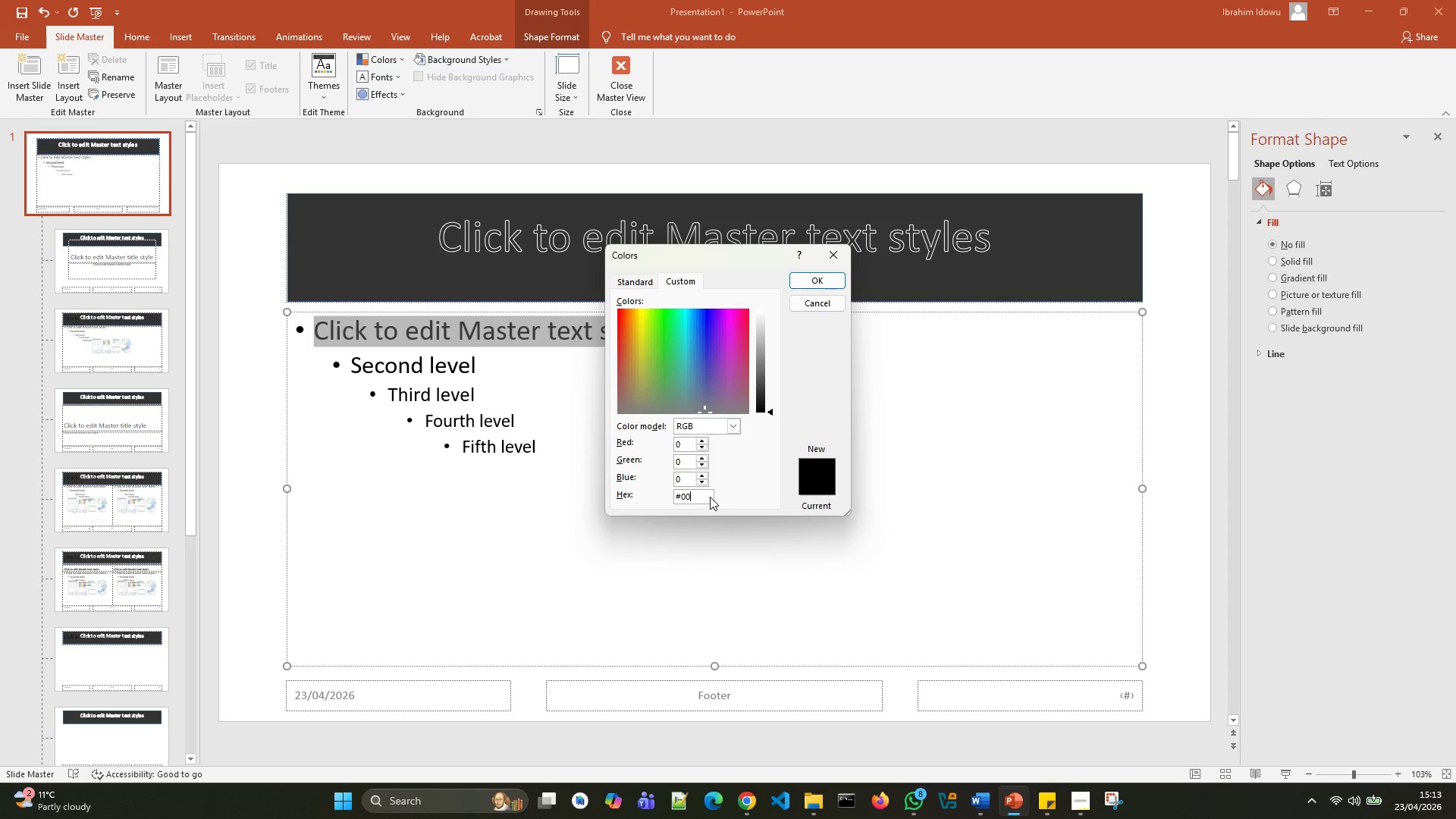 
key(Backspace)
 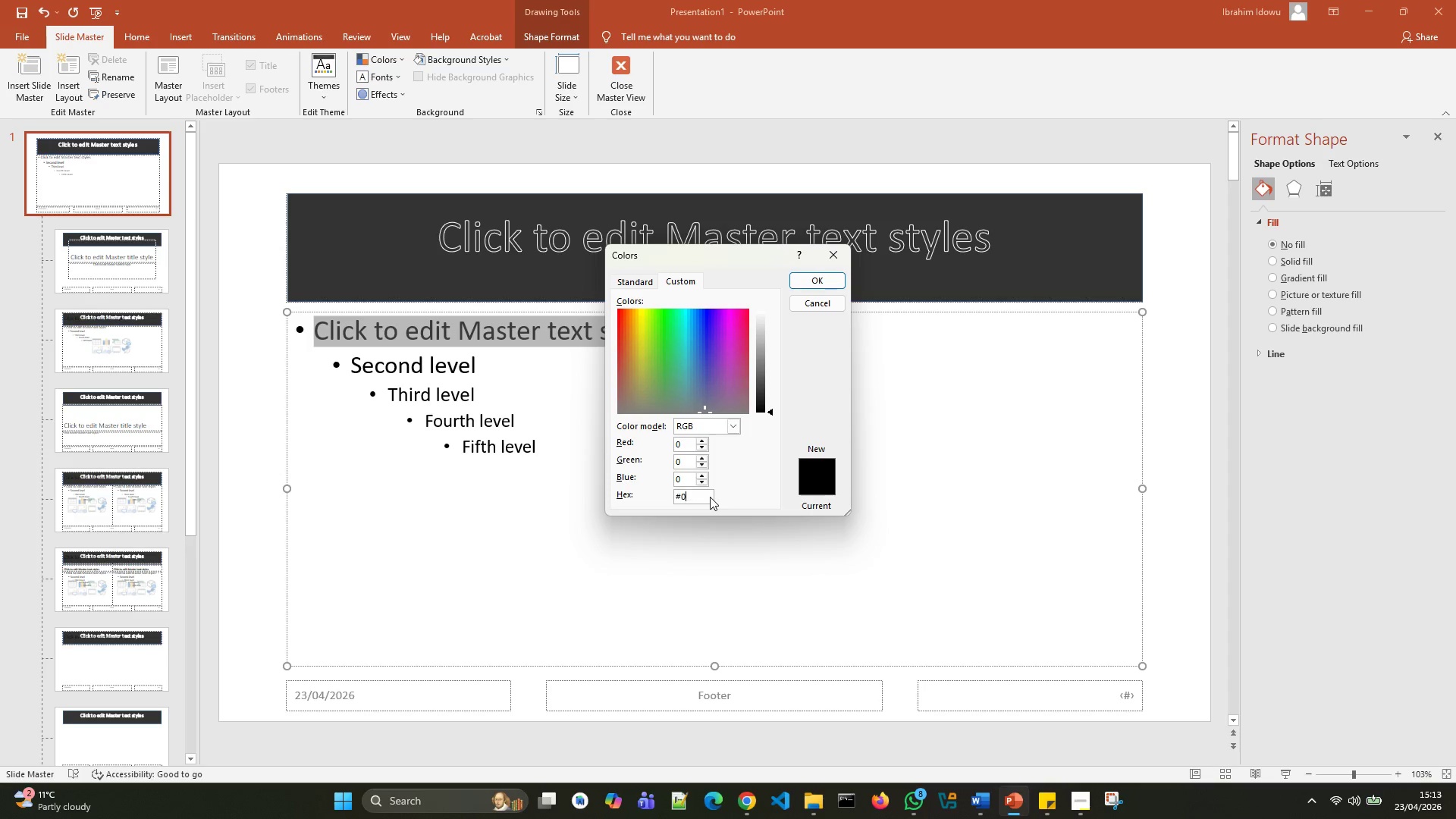 
key(Backspace)
 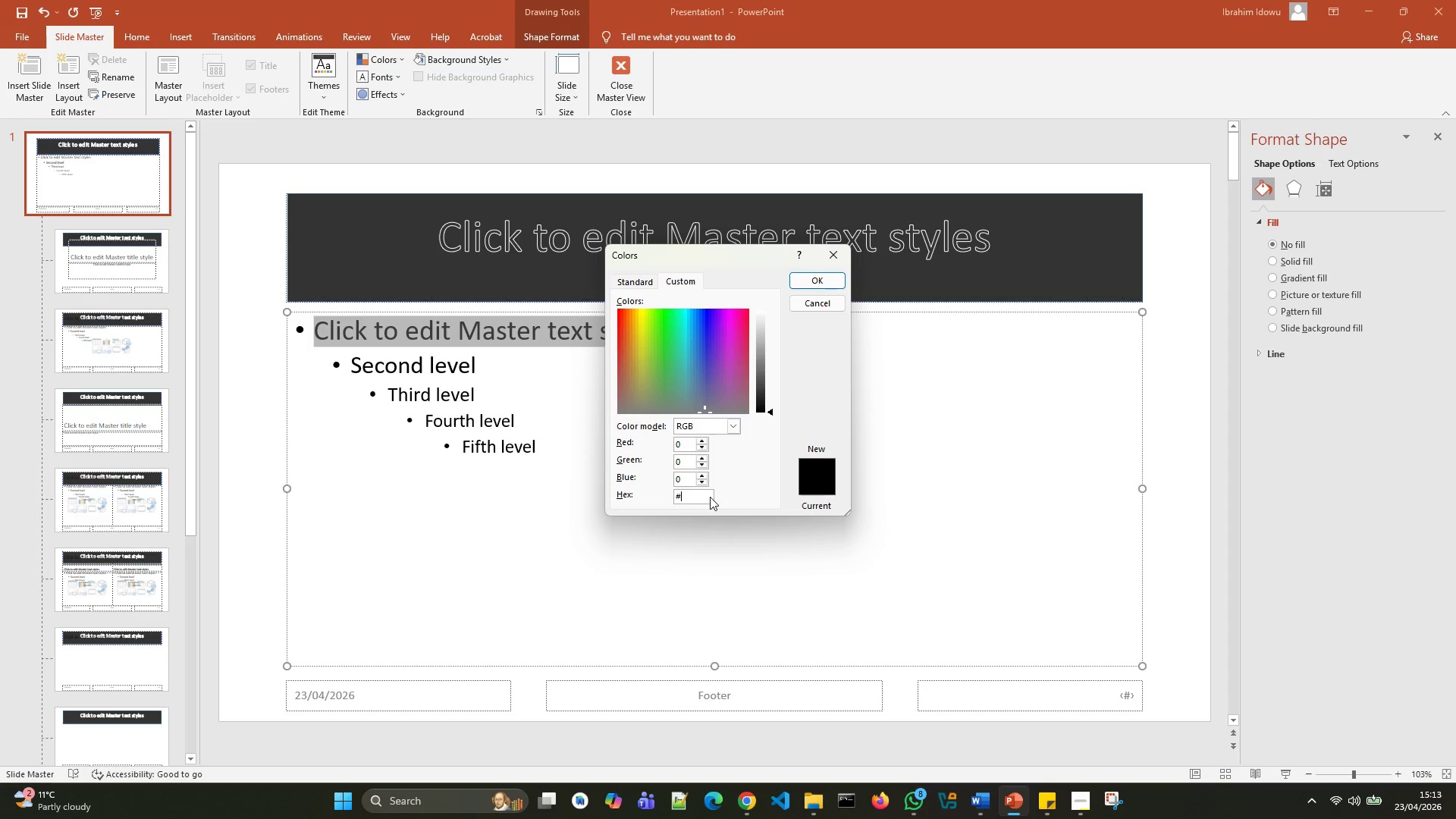 
key(Backspace)
 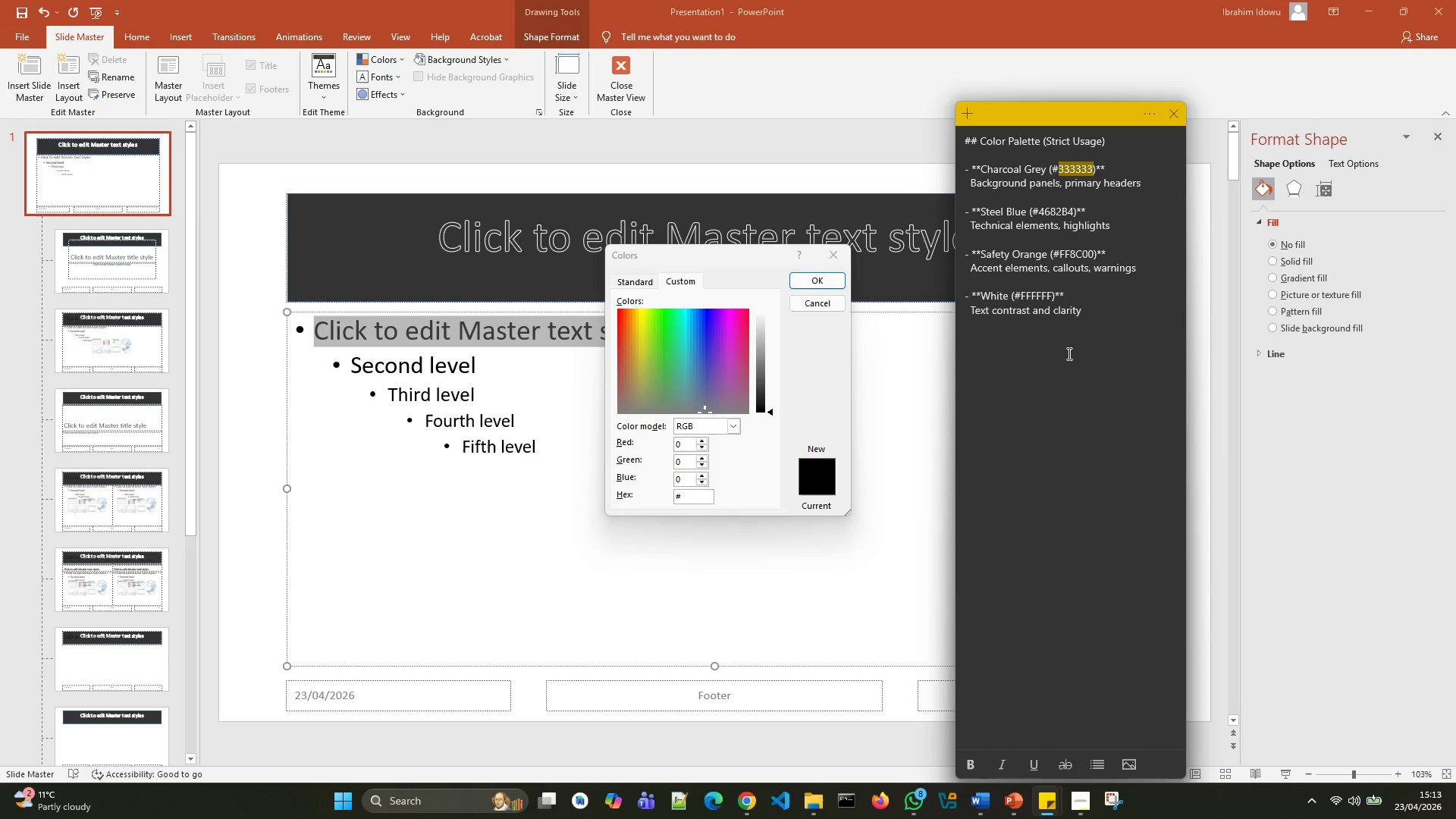 
wait(40.69)
 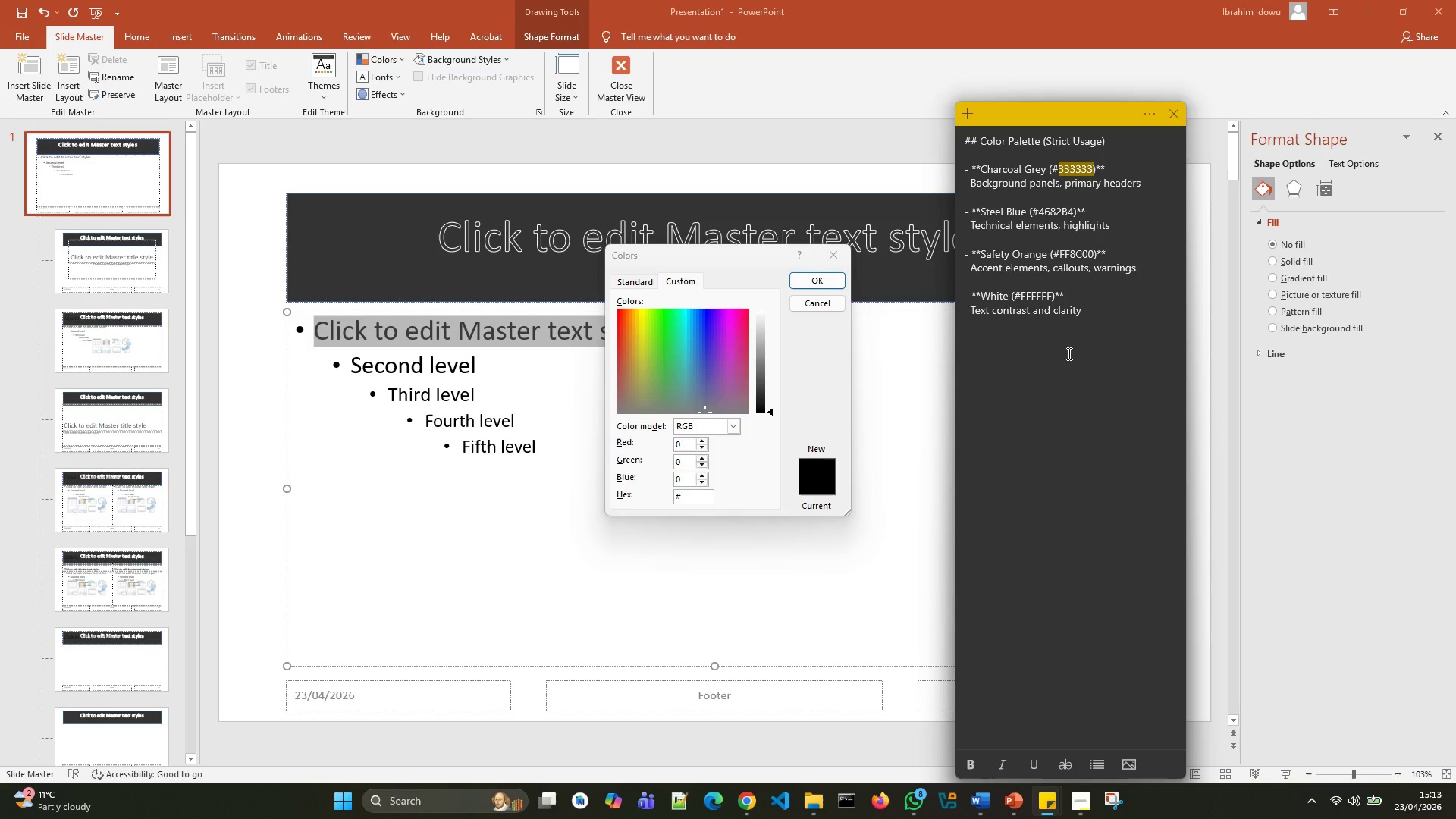 
left_click([1075, 211])
 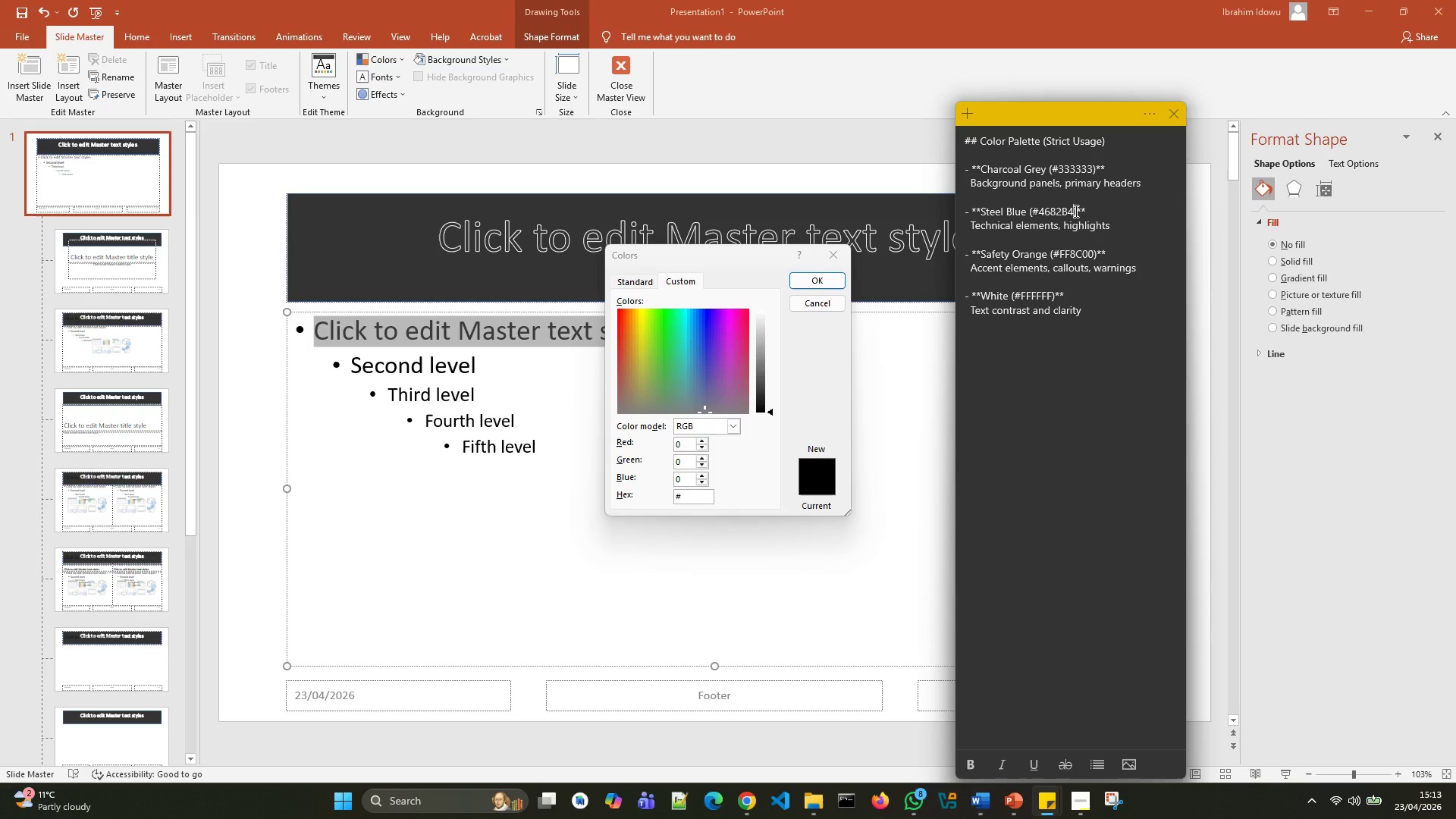 
wait(12.77)
 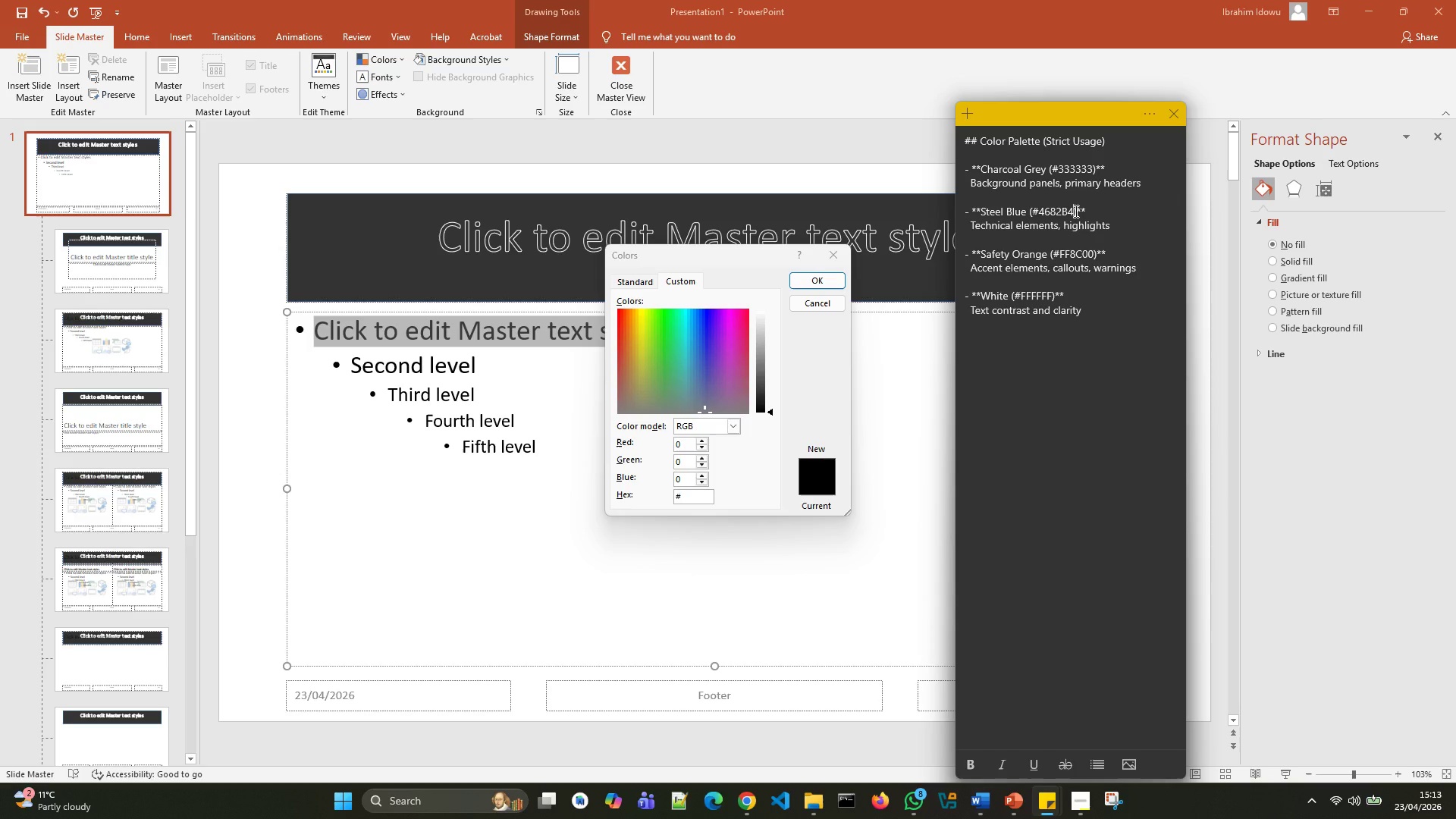 
left_click_drag(start_coordinate=[1075, 211], to_coordinate=[1037, 213])
 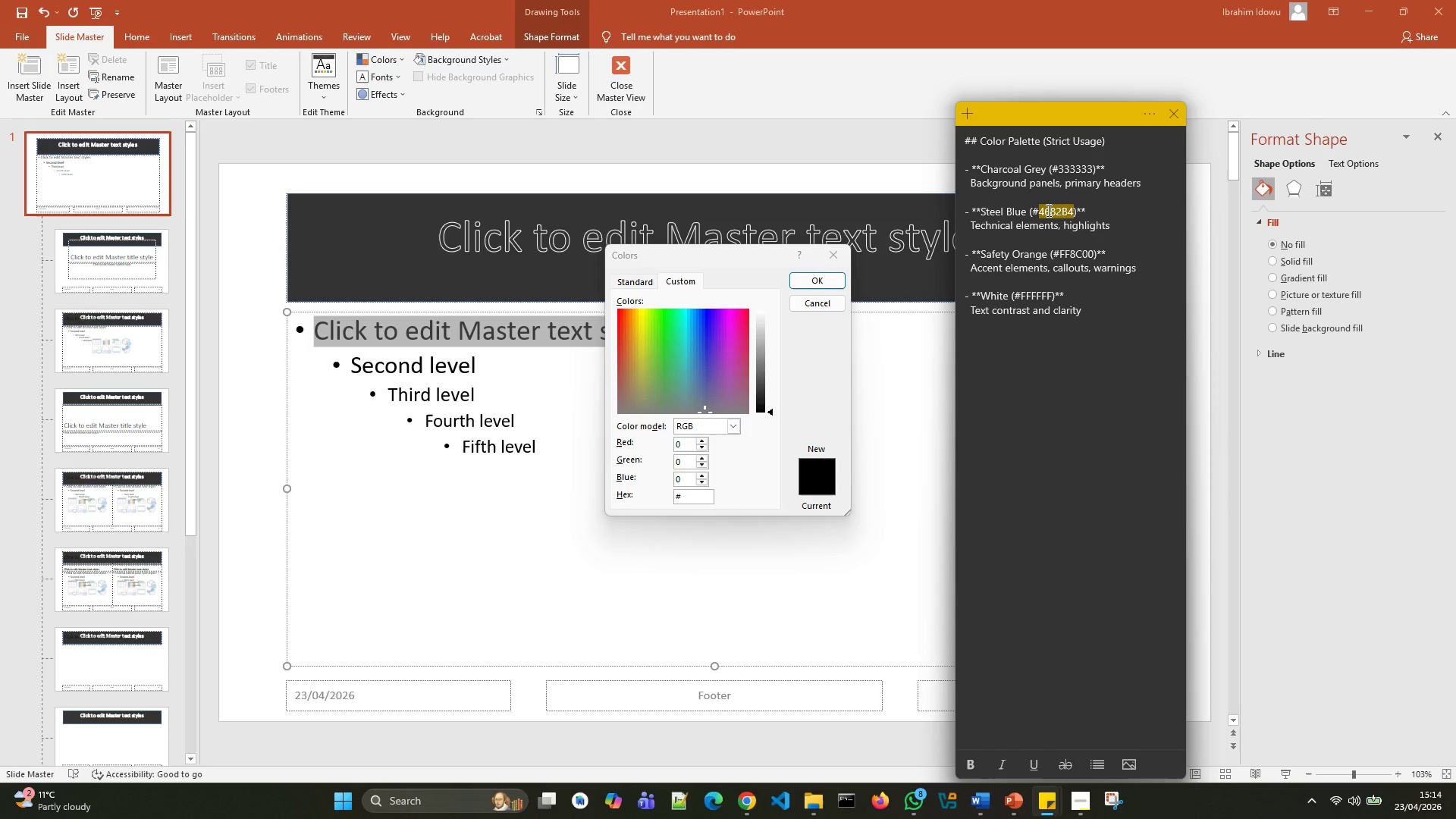 
key(Control+C)
 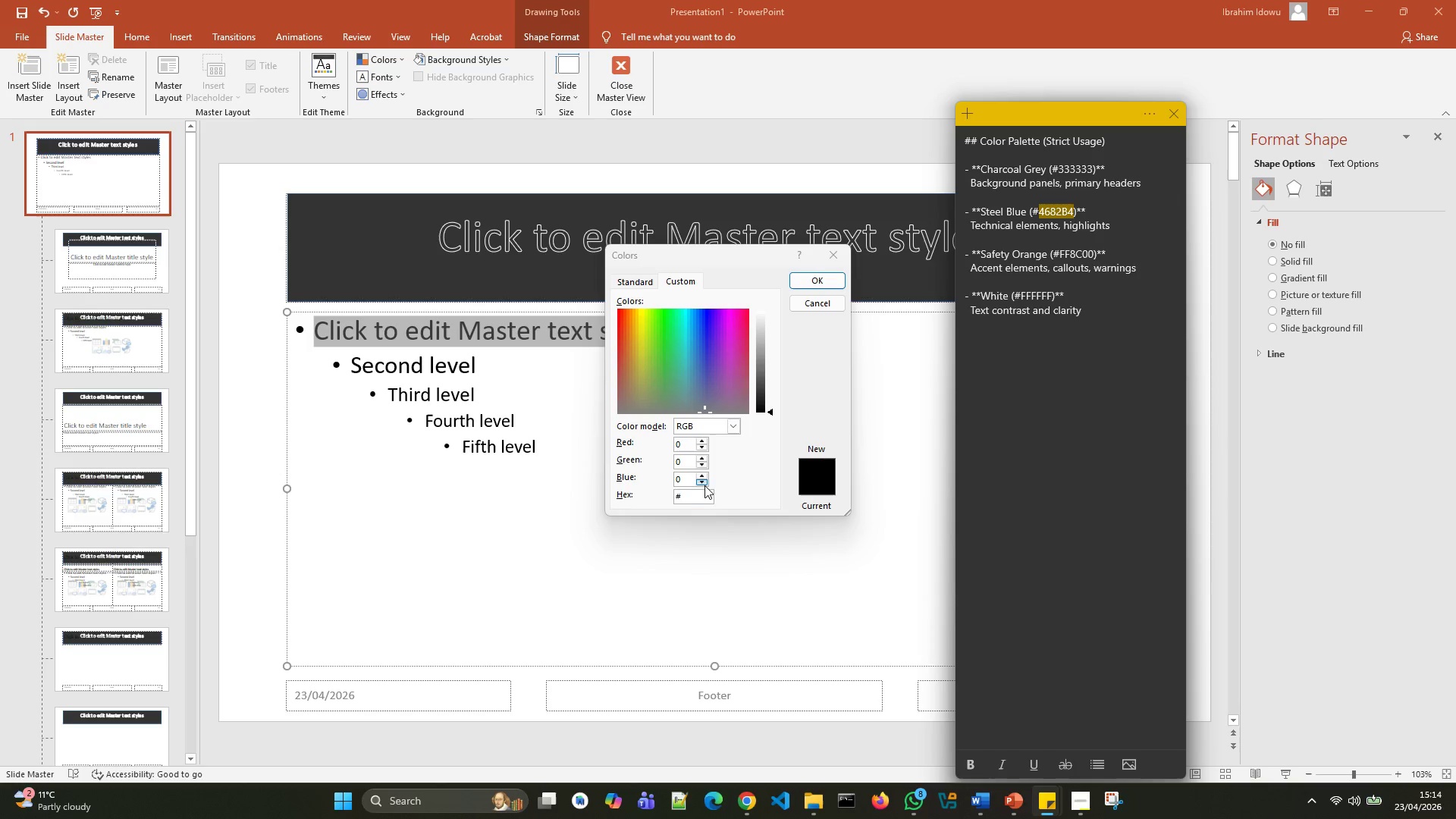 
left_click([701, 491])
 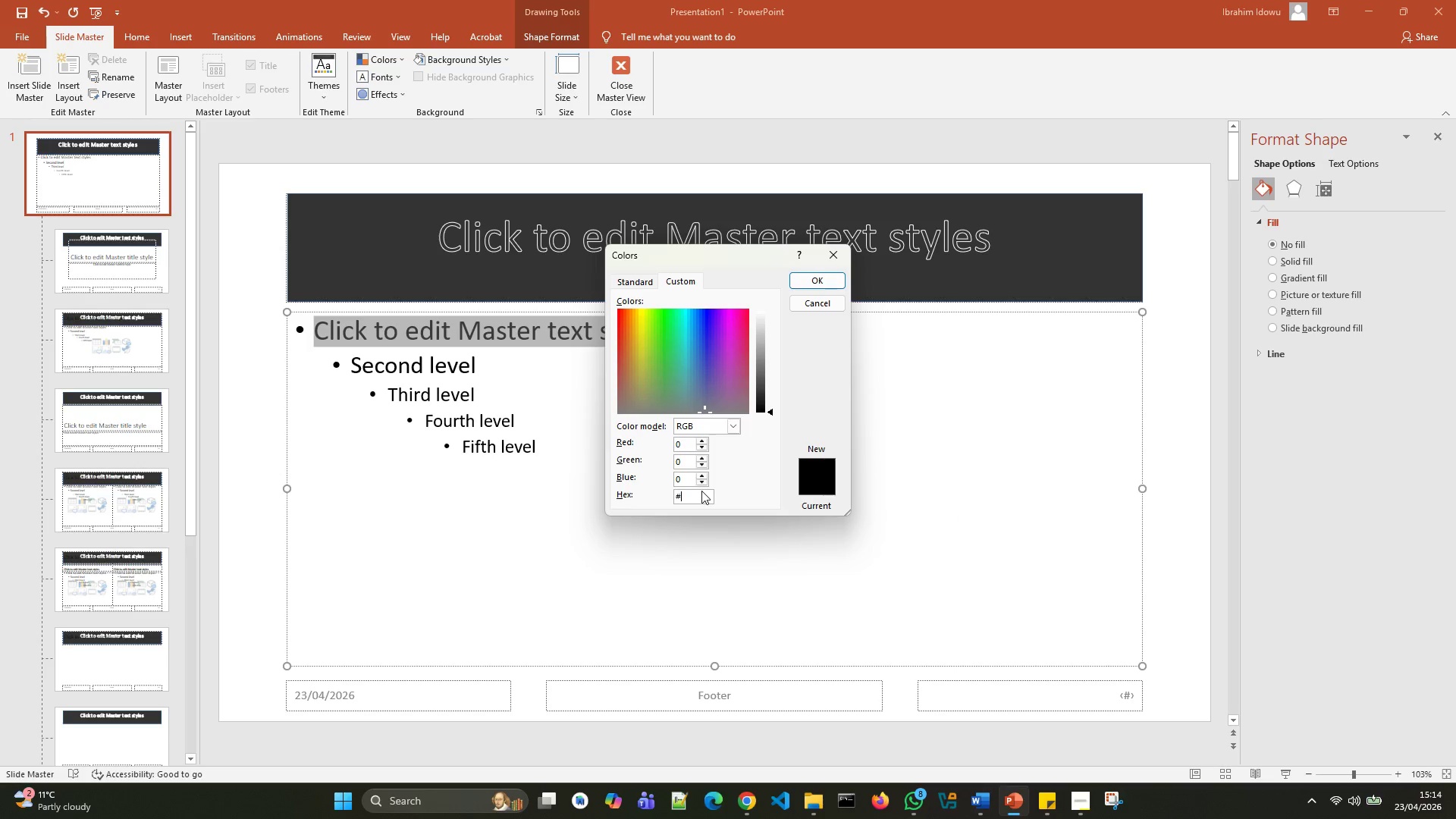 
key(Control+V)
 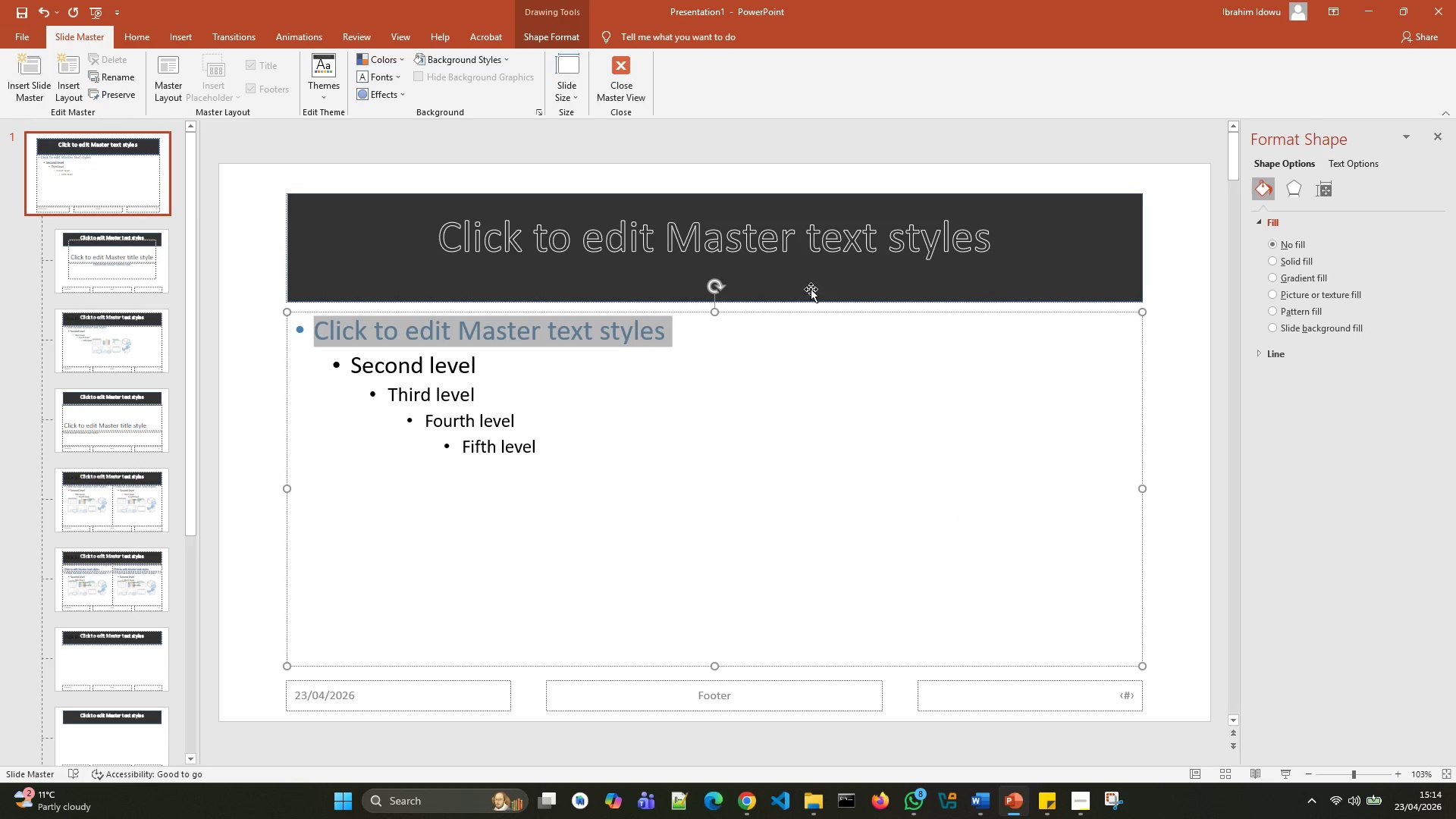 
wait(5.36)
 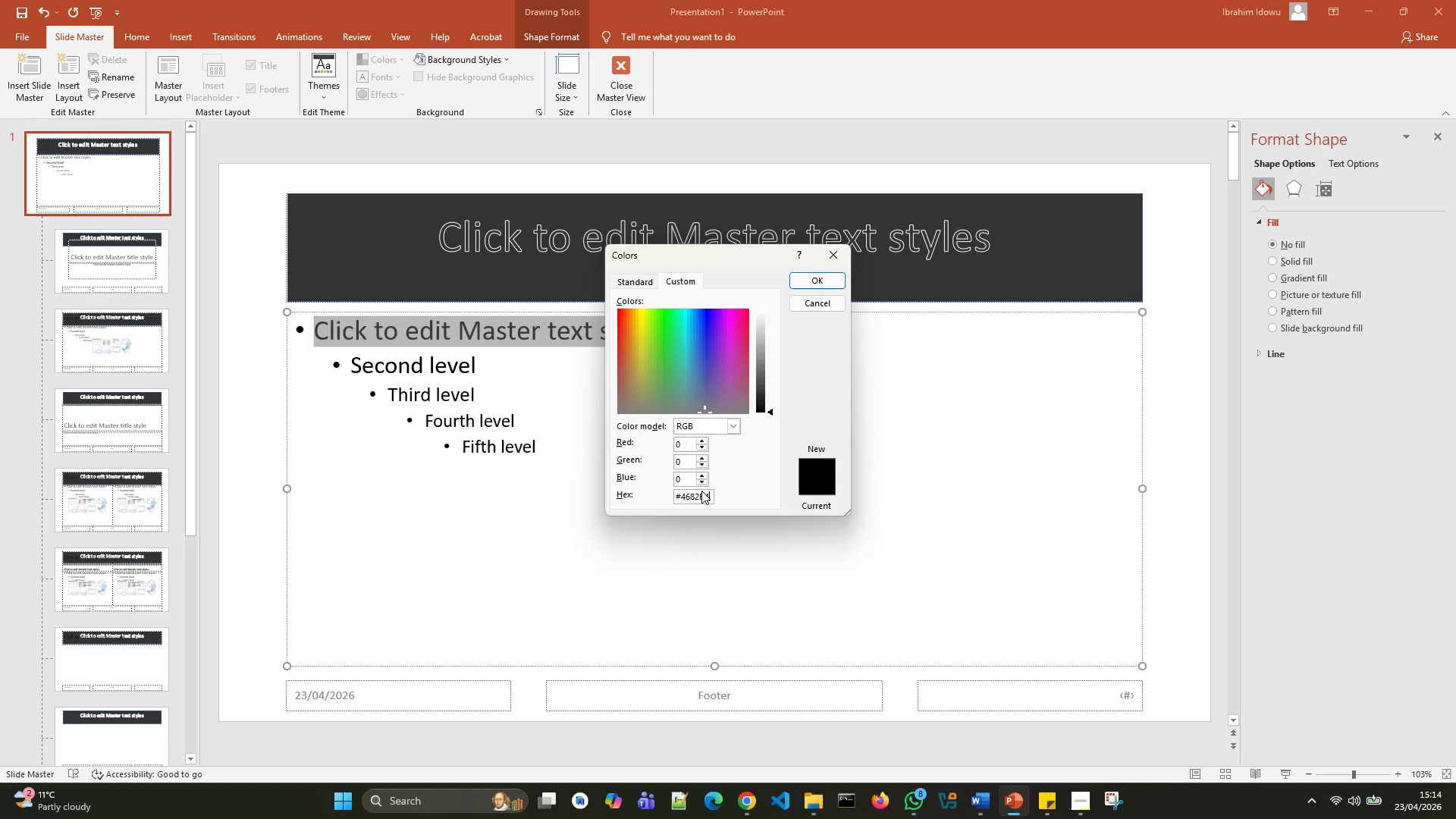 
left_click([745, 388])
 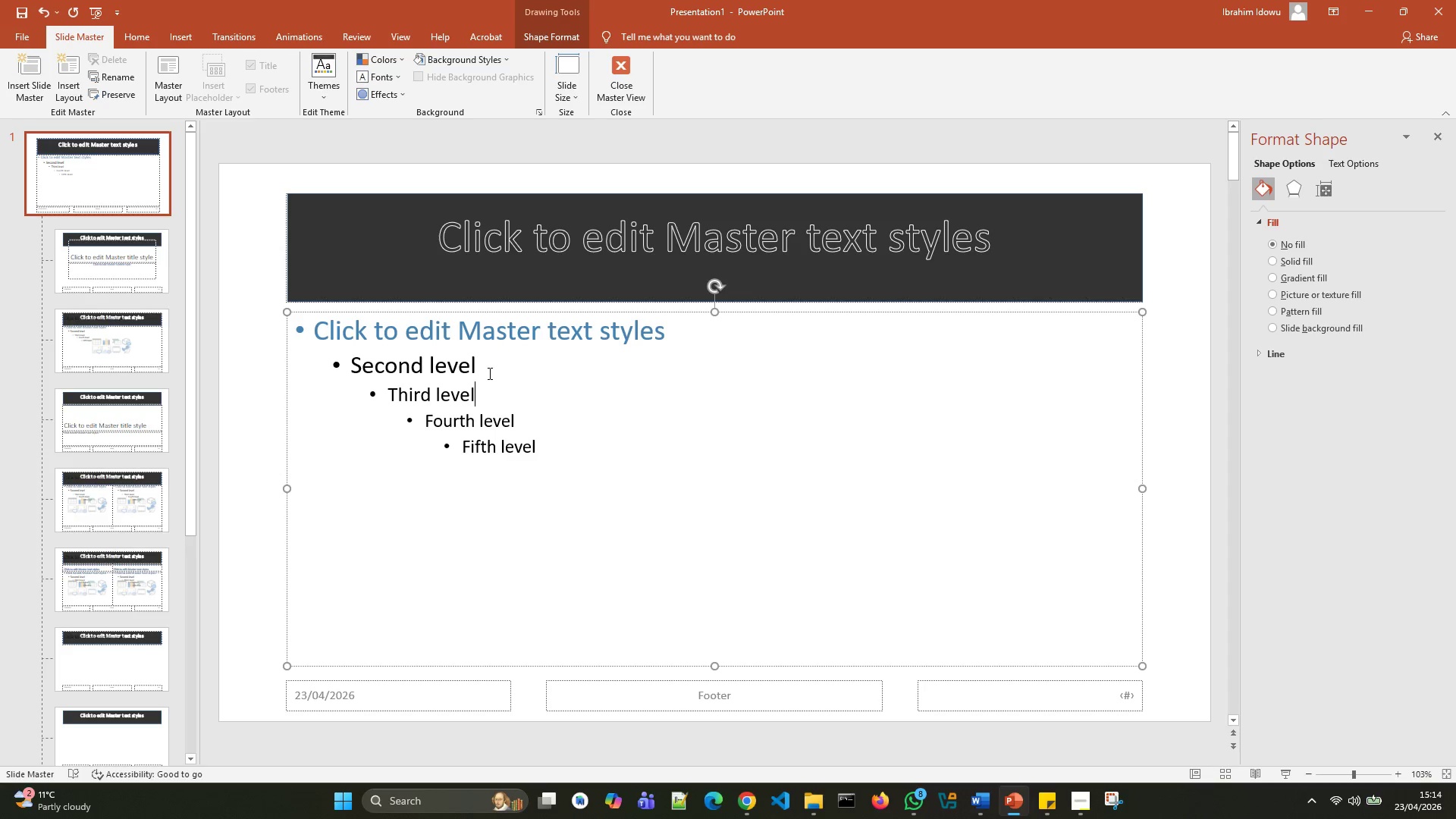 
wait(31.7)
 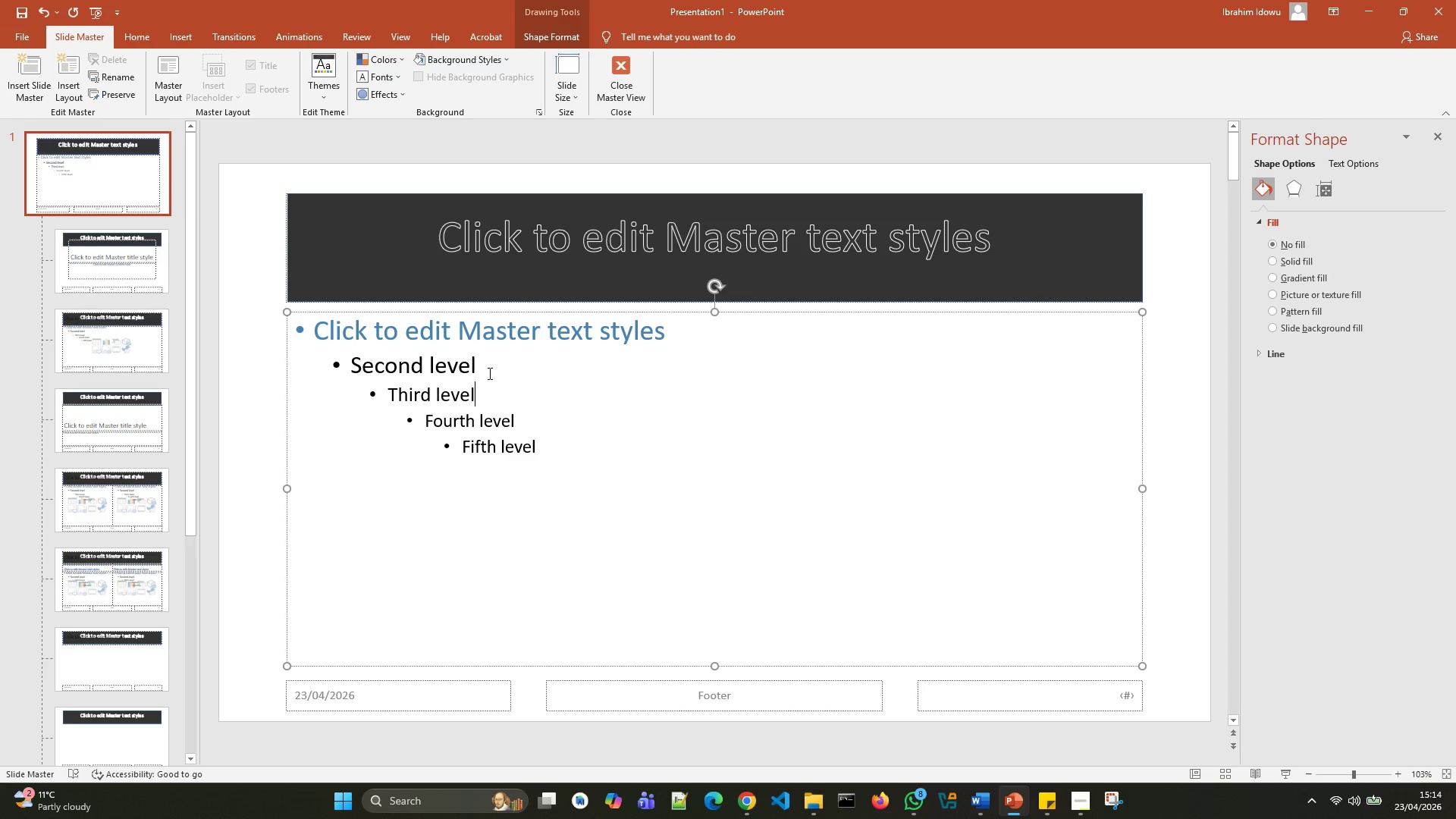 
left_click_drag(start_coordinate=[485, 387], to_coordinate=[314, 359])
 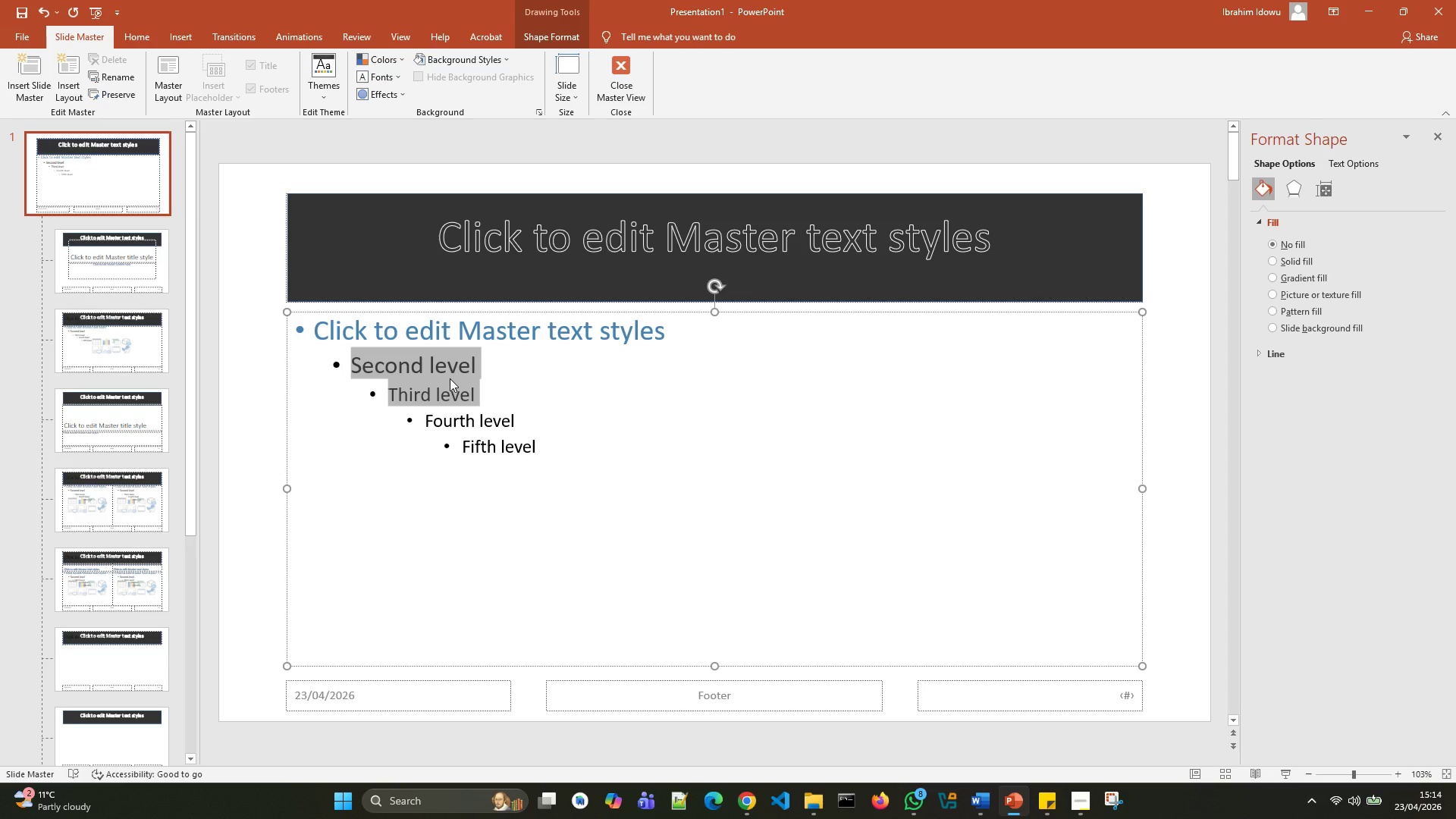 
right_click([450, 378])
 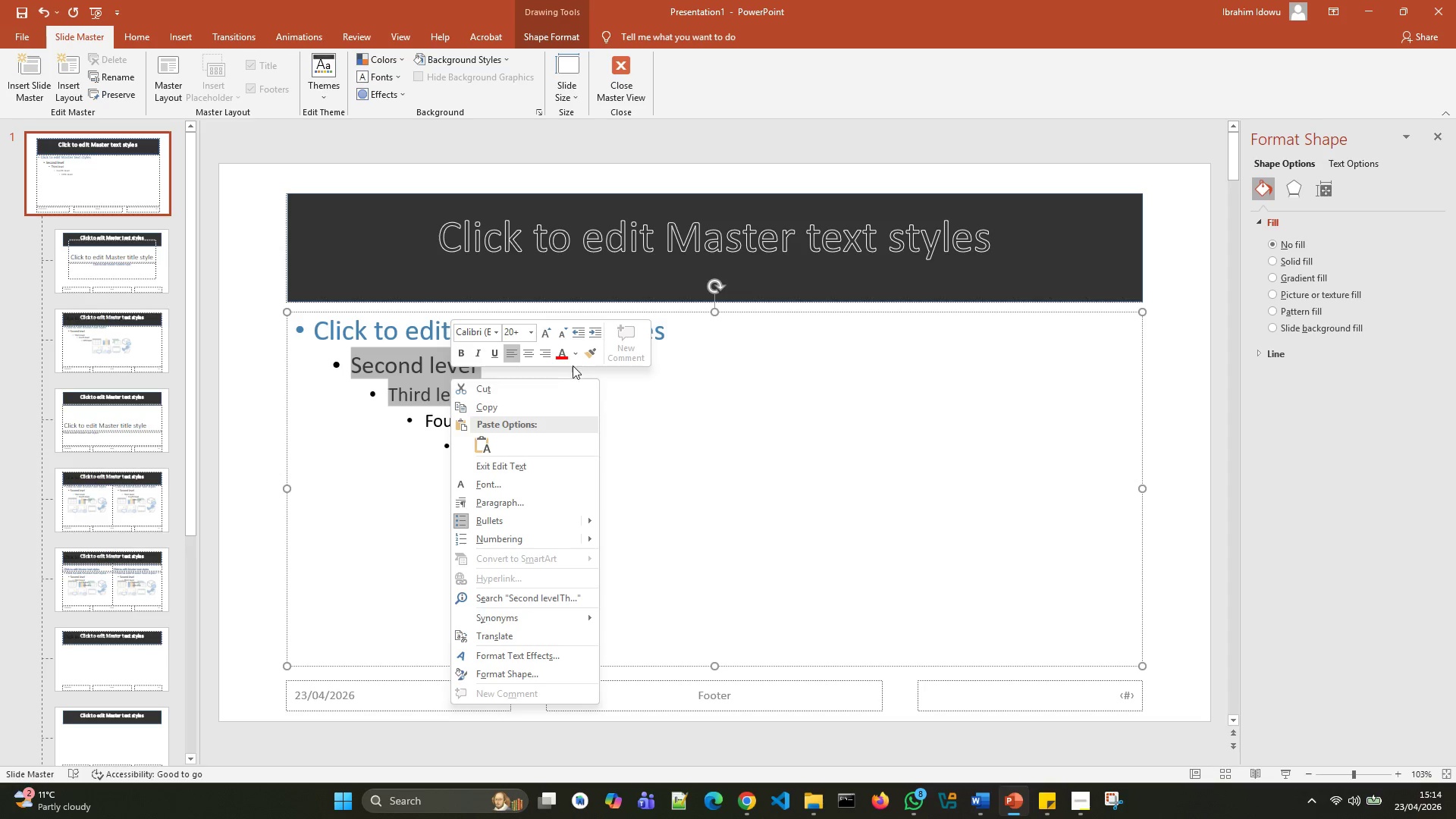 
mouse_move([577, 383])
 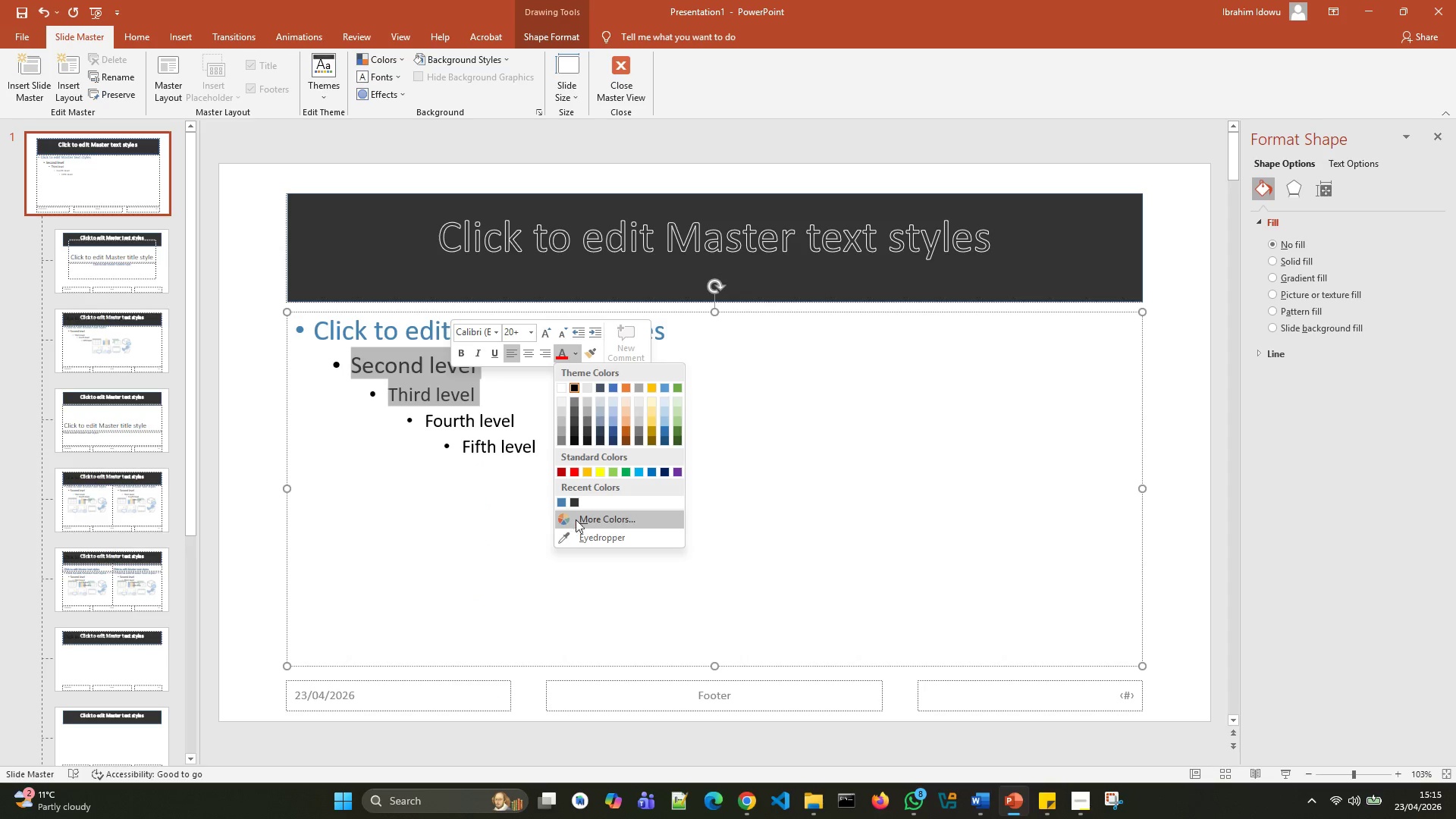 
left_click([576, 518])
 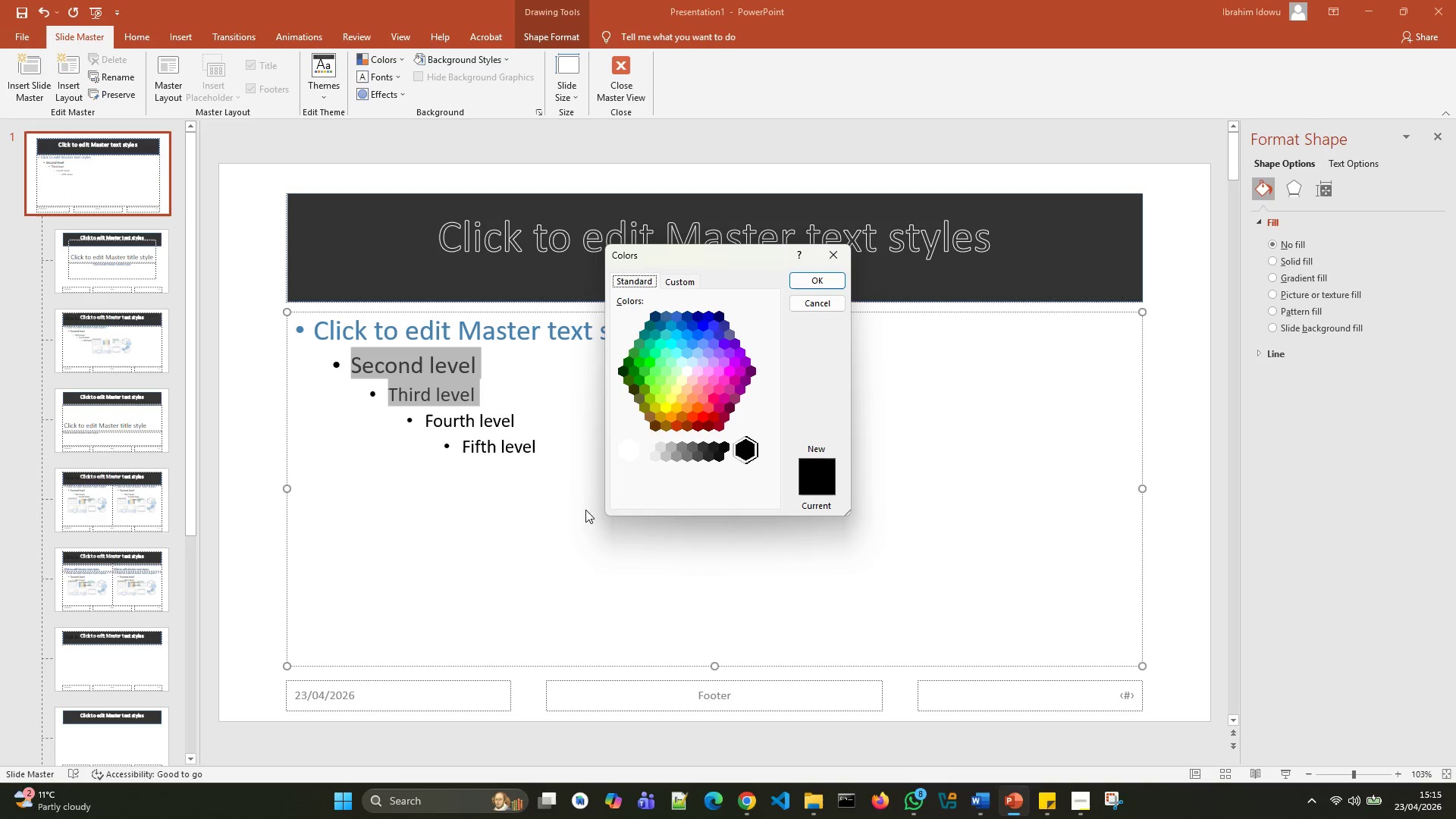 
wait(6.3)
 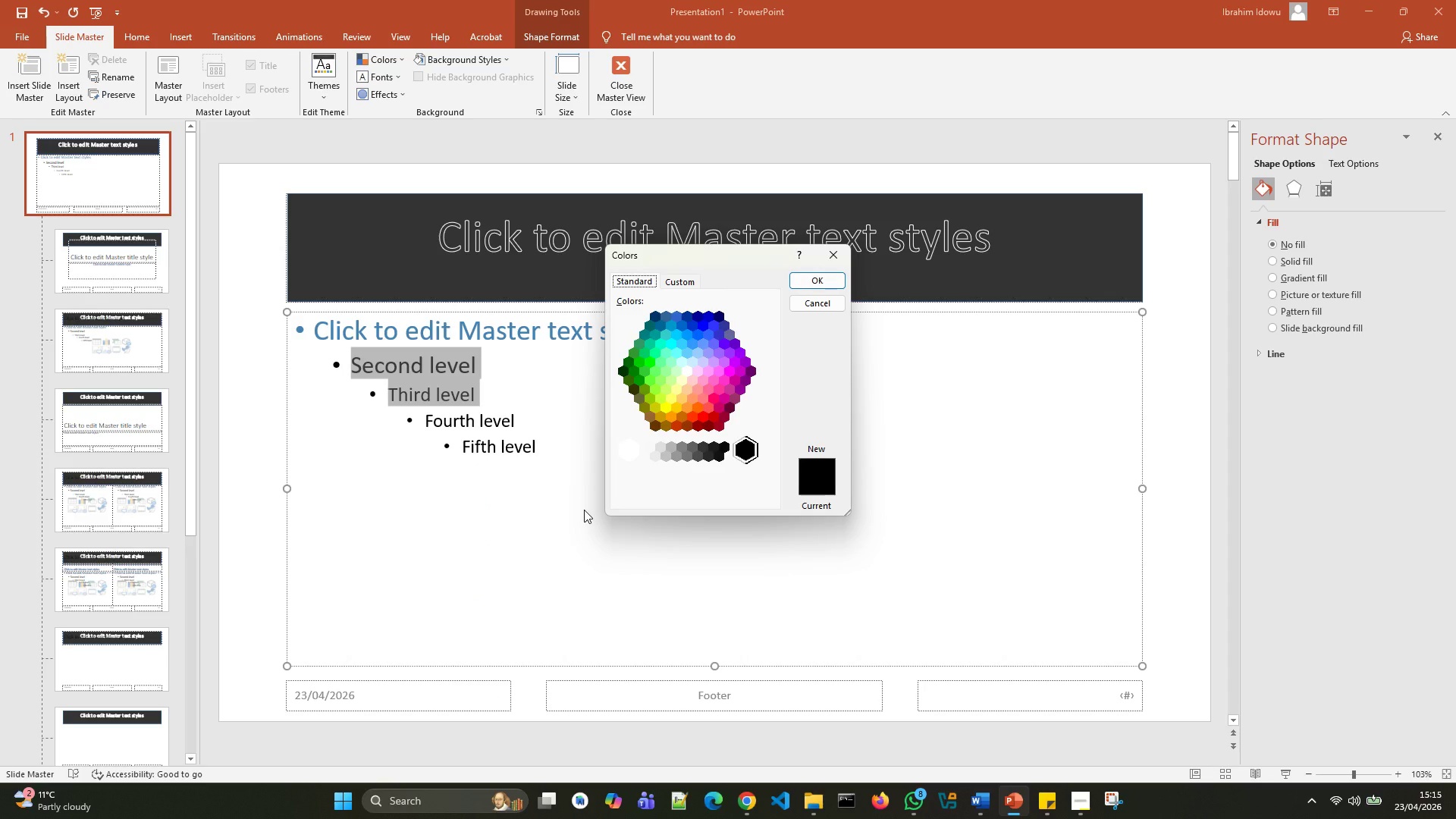 
left_click([676, 284])
 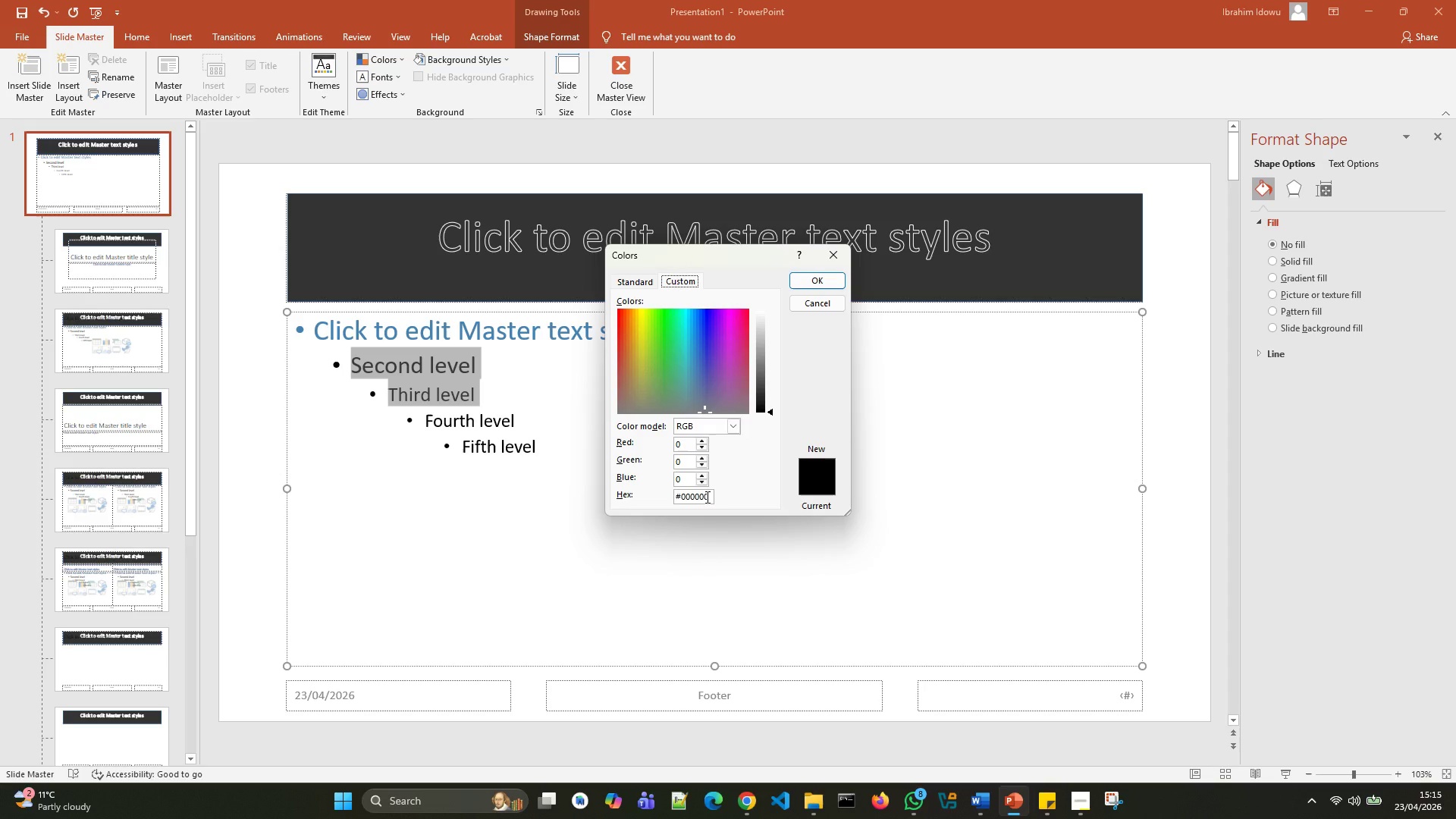 
left_click([706, 497])
 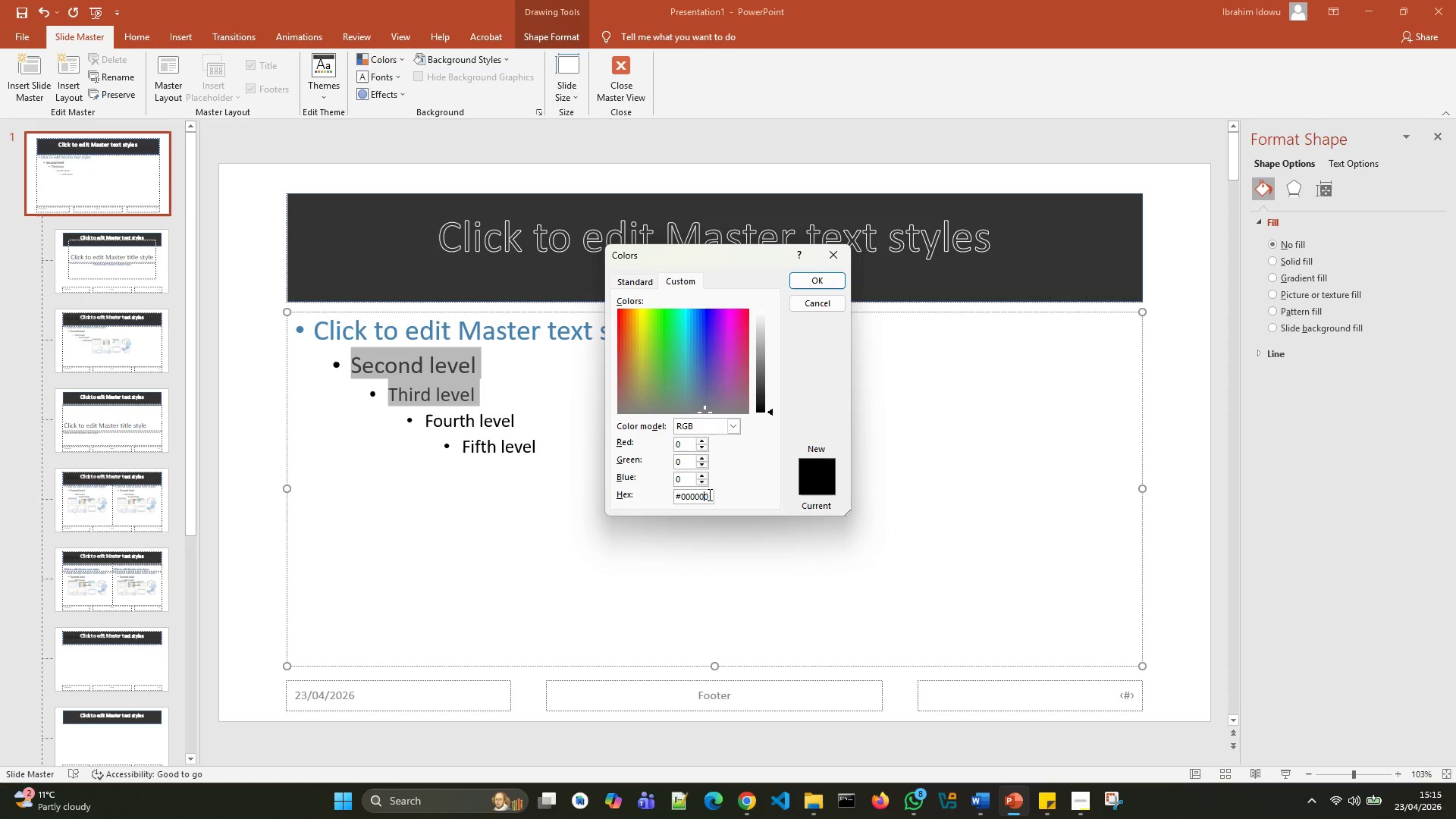 
left_click([709, 494])
 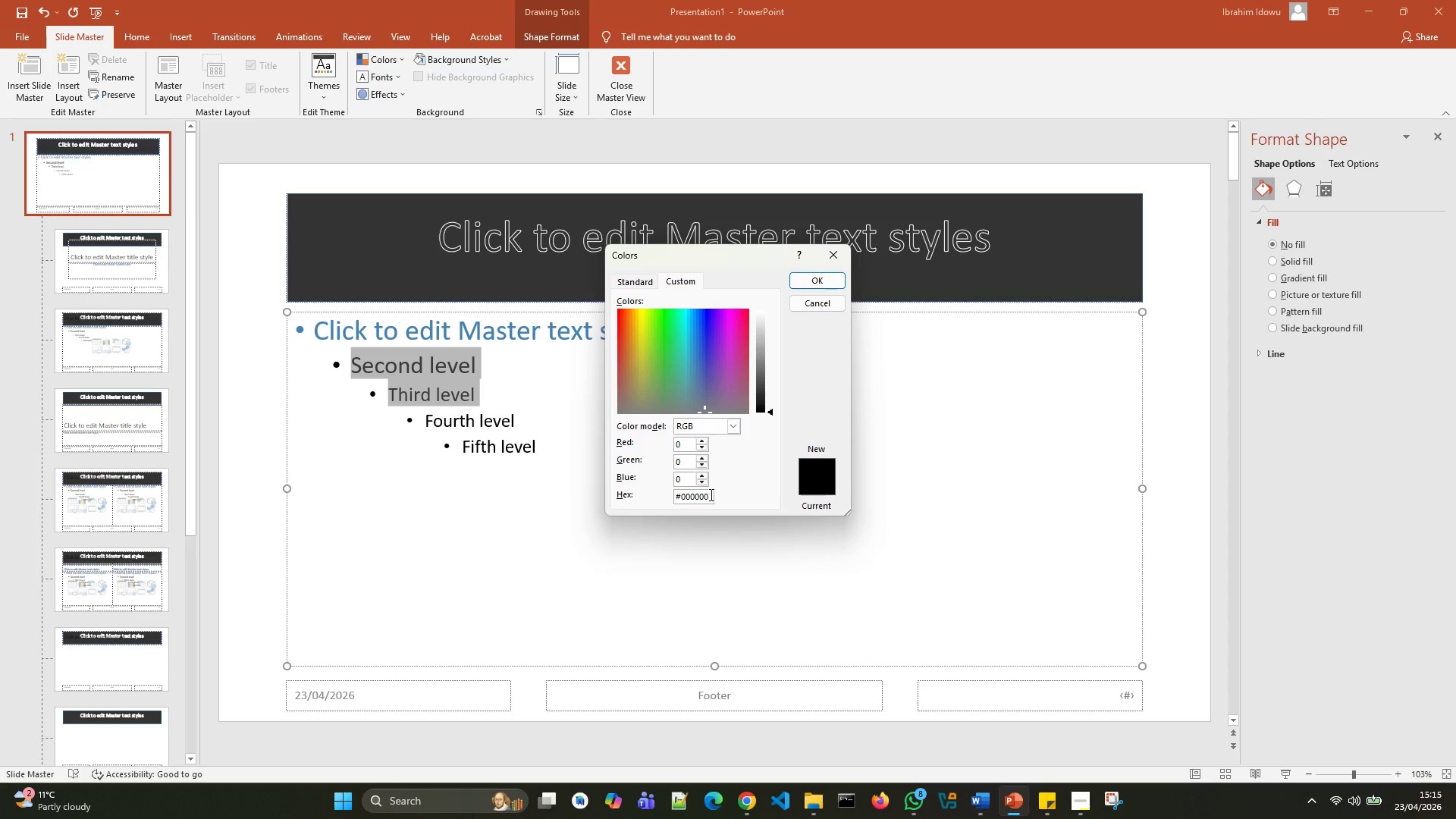 
key(Backspace)
 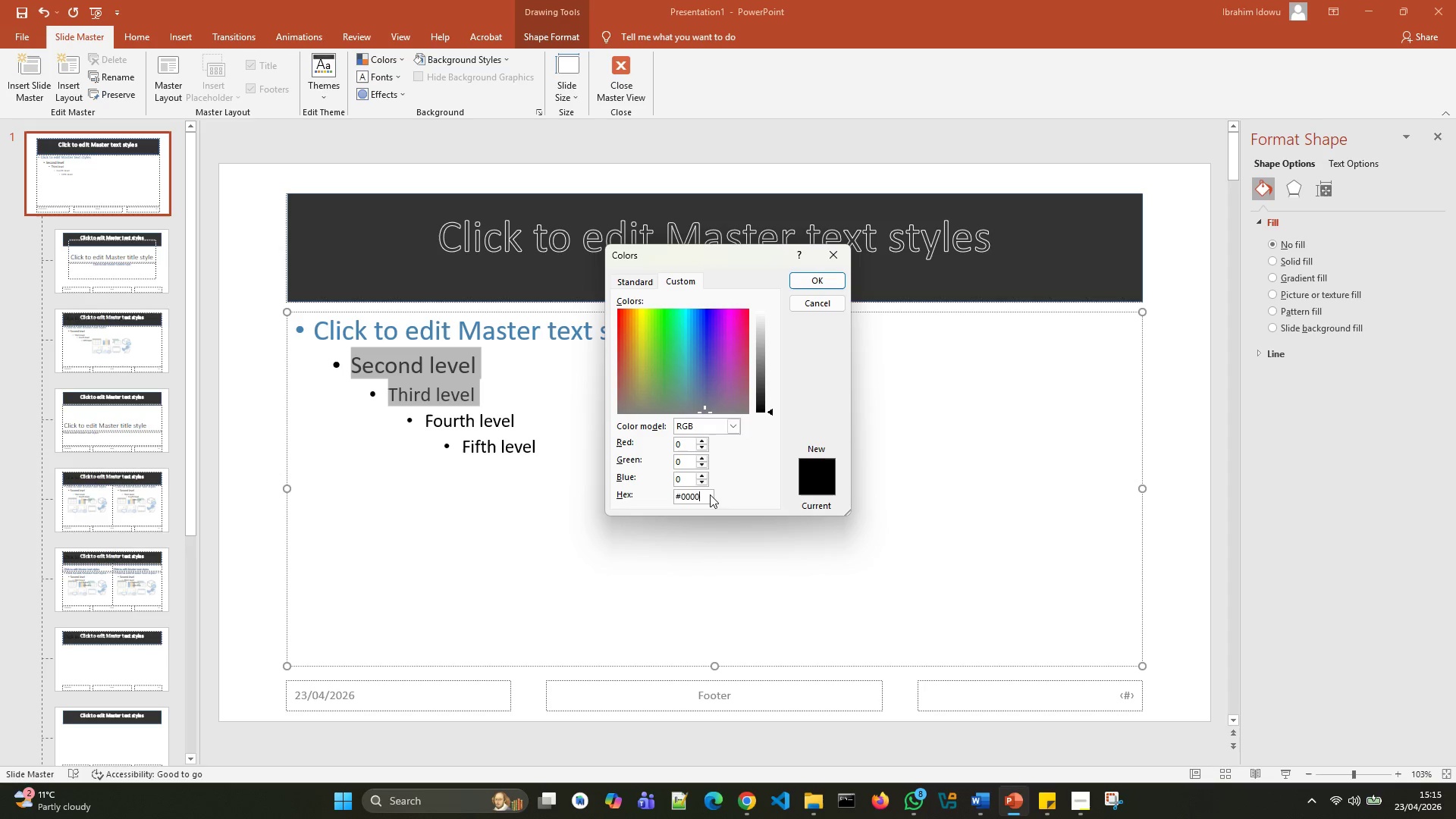 
key(Backspace)
 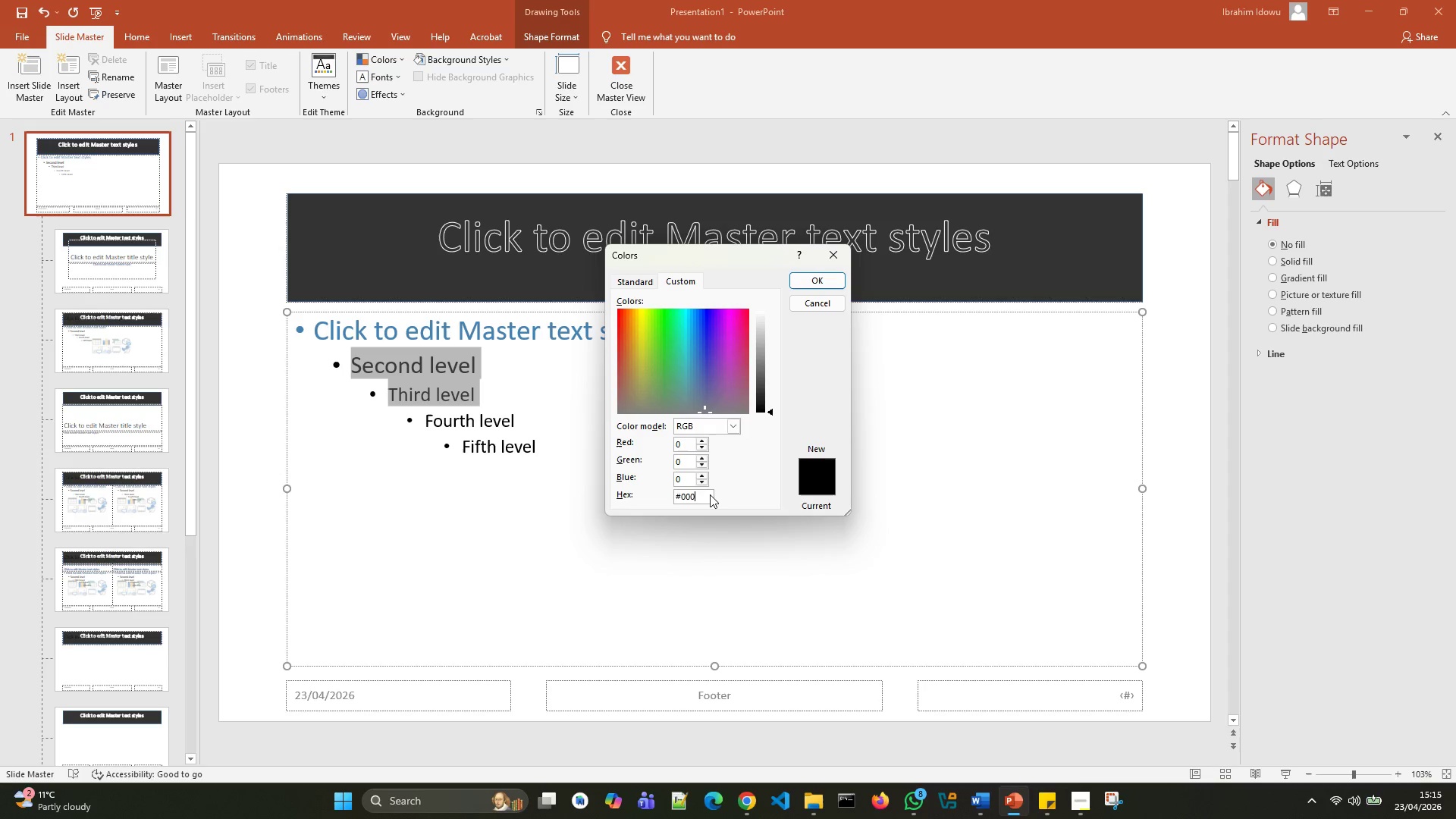 
key(Backspace)
 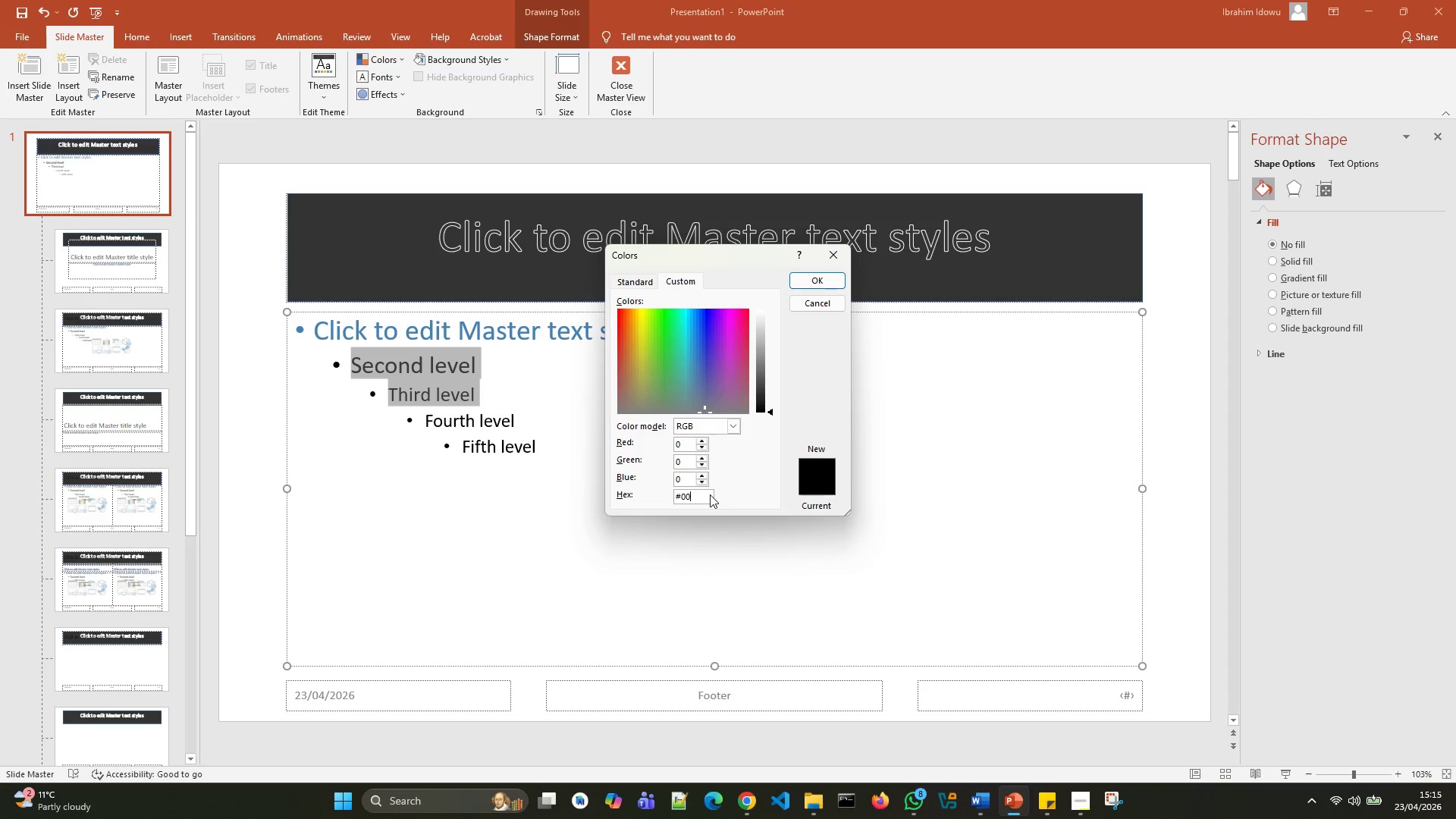 
key(Backspace)
 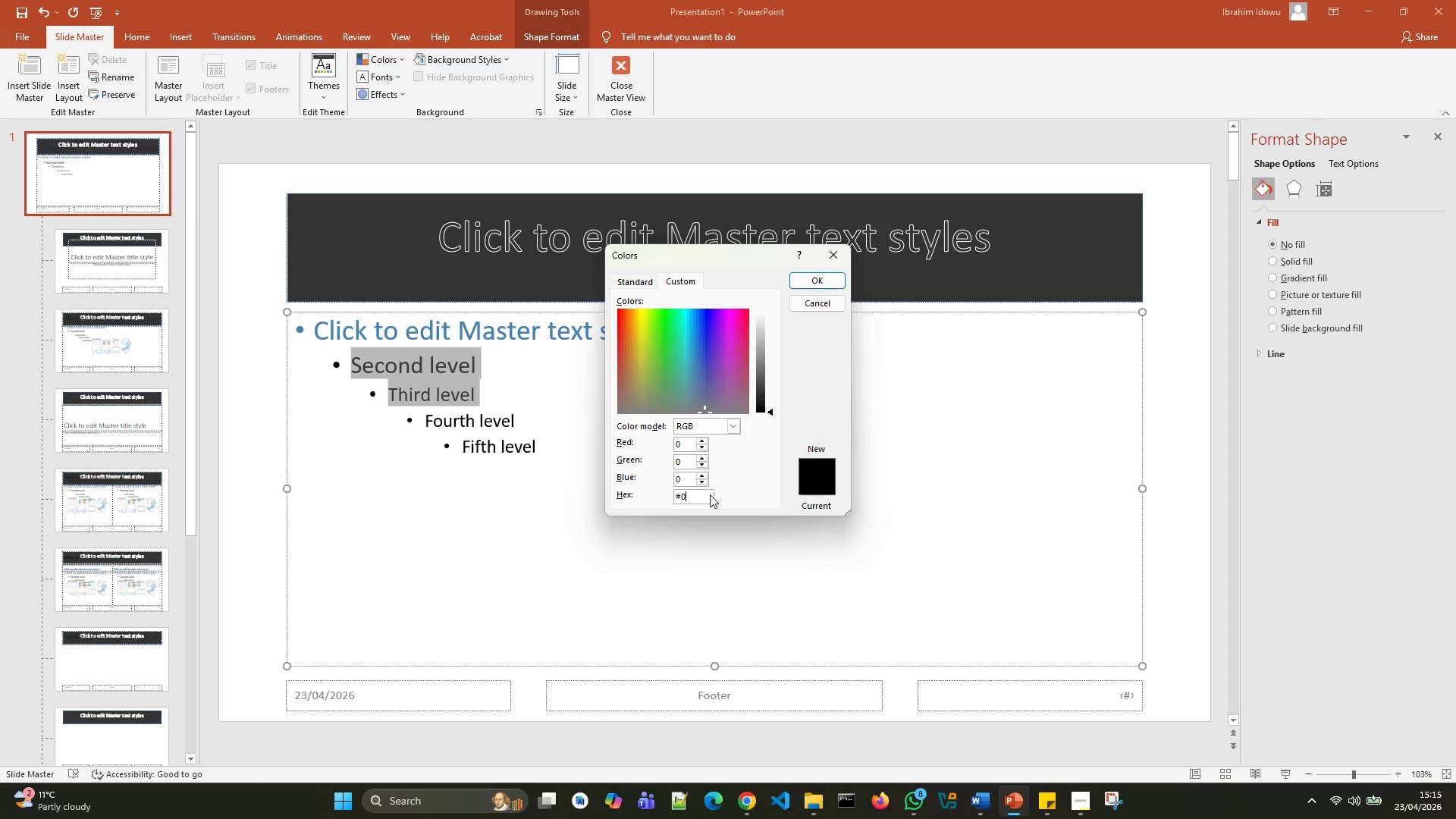 
key(Backspace)
 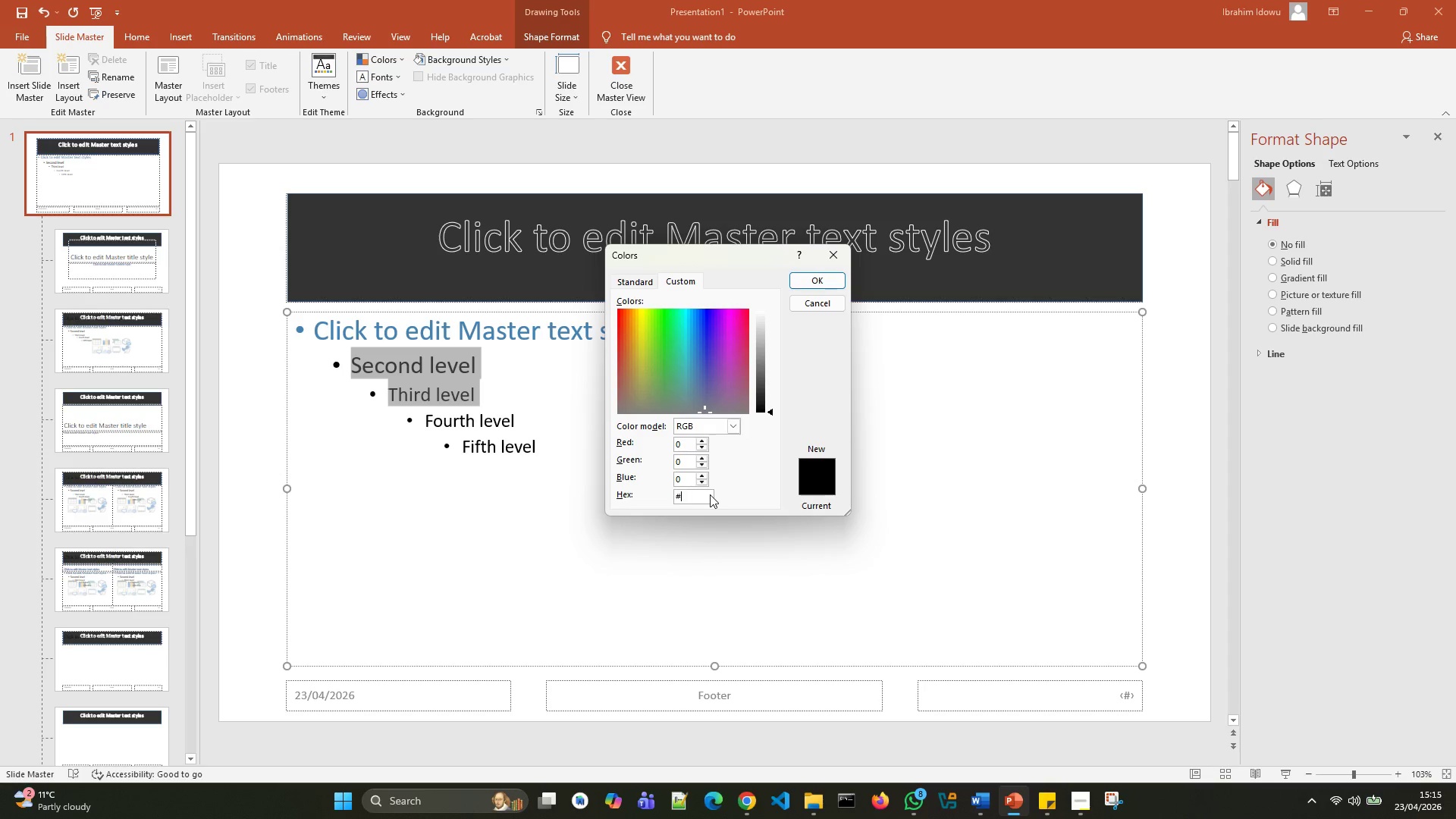 
key(Backspace)
 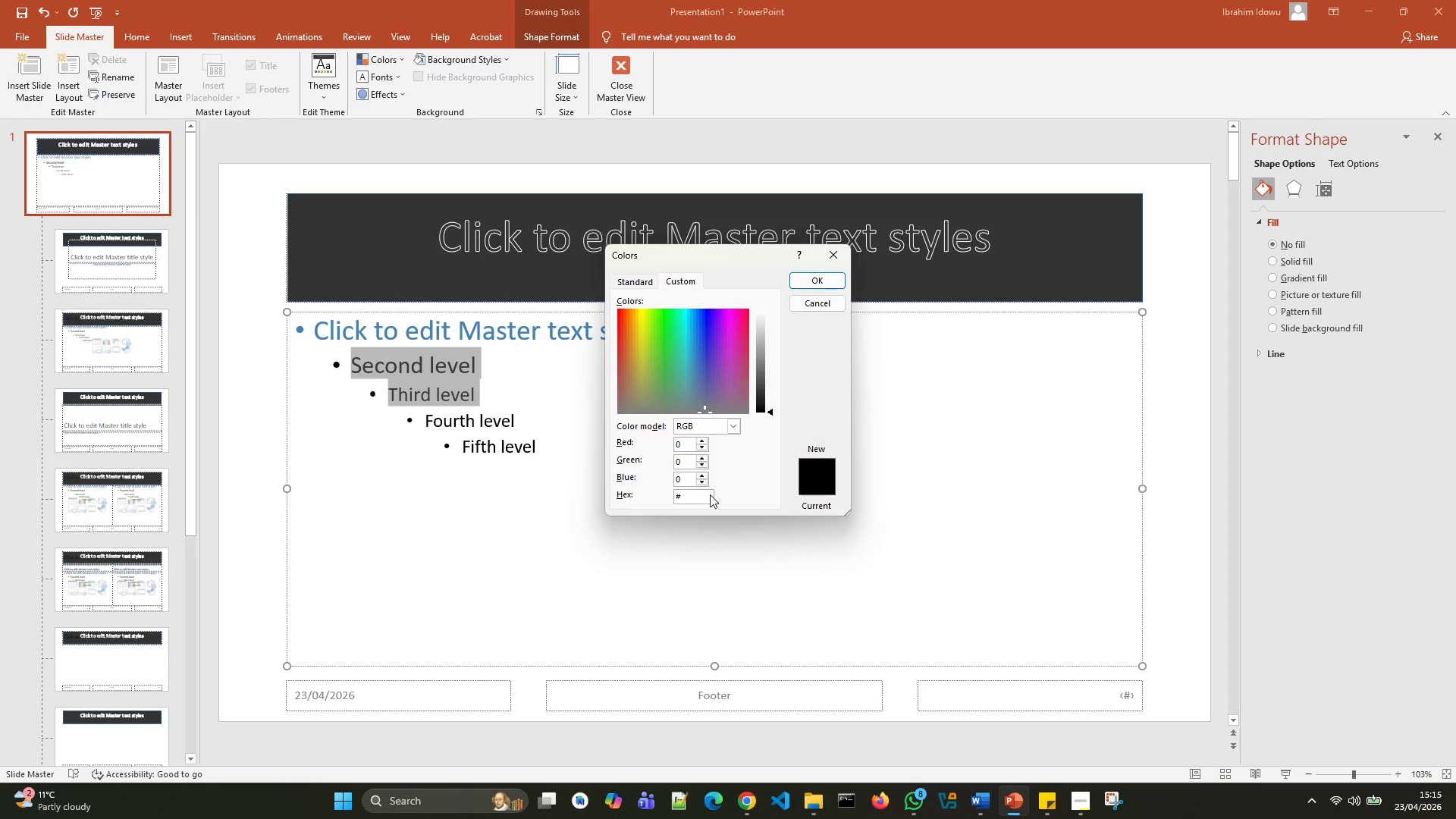 
wait(42.98)
 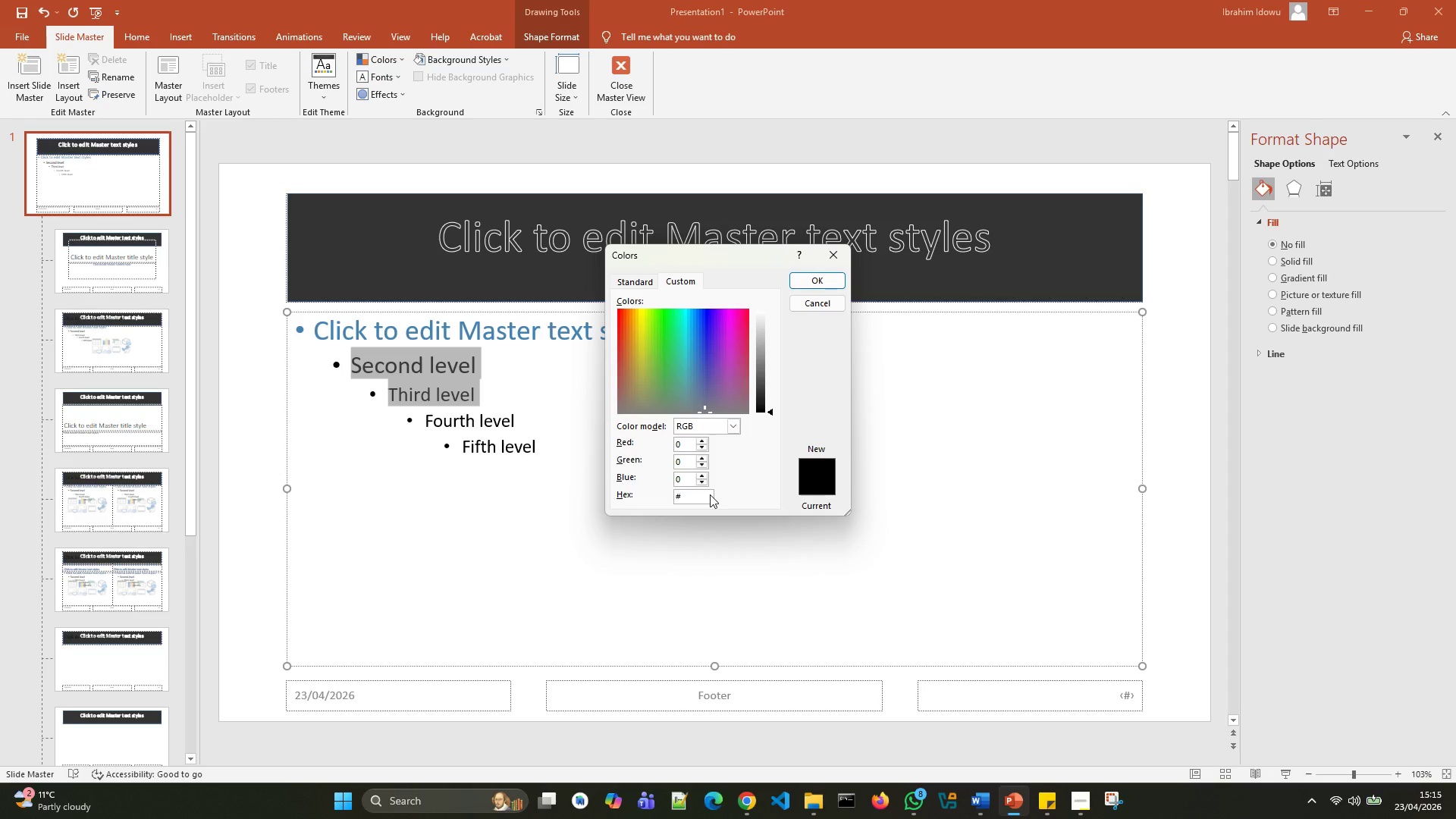 
left_click([1018, 739])
 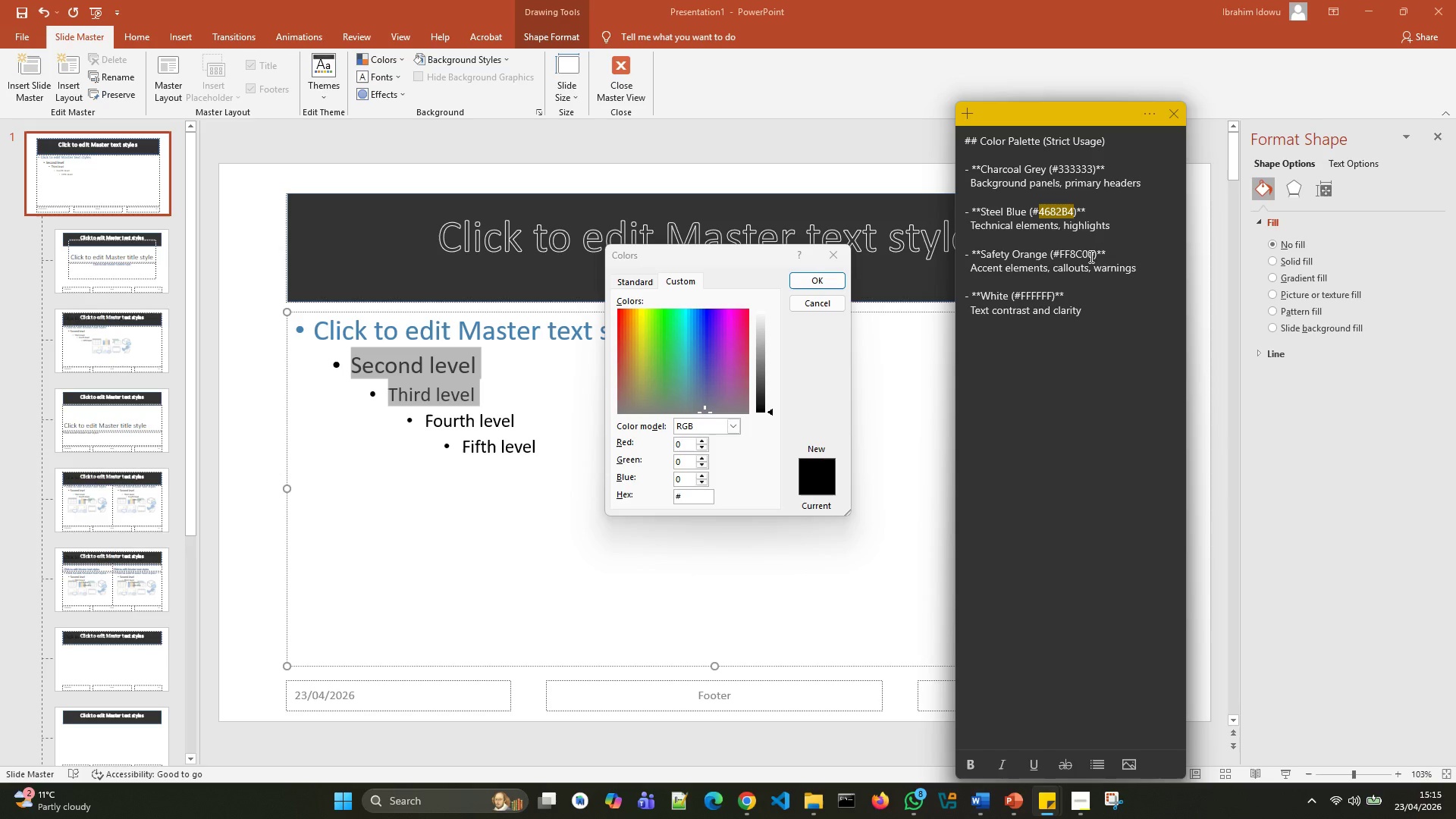 
left_click([1091, 253])
 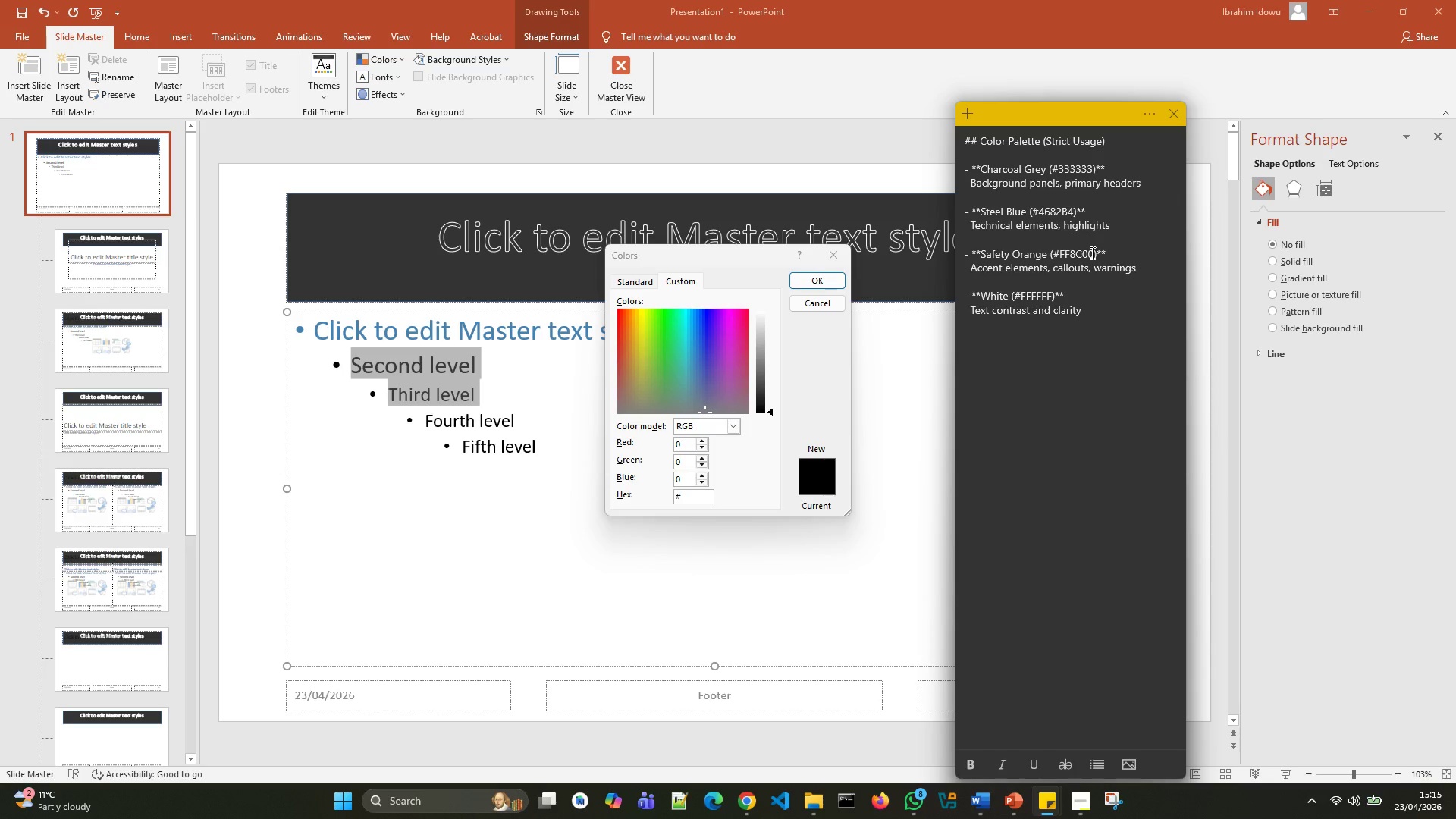 
left_click_drag(start_coordinate=[1091, 253], to_coordinate=[1059, 250])
 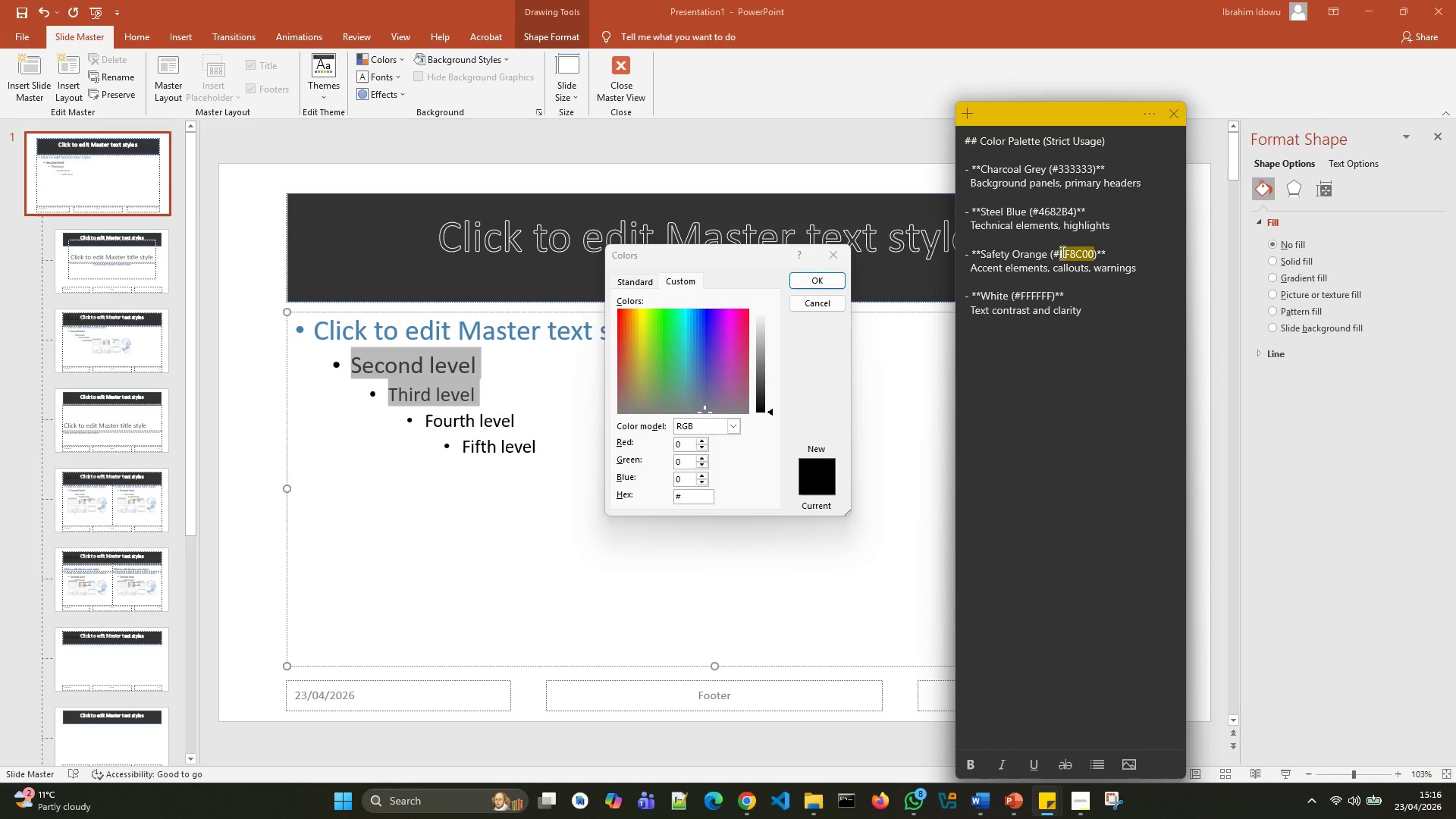 
key(Control+C)
 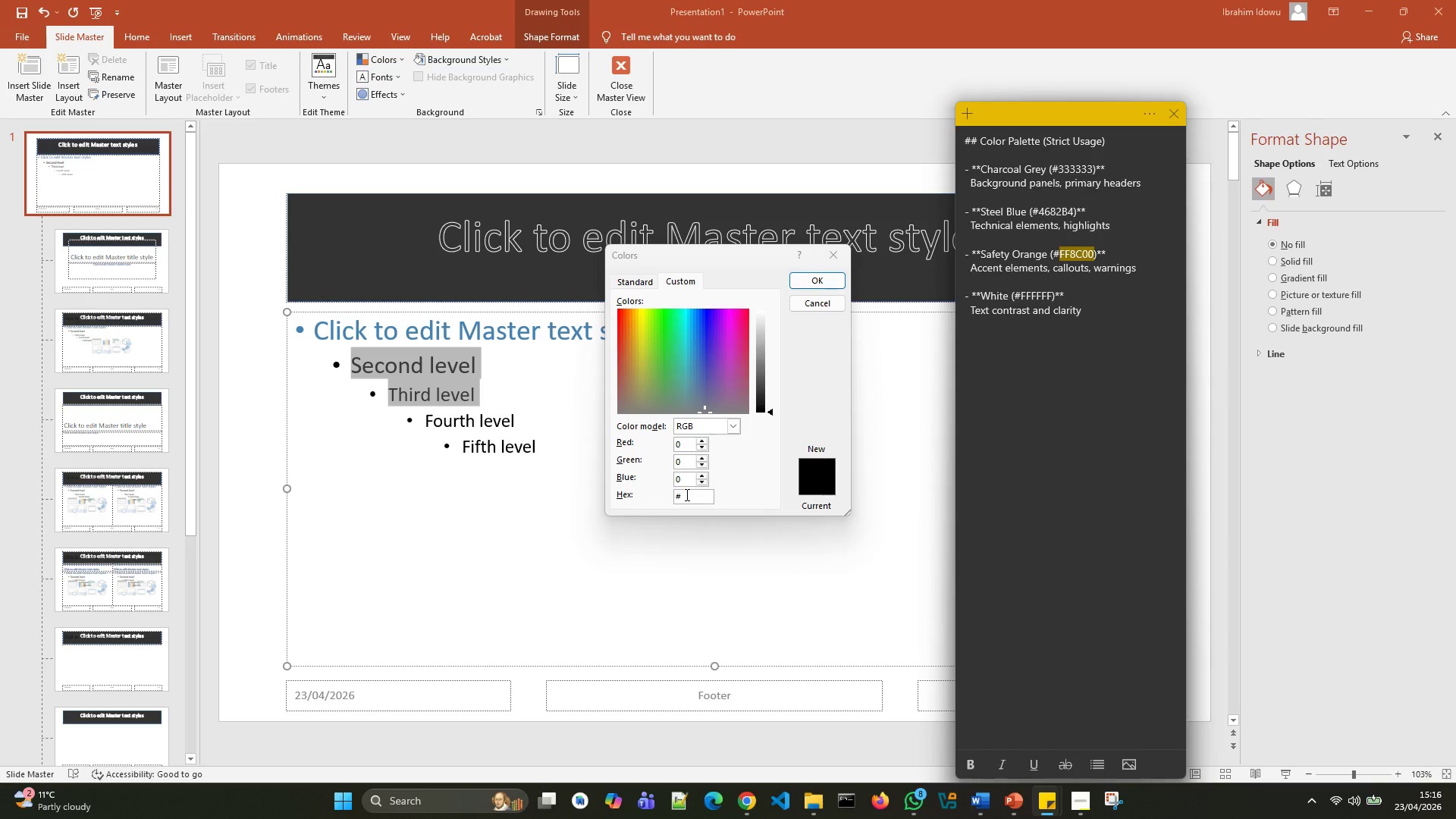 
double_click([686, 494])
 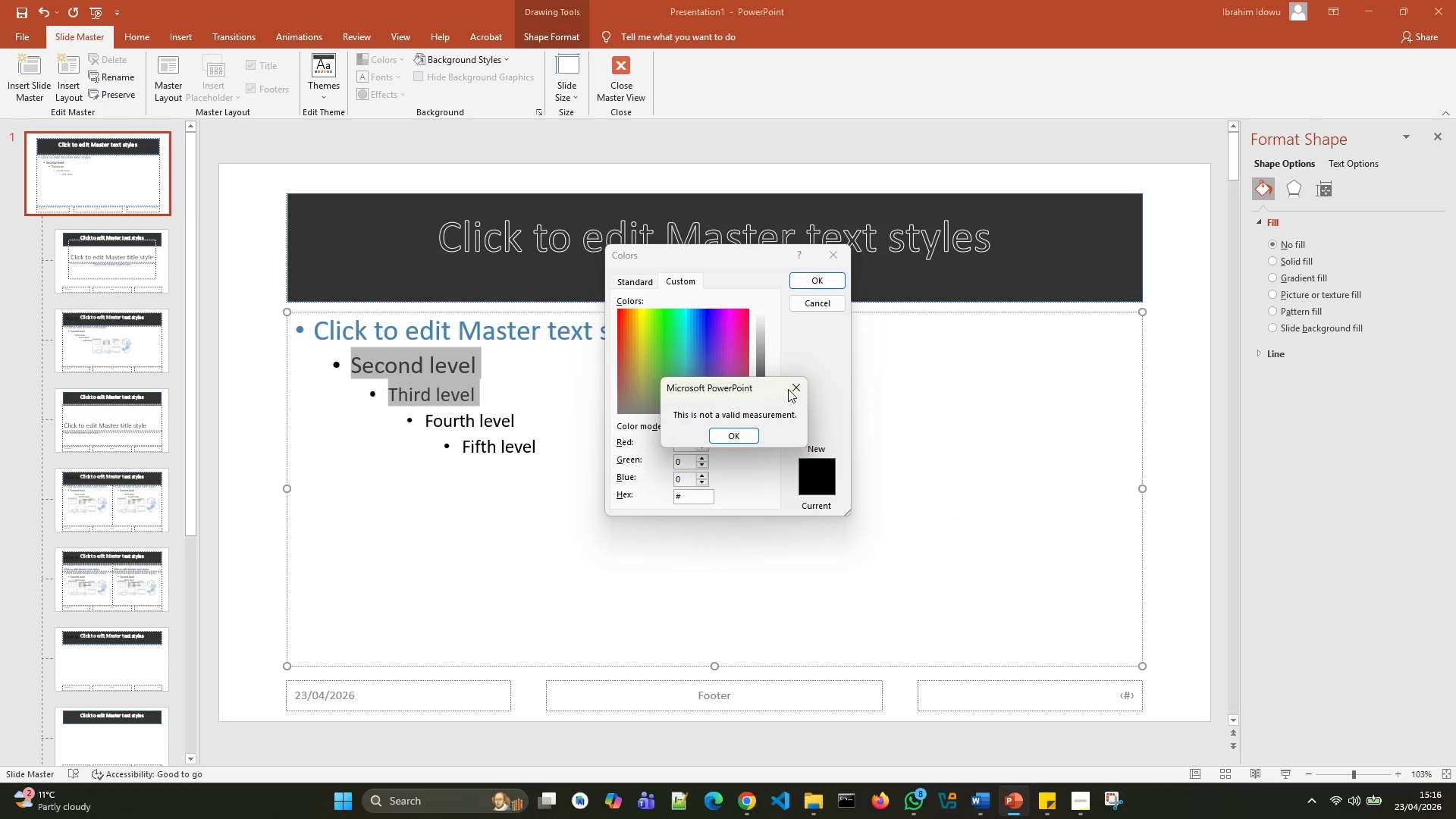 
left_click([796, 385])
 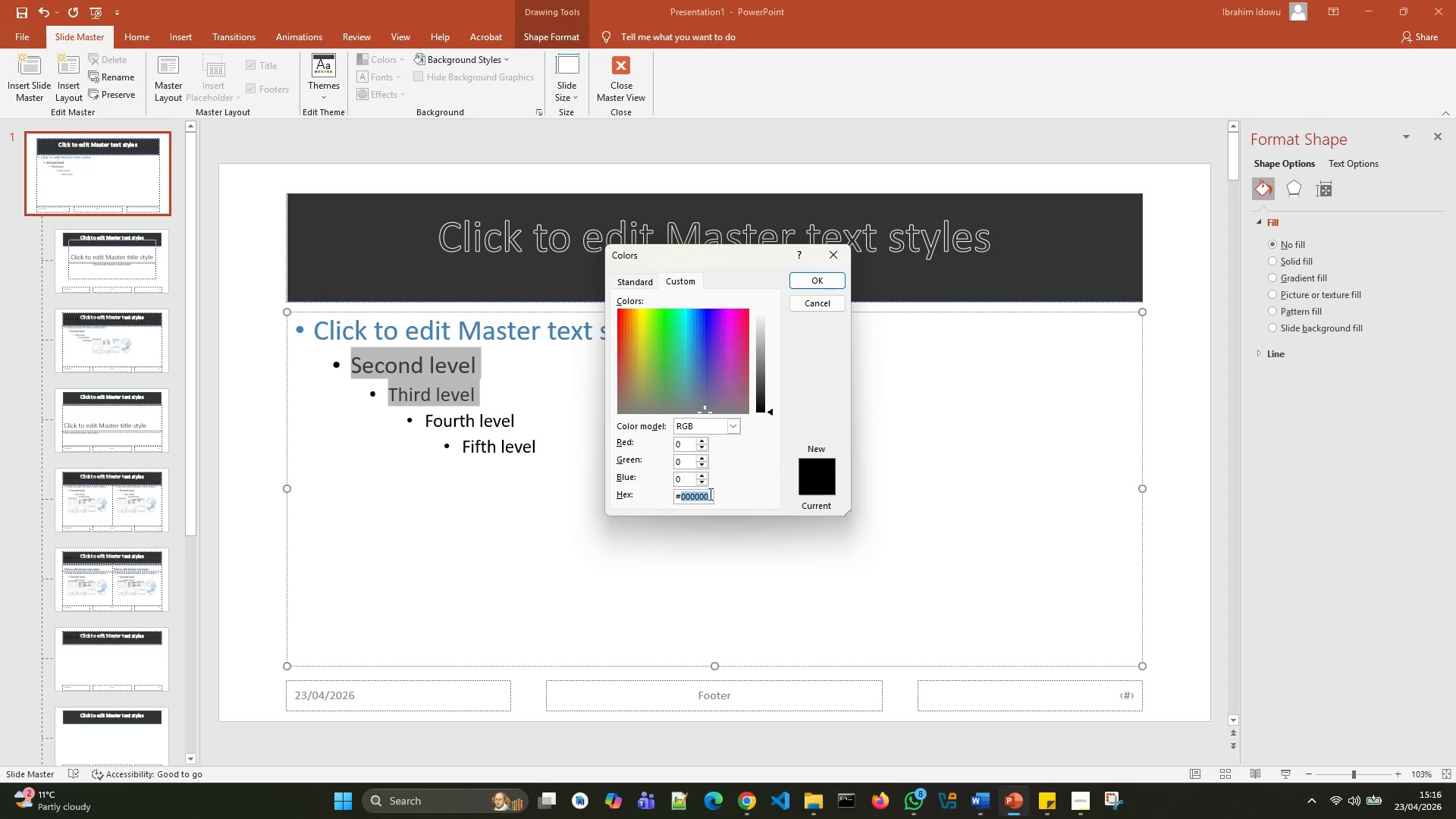 
left_click([708, 497])